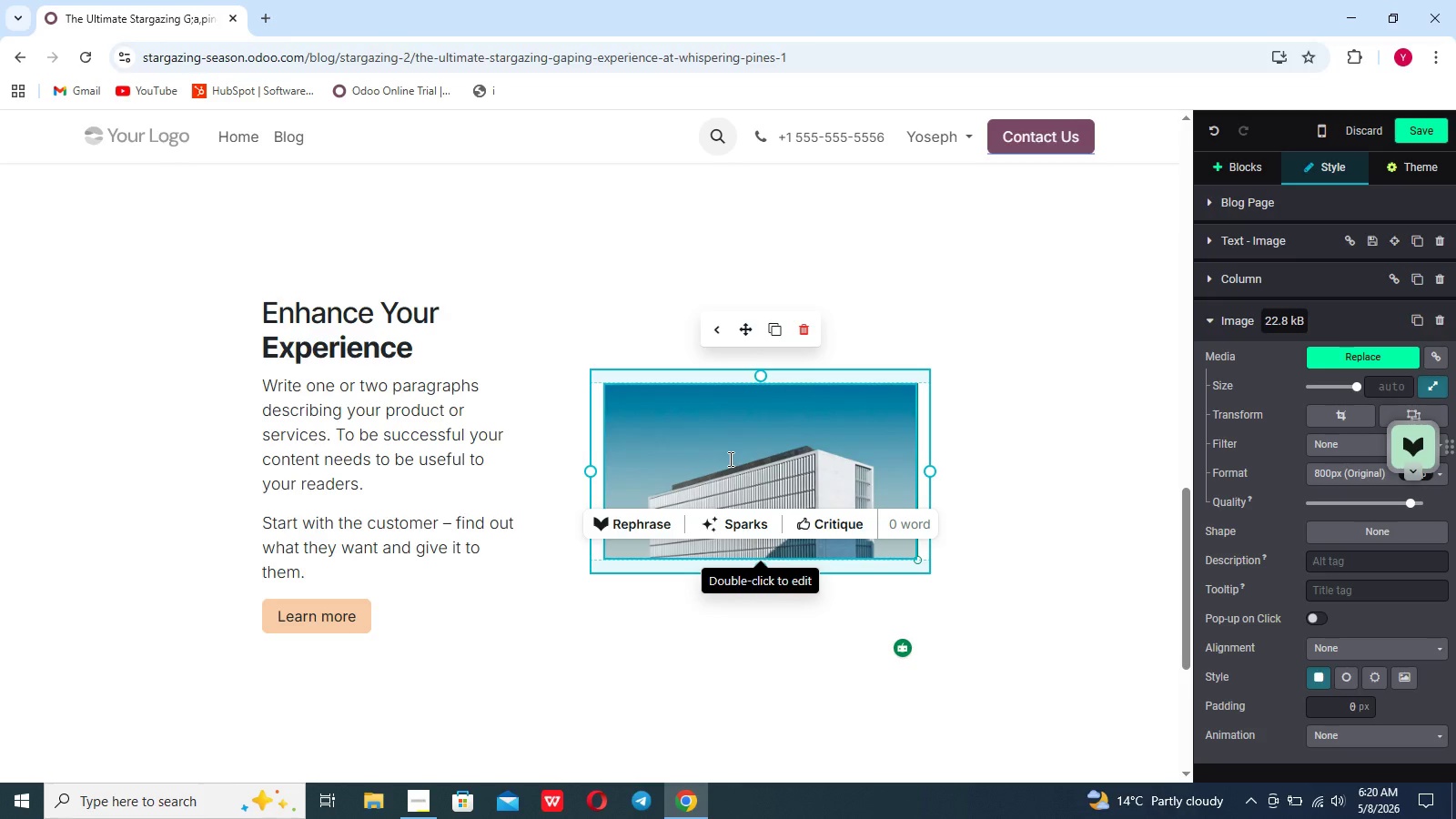 
double_click([729, 459])
 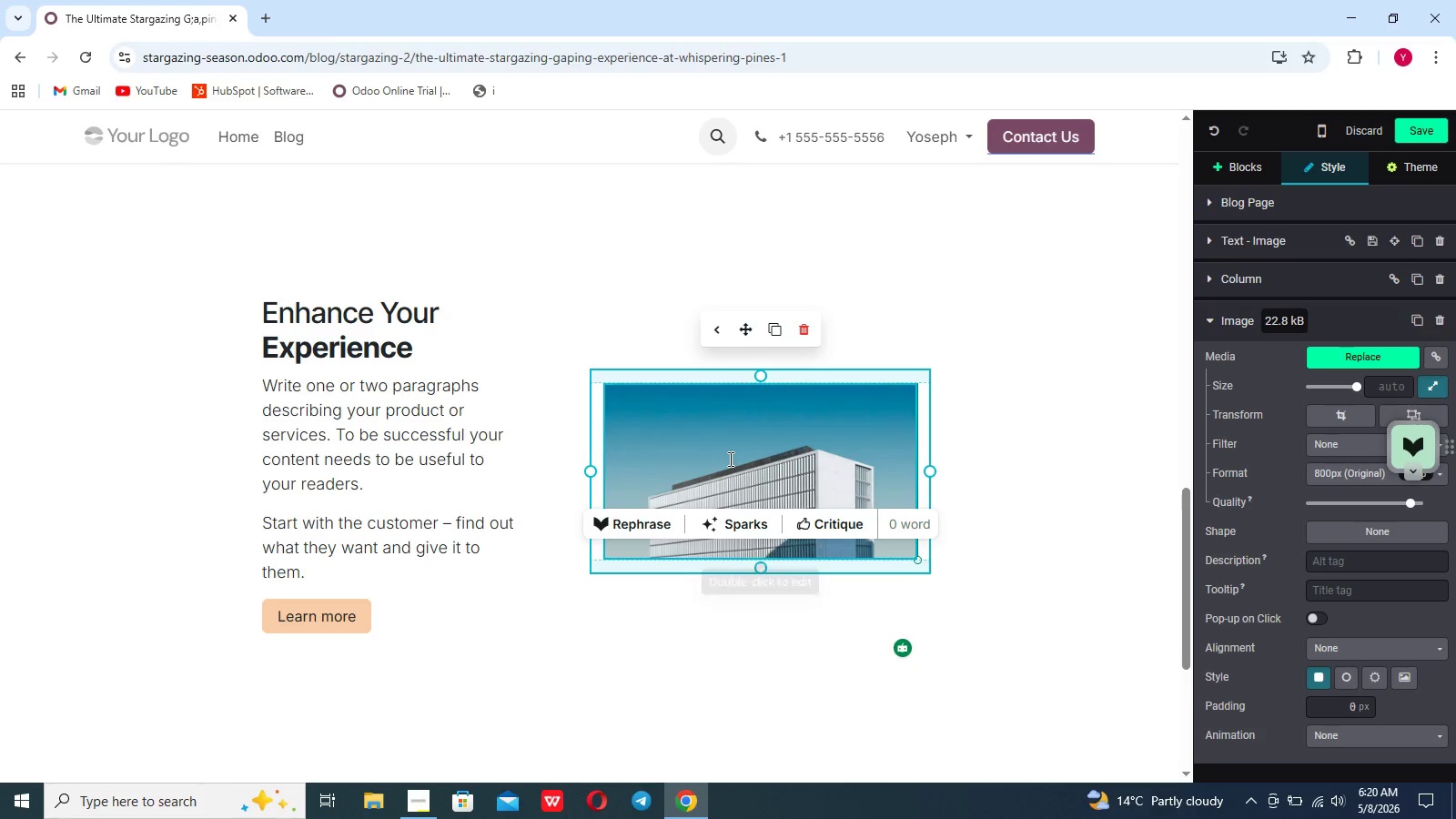 
triple_click([729, 459])
 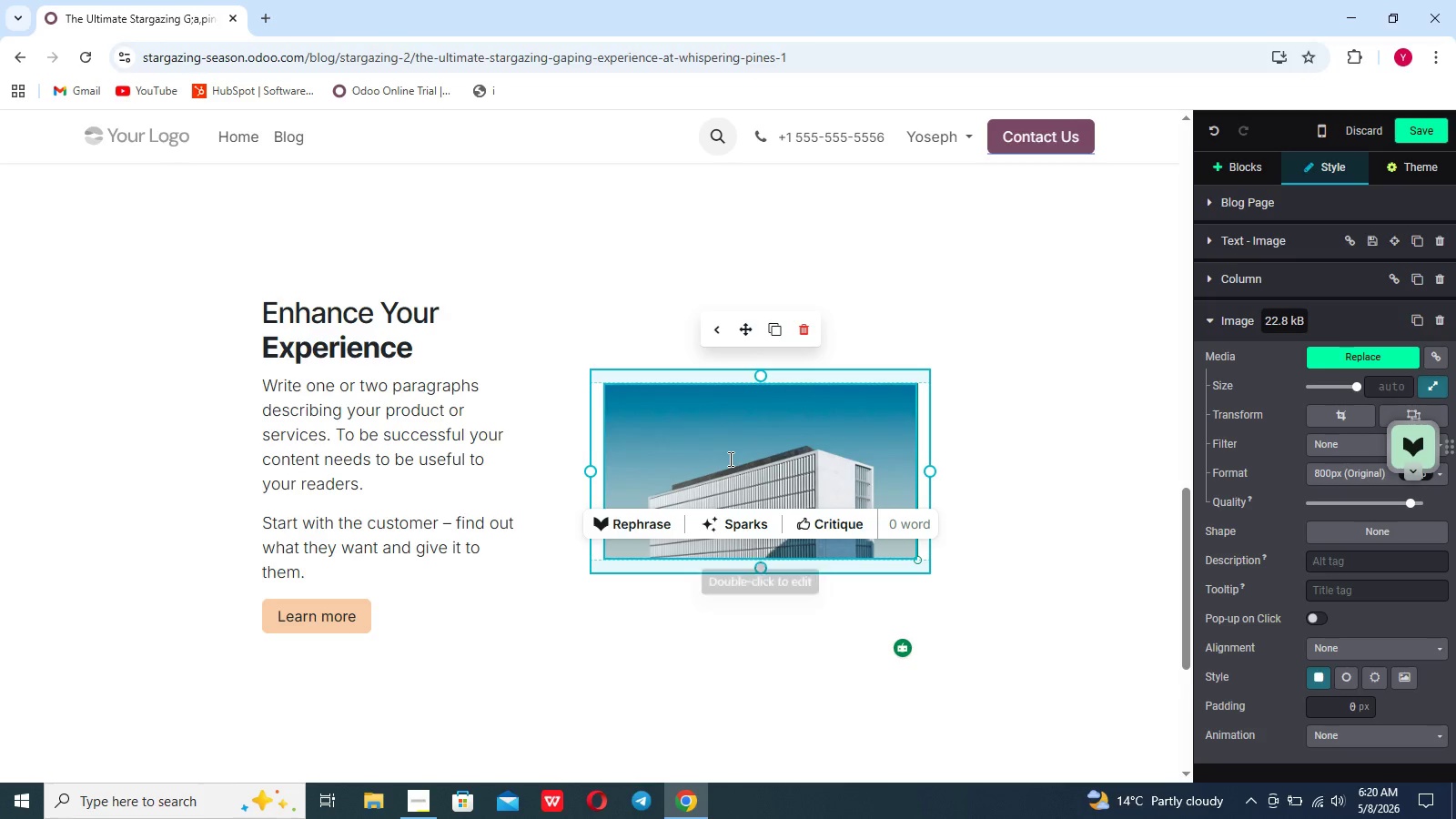 
triple_click([729, 459])
 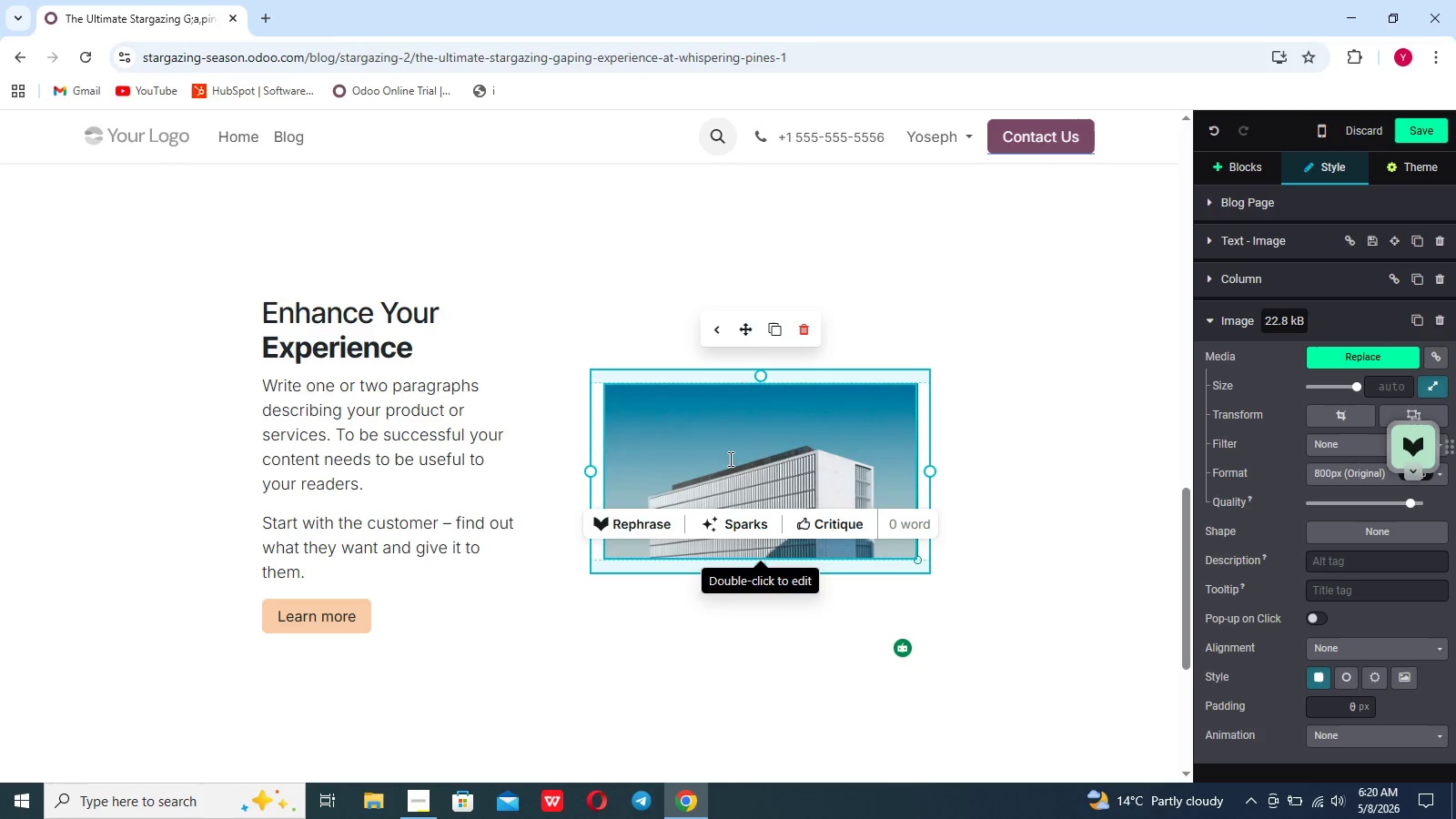 
double_click([729, 459])
 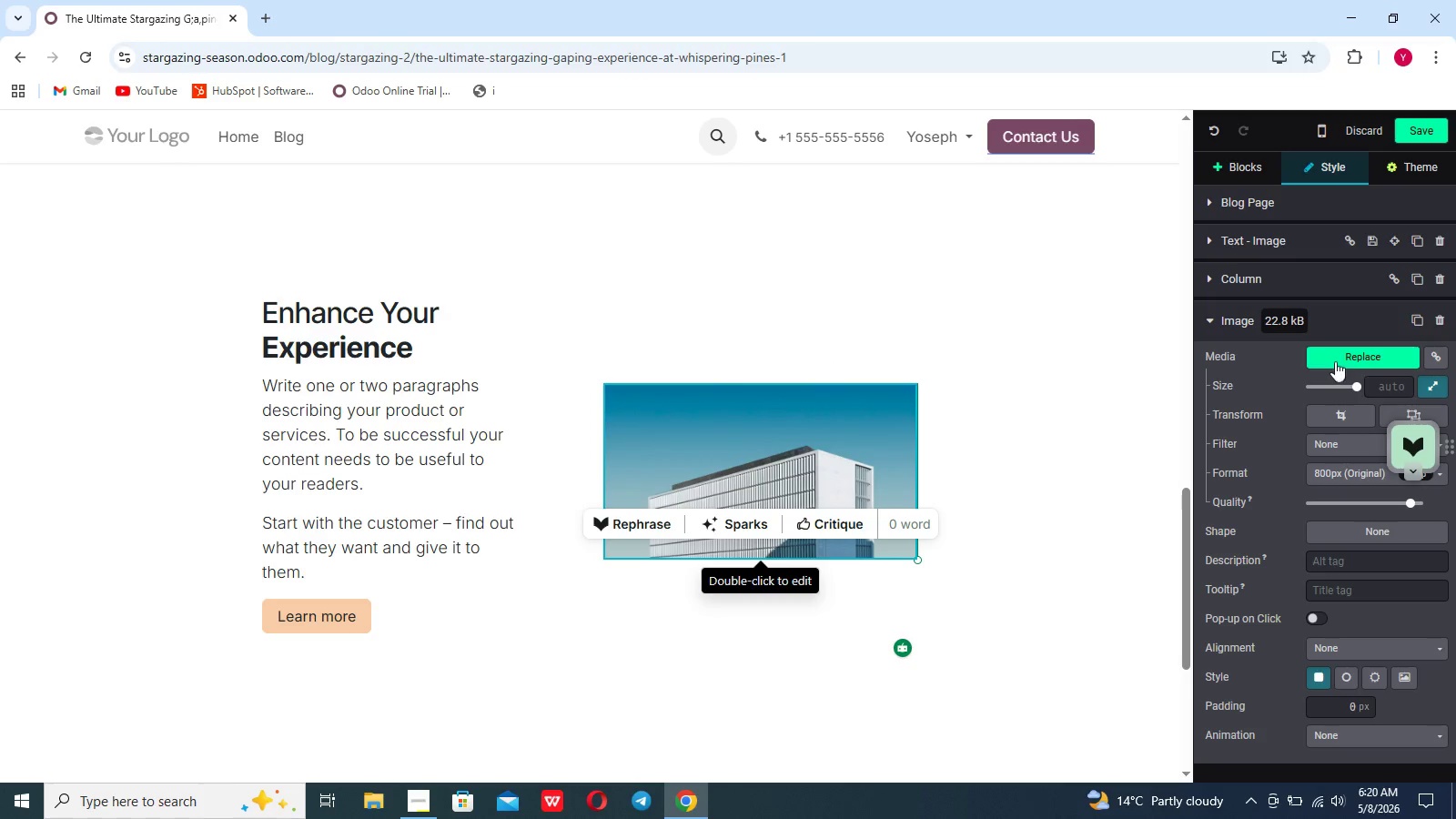 
left_click([1361, 360])
 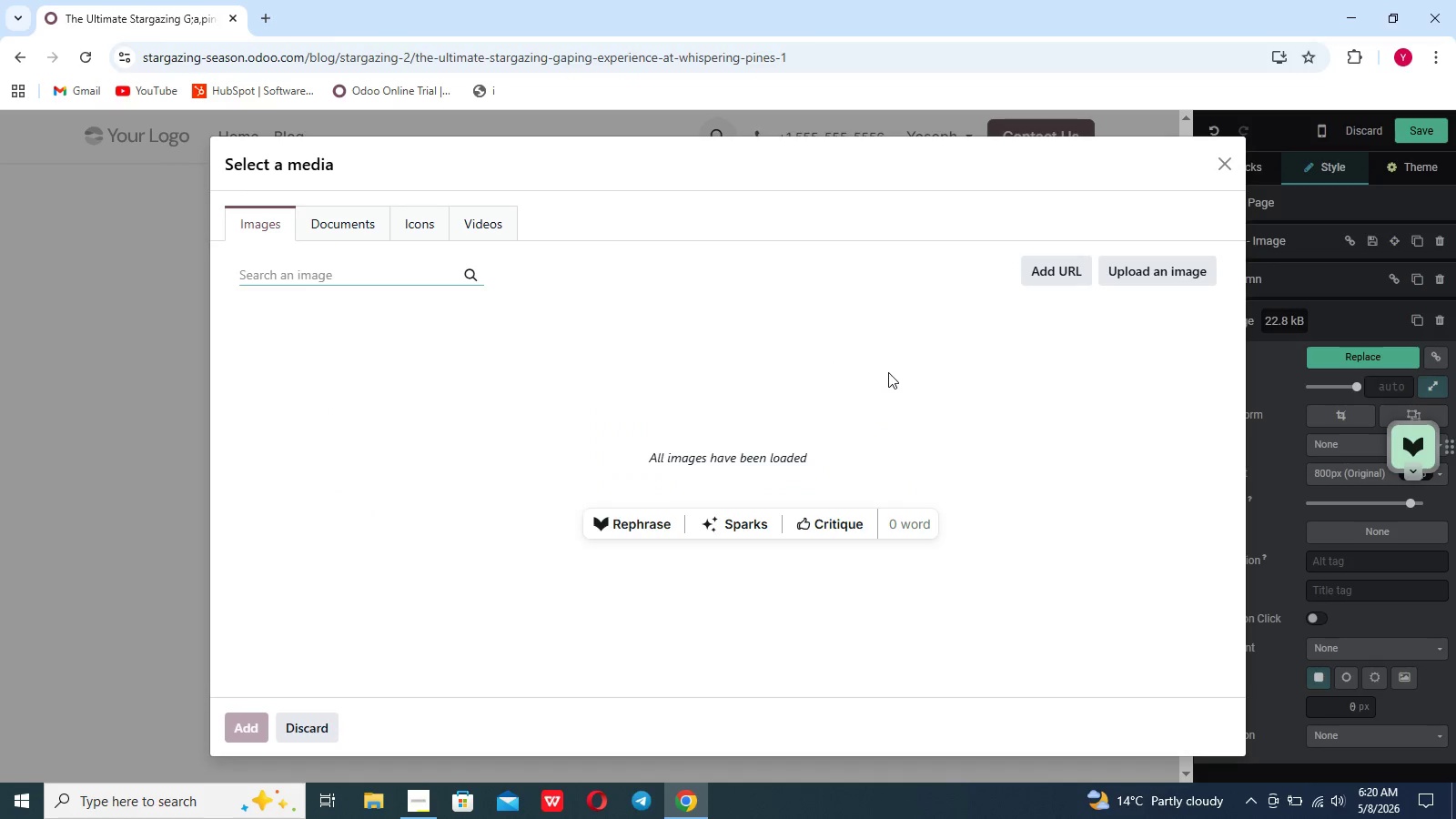 
type(couple glamping at night)
 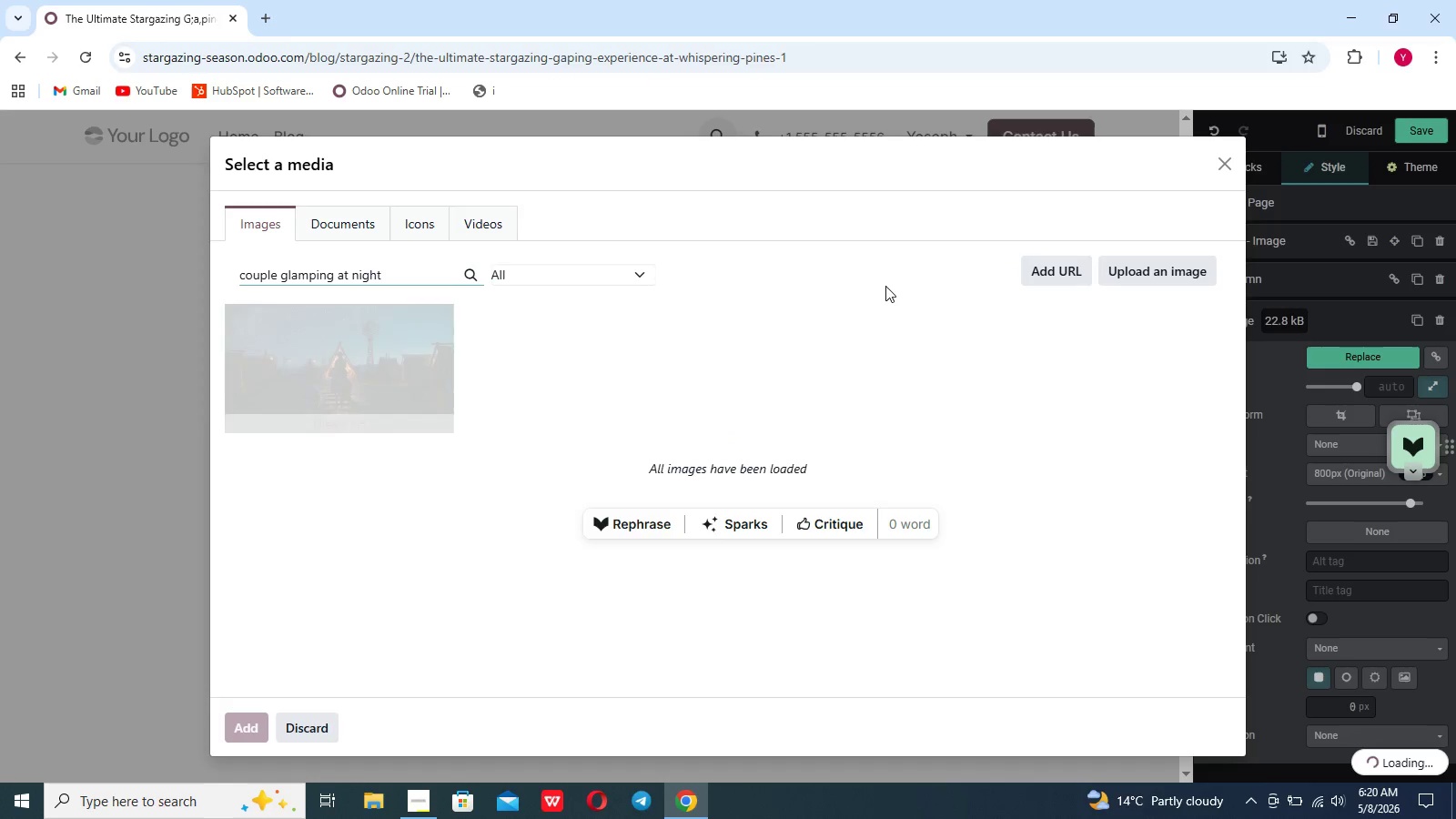 
mouse_move([726, 371])
 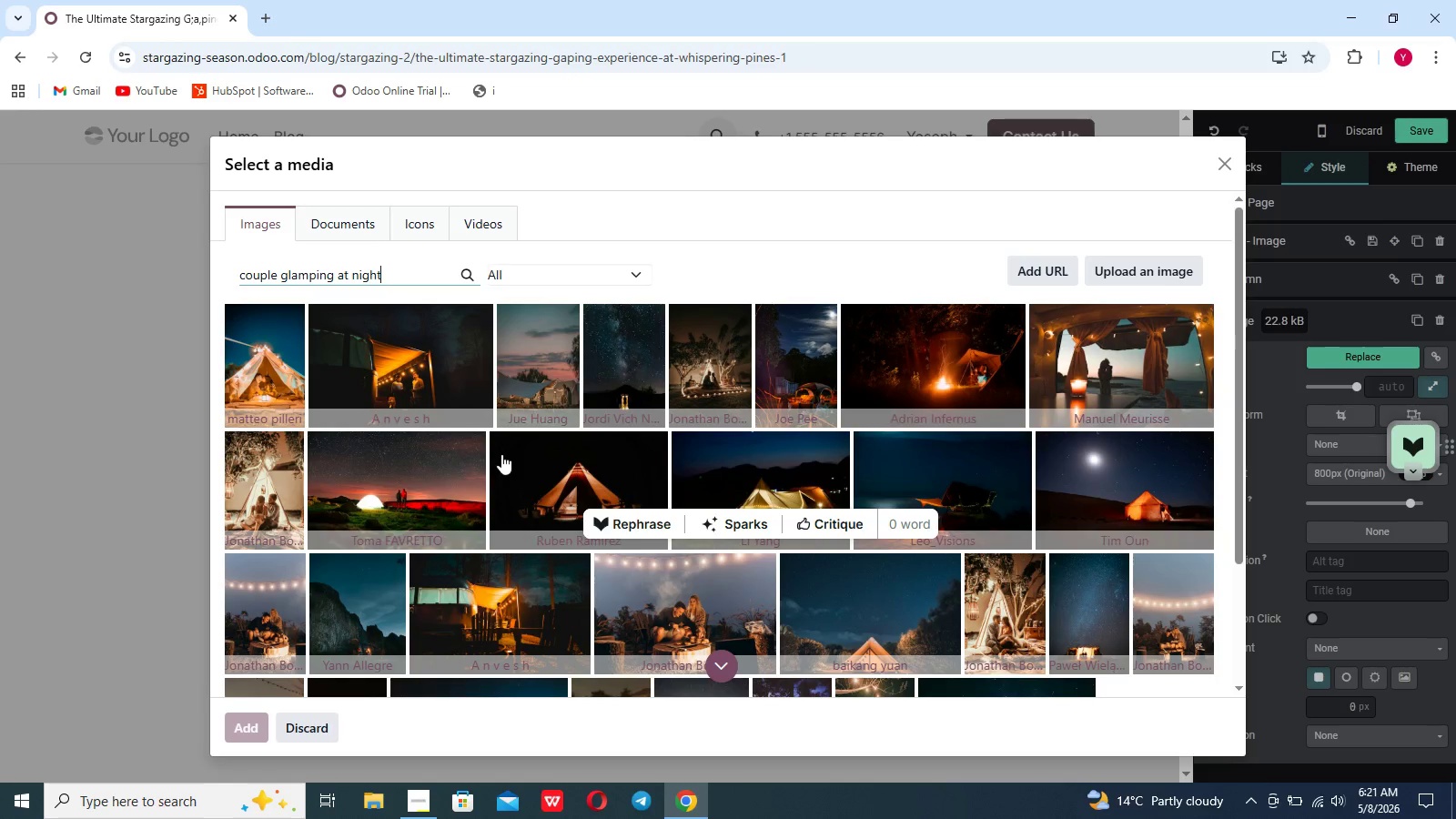 
scroll: coordinate [501, 454], scroll_direction: down, amount: 7.0
 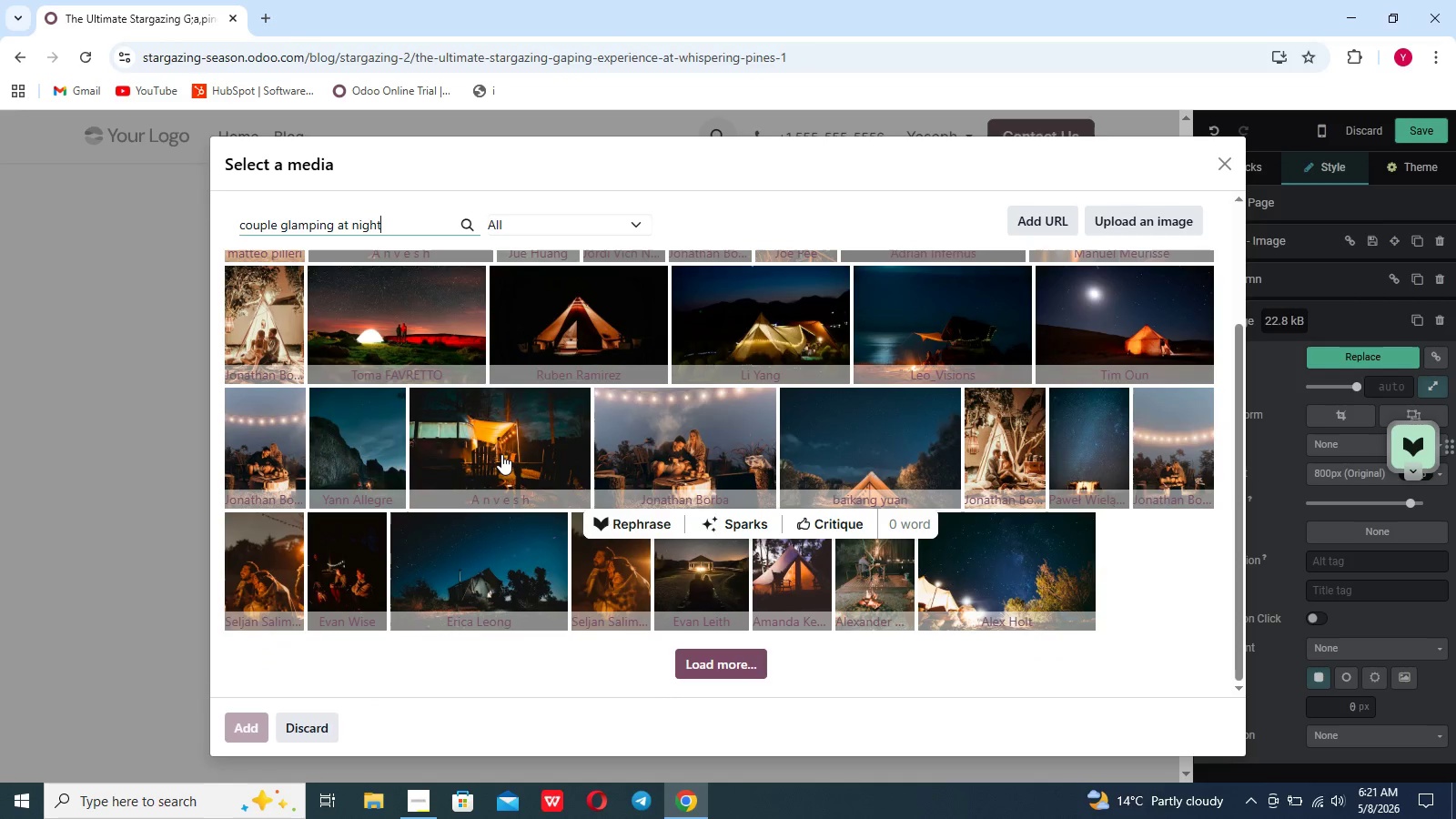 
scroll: coordinate [501, 454], scroll_direction: none, amount: 0.0
 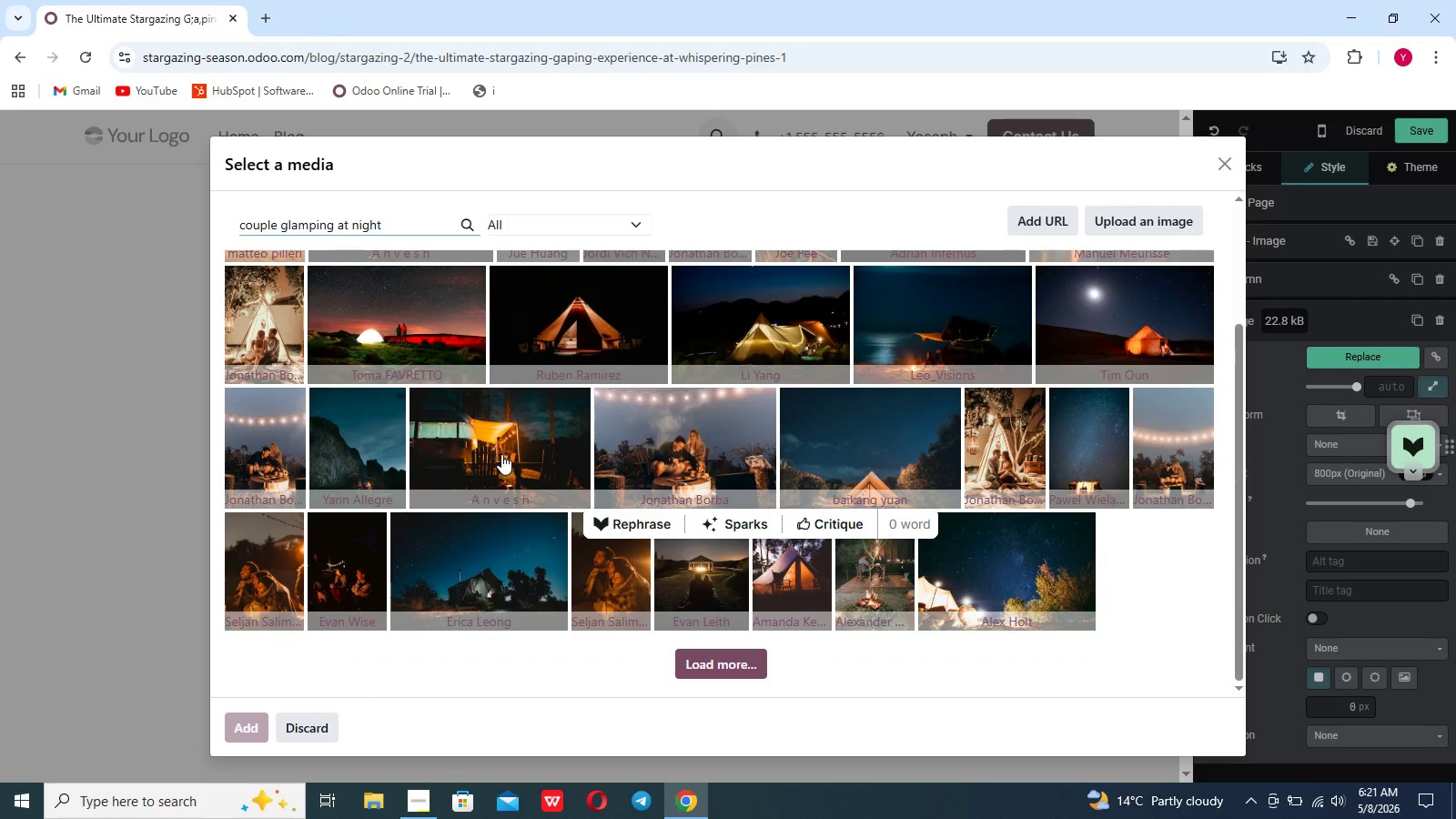 
scroll: coordinate [501, 454], scroll_direction: up, amount: 4.0
 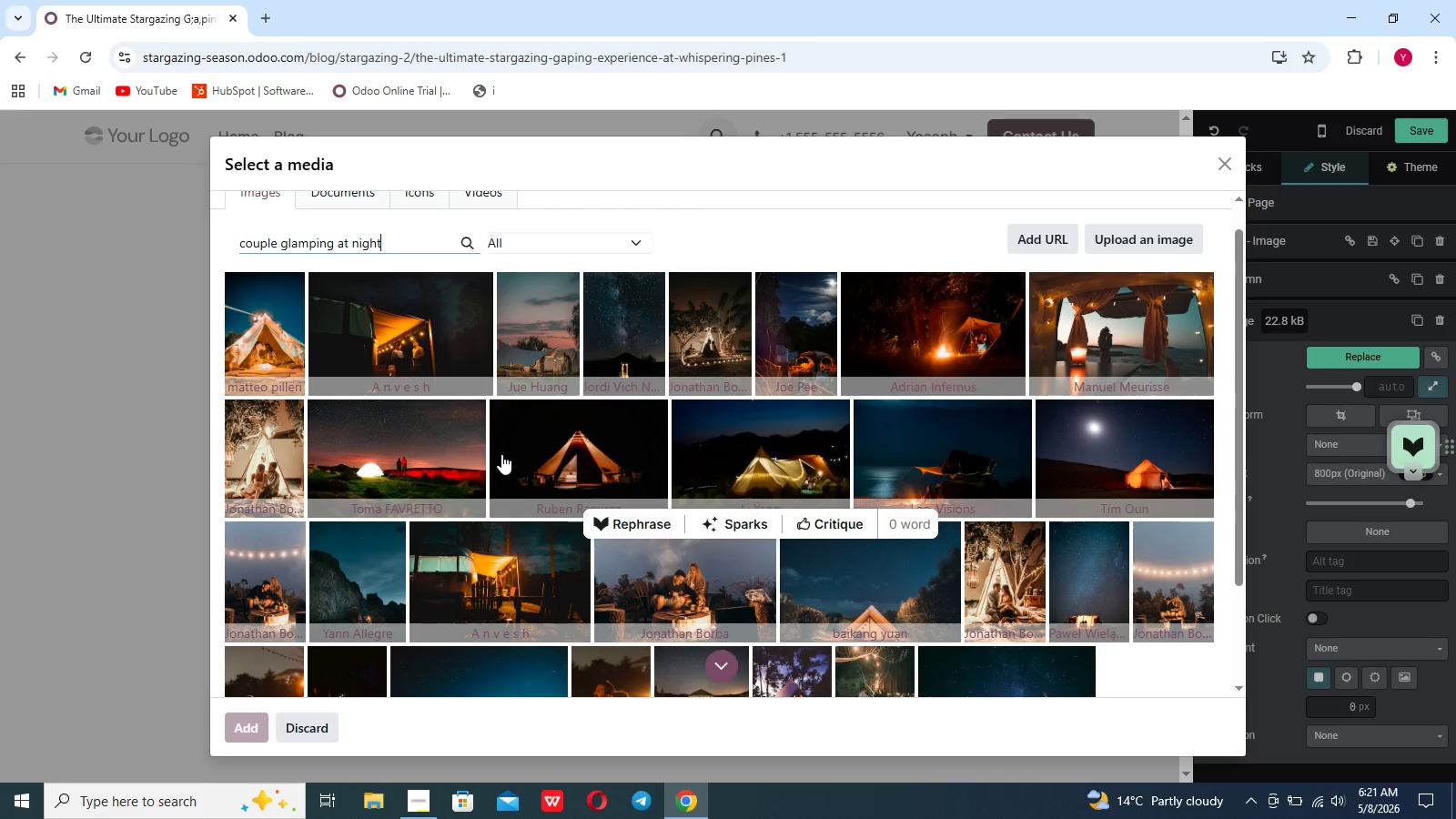 
scroll: coordinate [501, 454], scroll_direction: none, amount: 0.0
 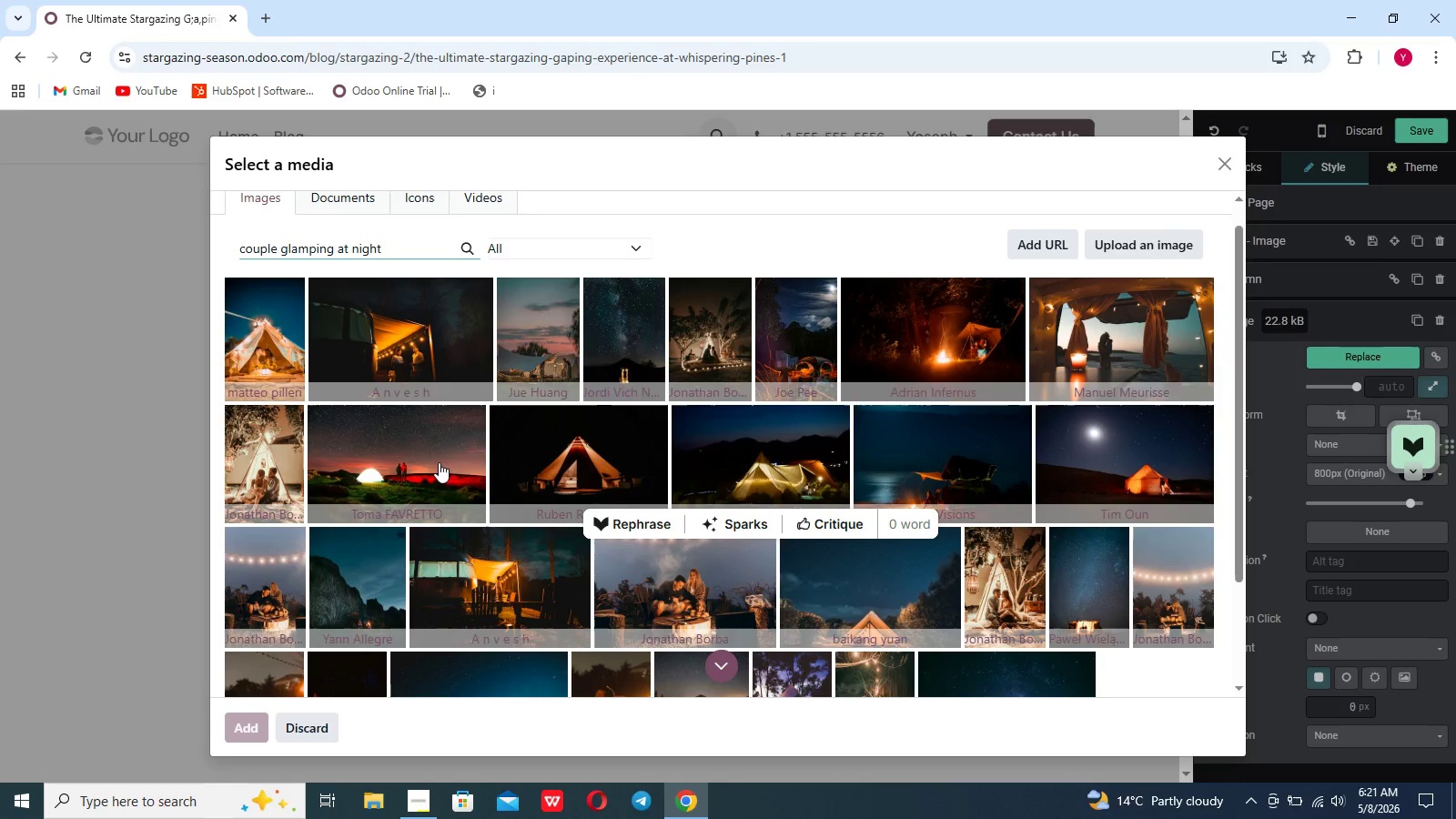 
left_click([427, 462])
 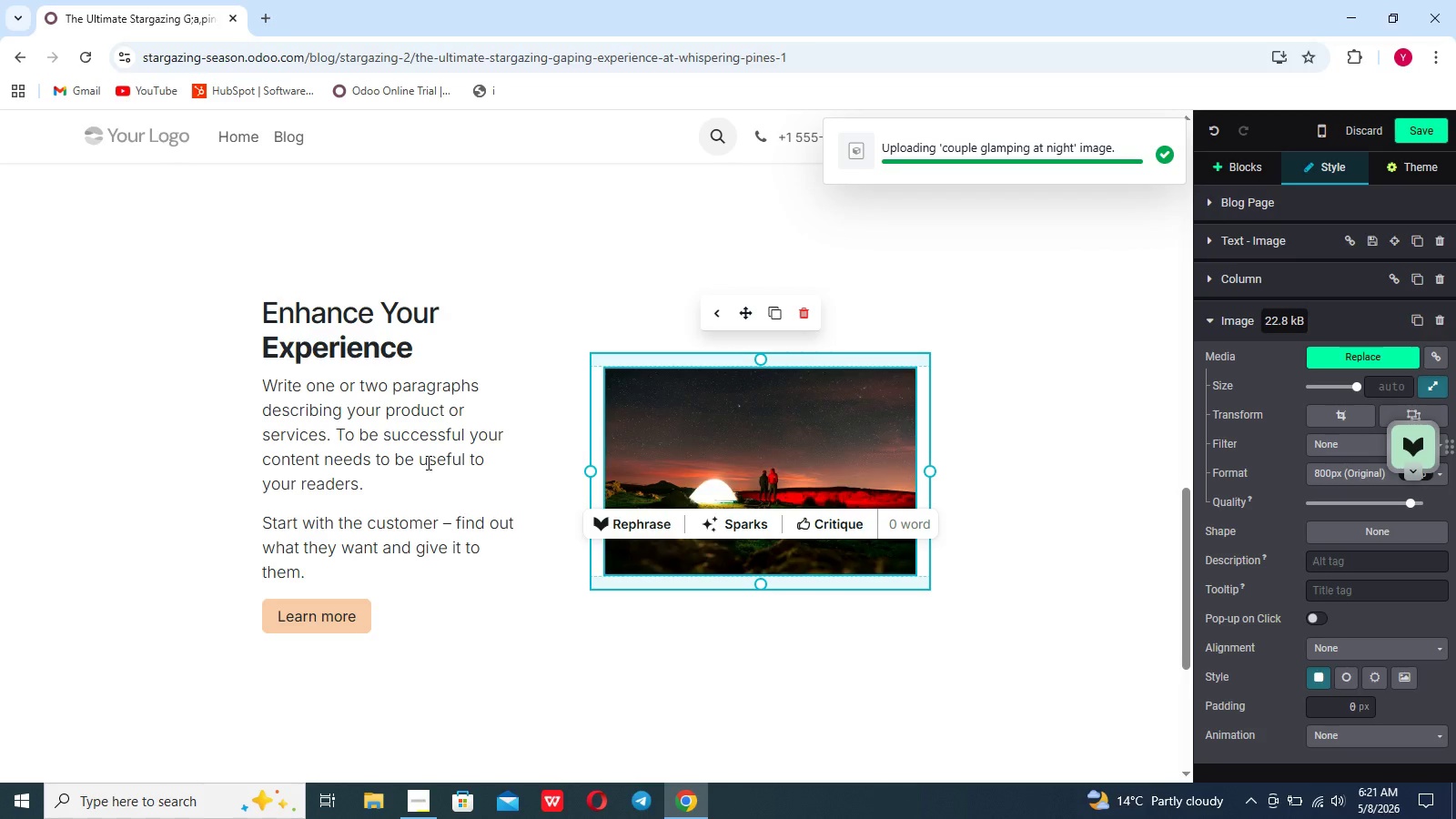 
wait(6.17)
 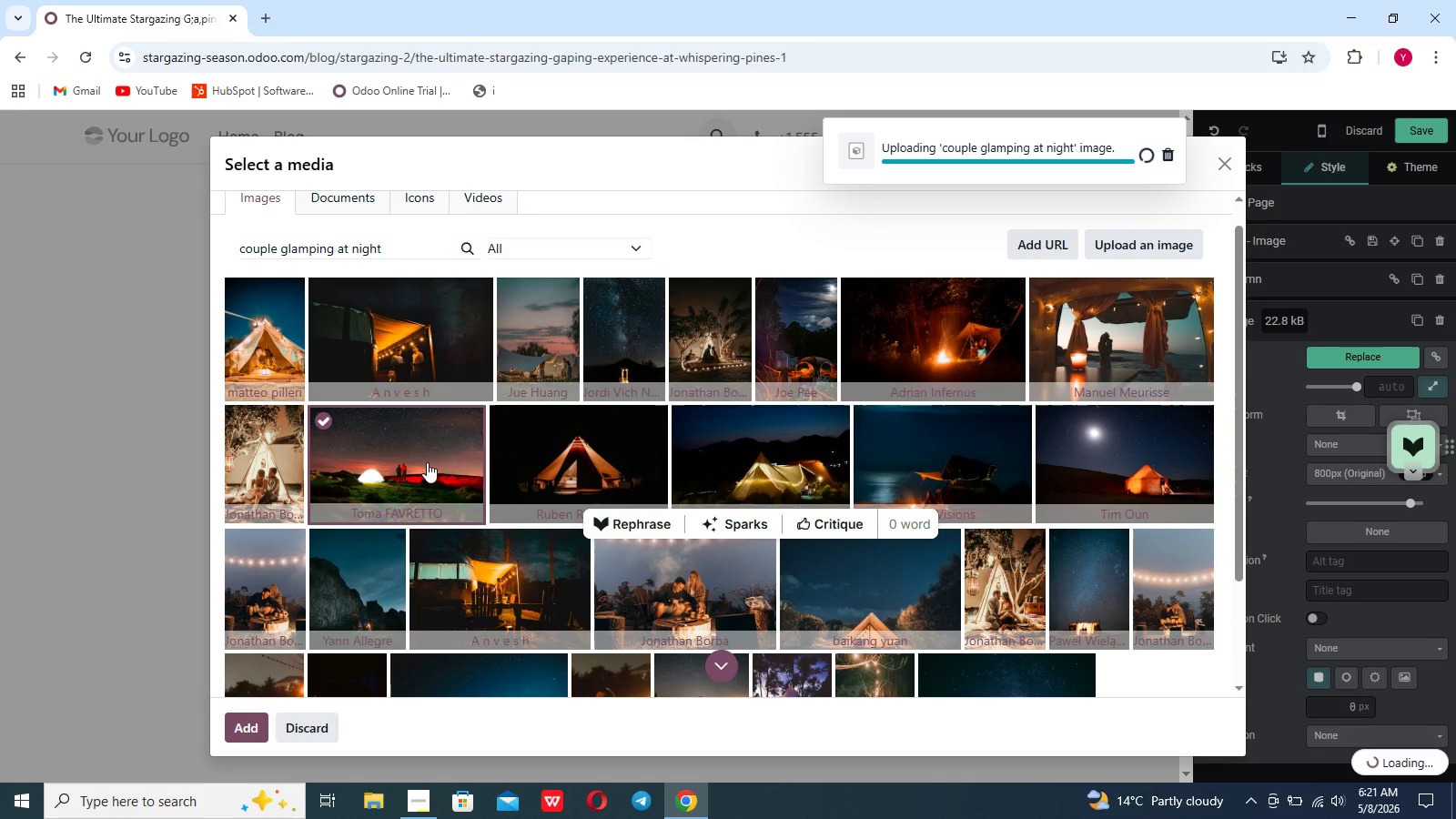 
left_click([570, 632])
 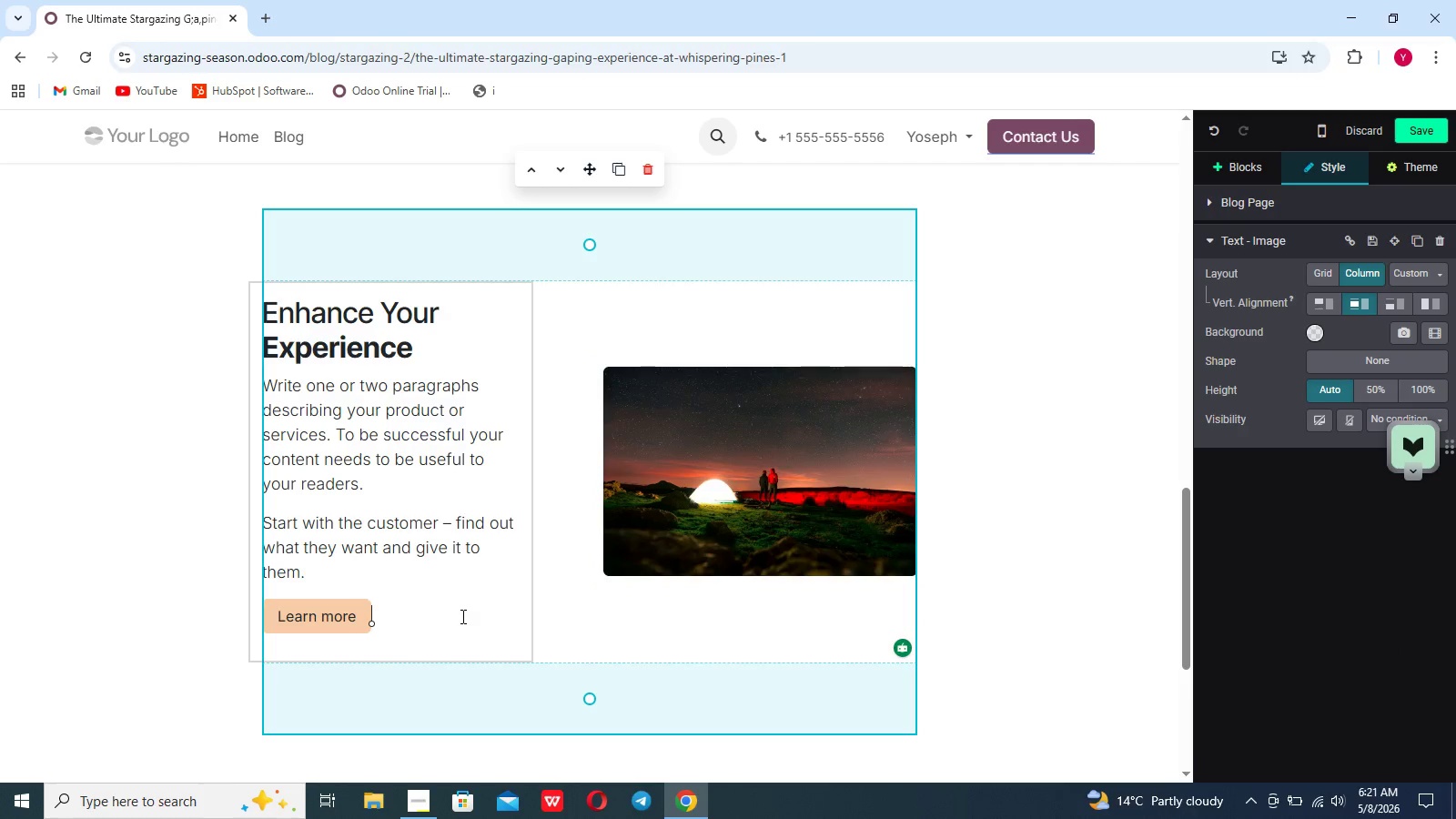 
wait(8.98)
 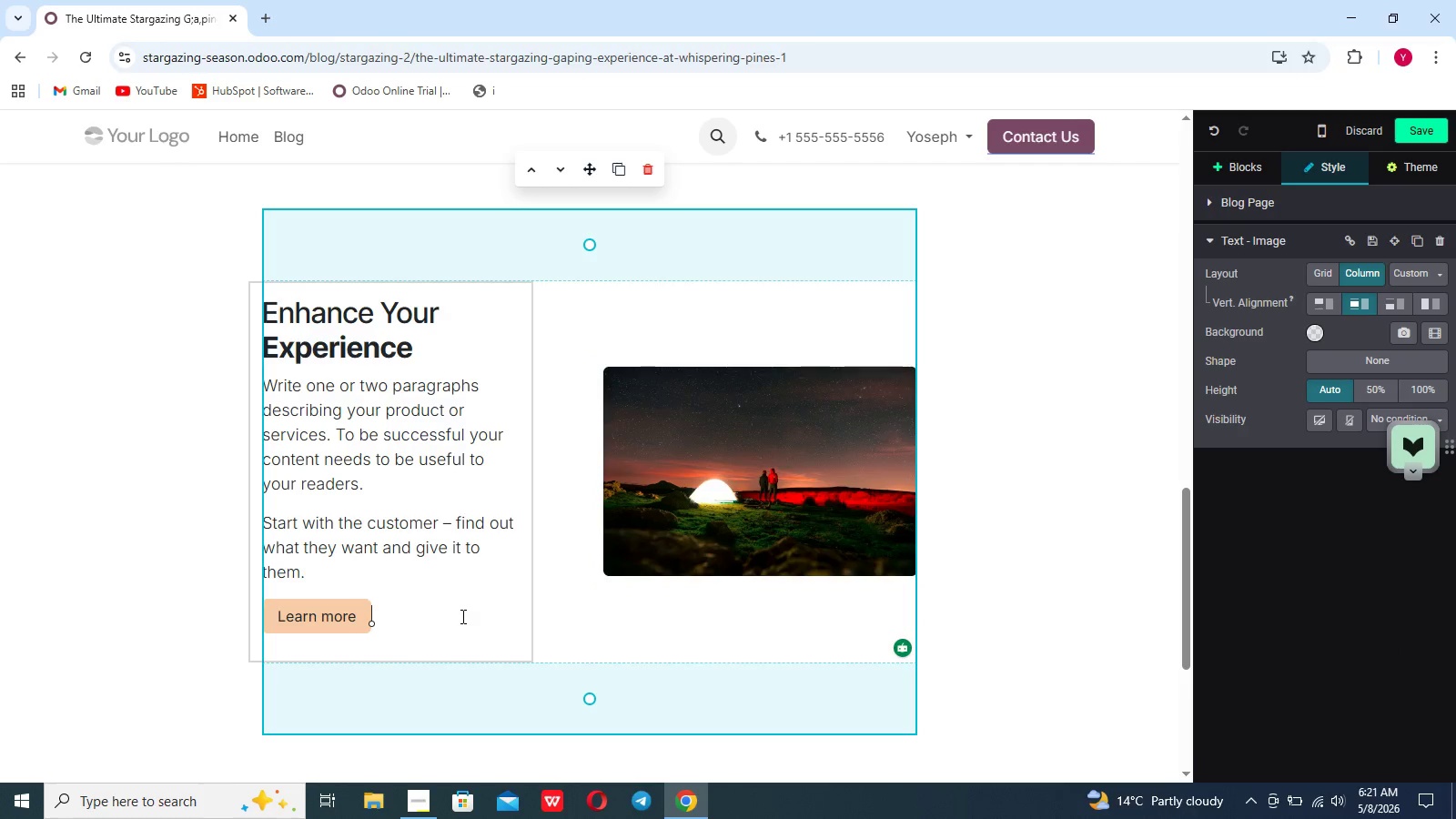 
left_click([651, 177])
 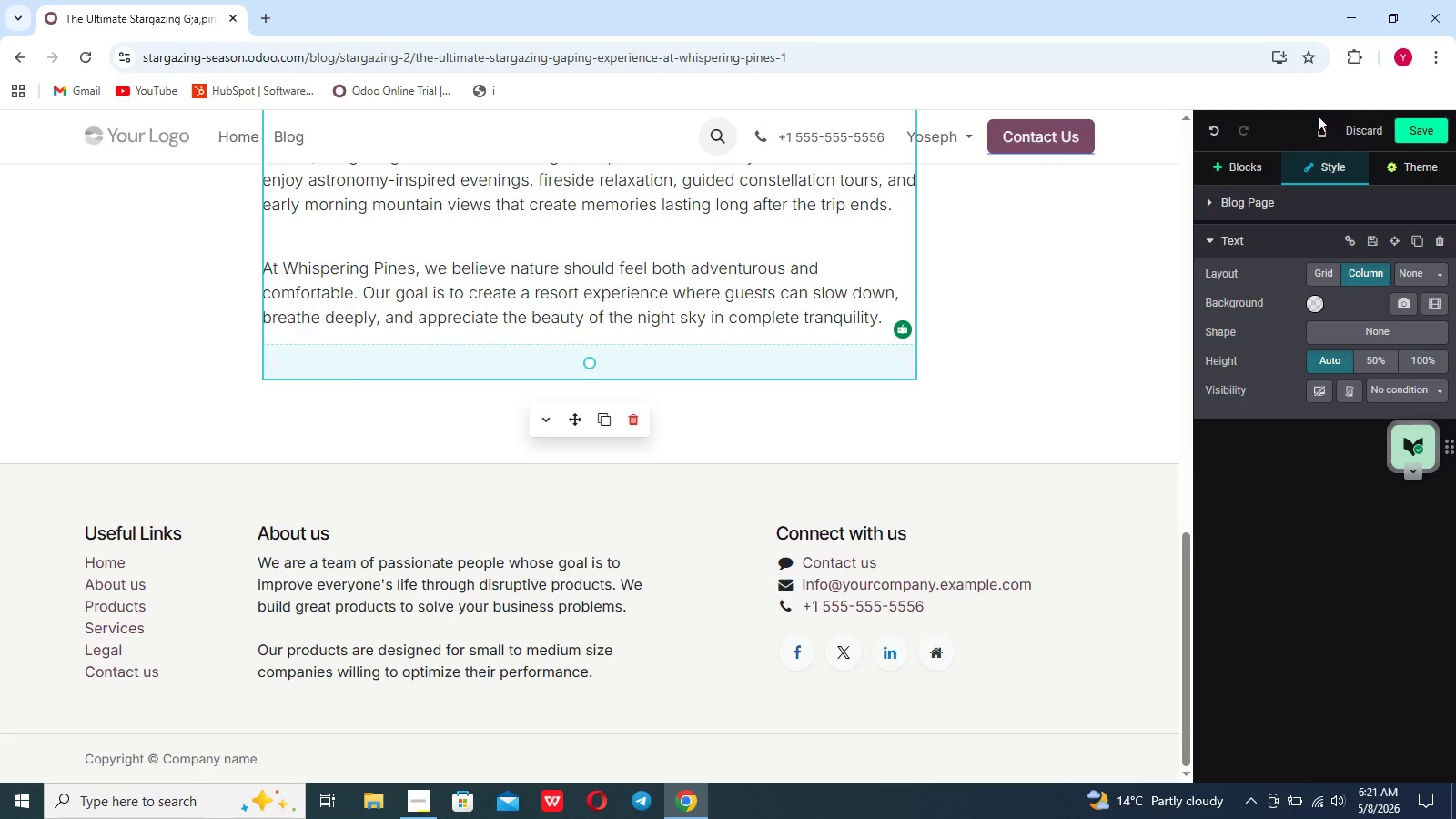 
left_click([1259, 162])
 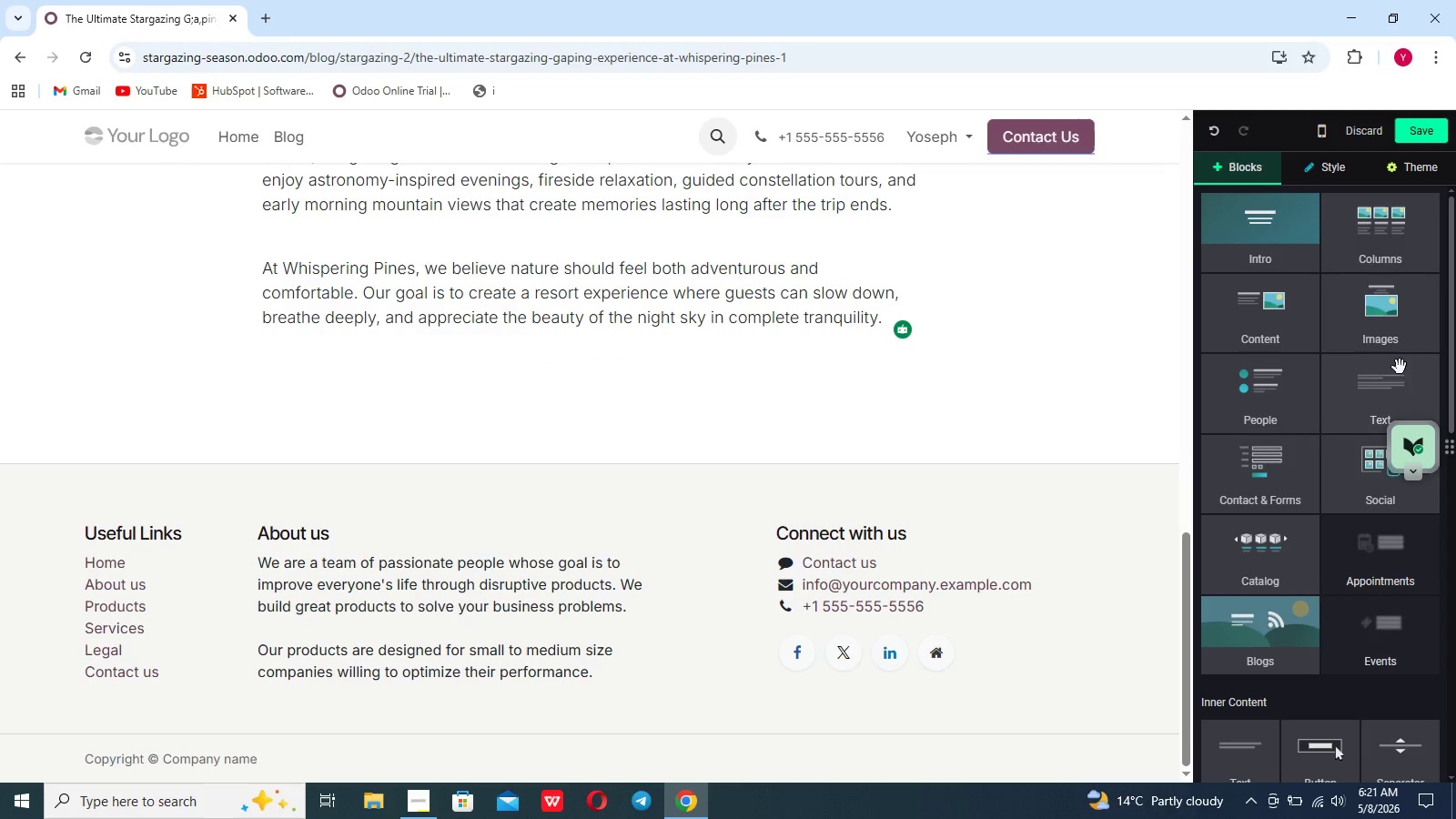 
left_click([1399, 337])
 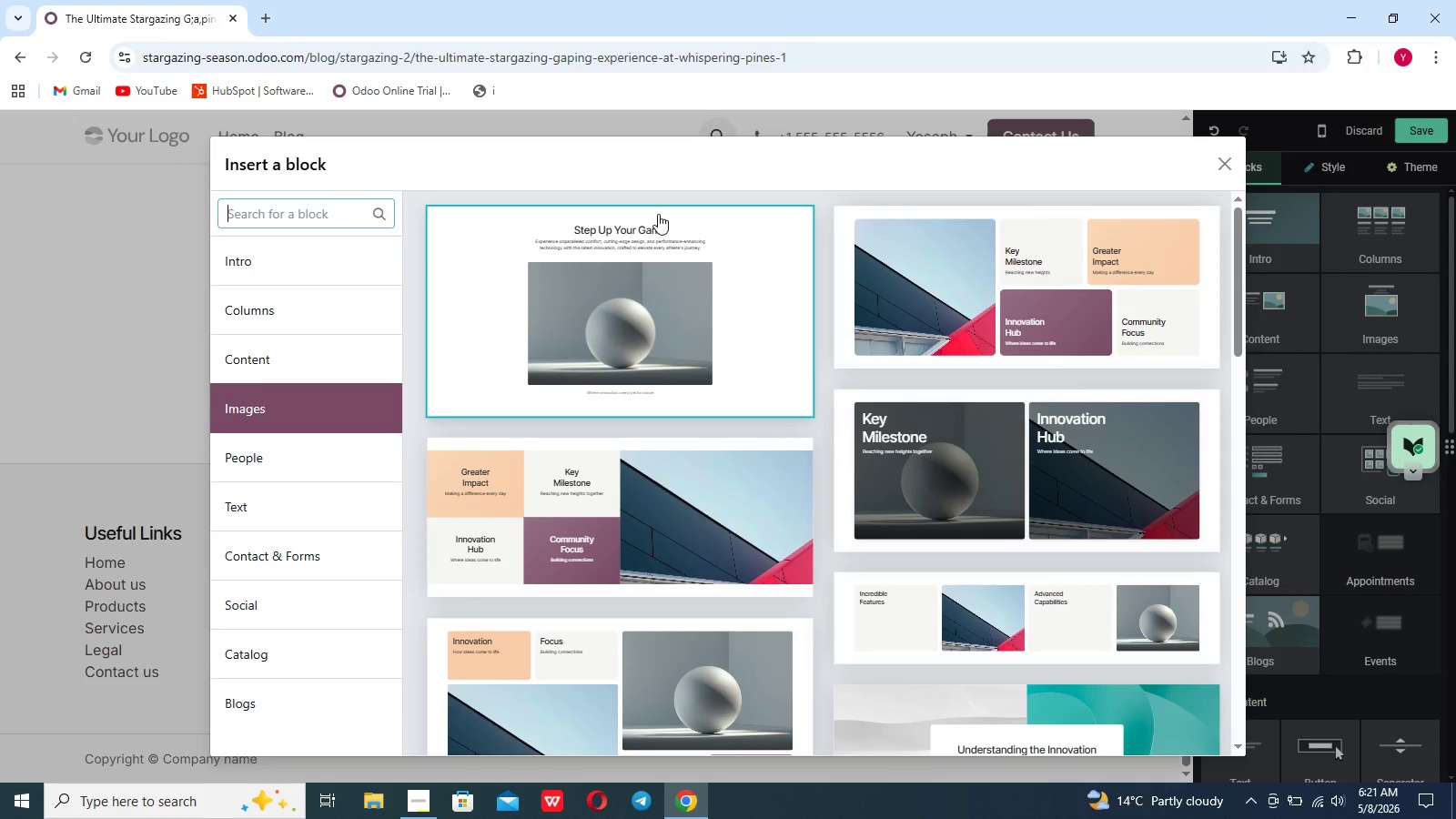 
left_click([650, 285])
 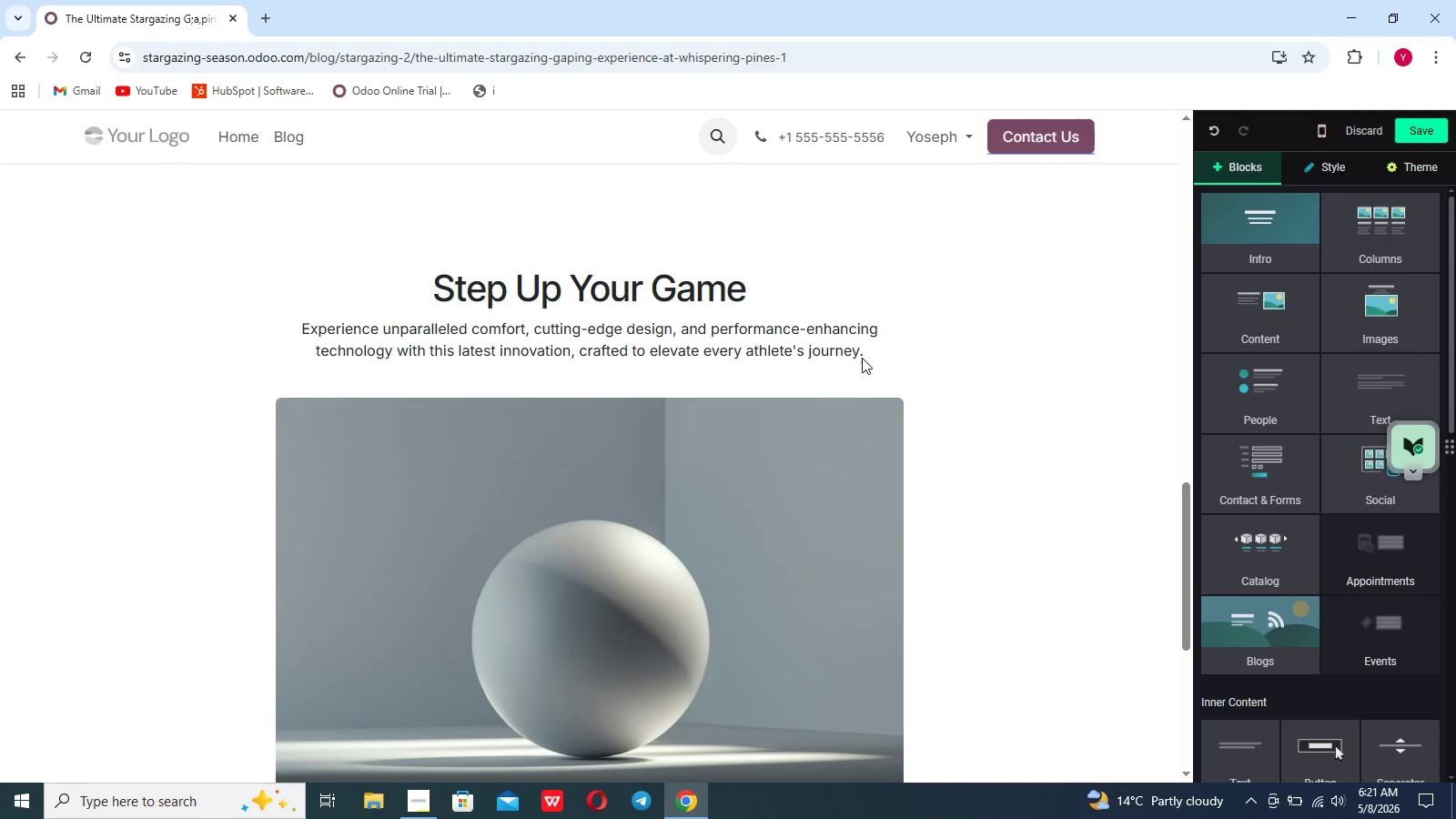 
left_click_drag(start_coordinate=[862, 358], to_coordinate=[367, 263])
 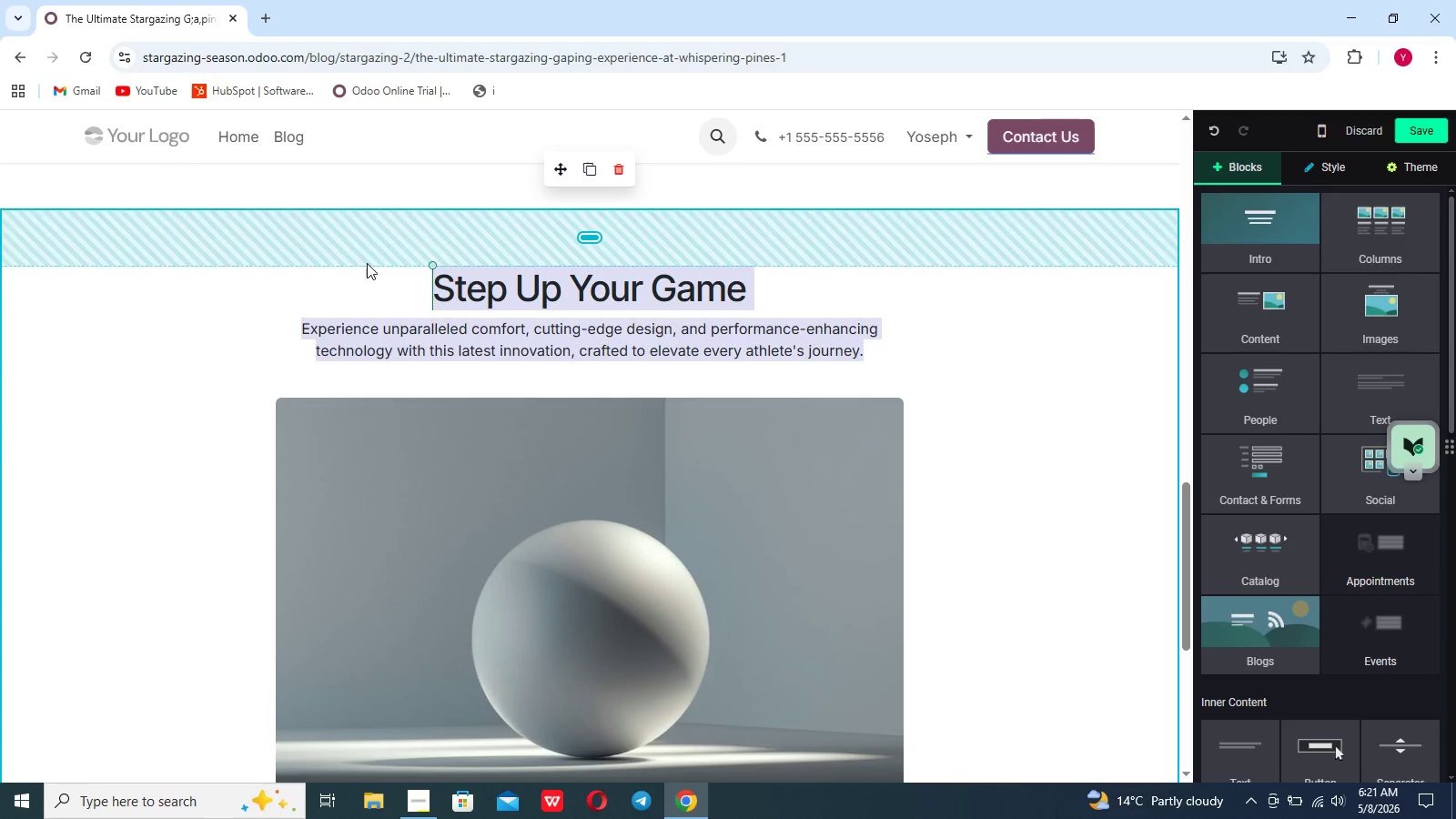 
key(Backspace)
 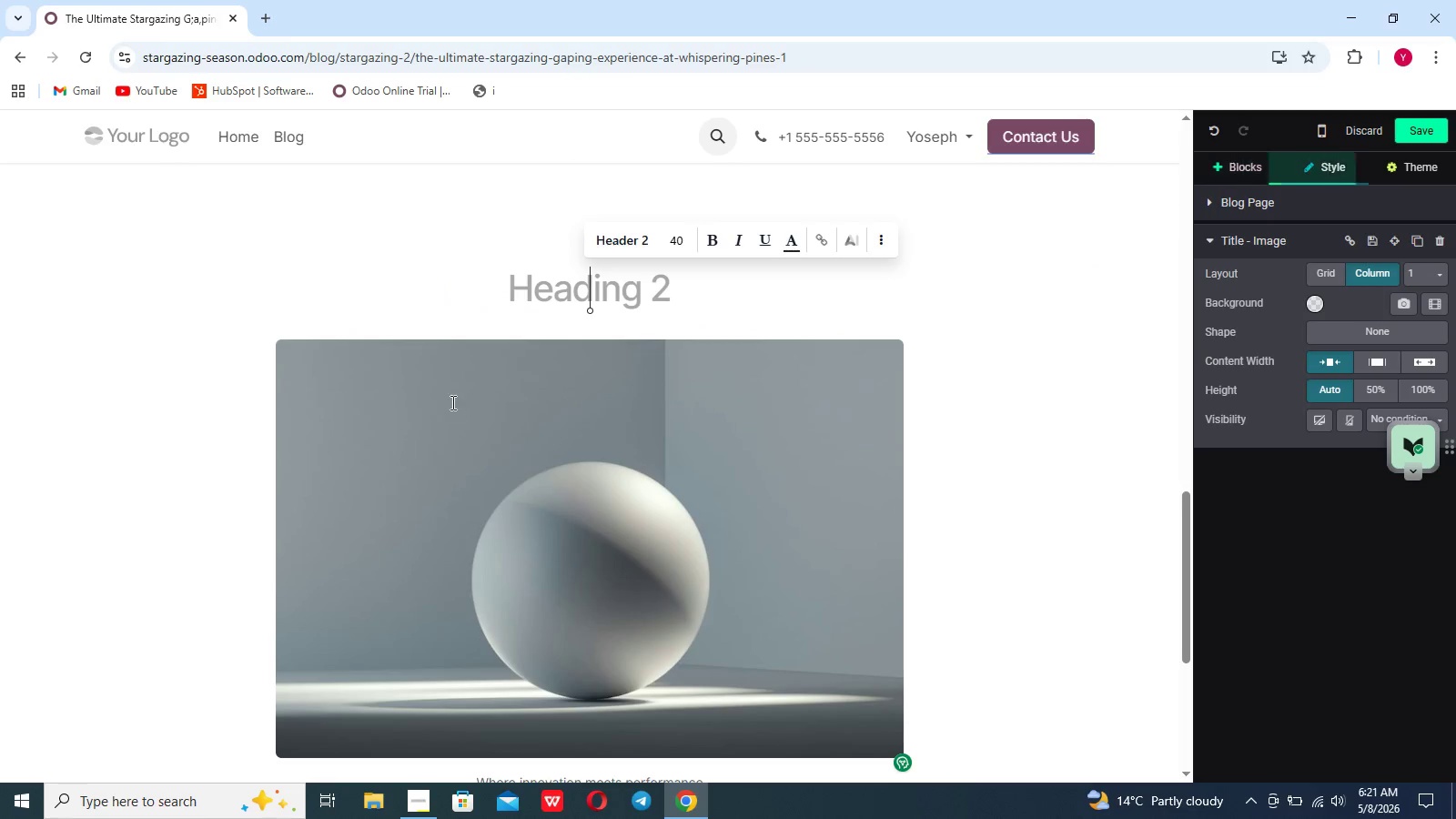 
scroll: coordinate [451, 402], scroll_direction: down, amount: 20.0
 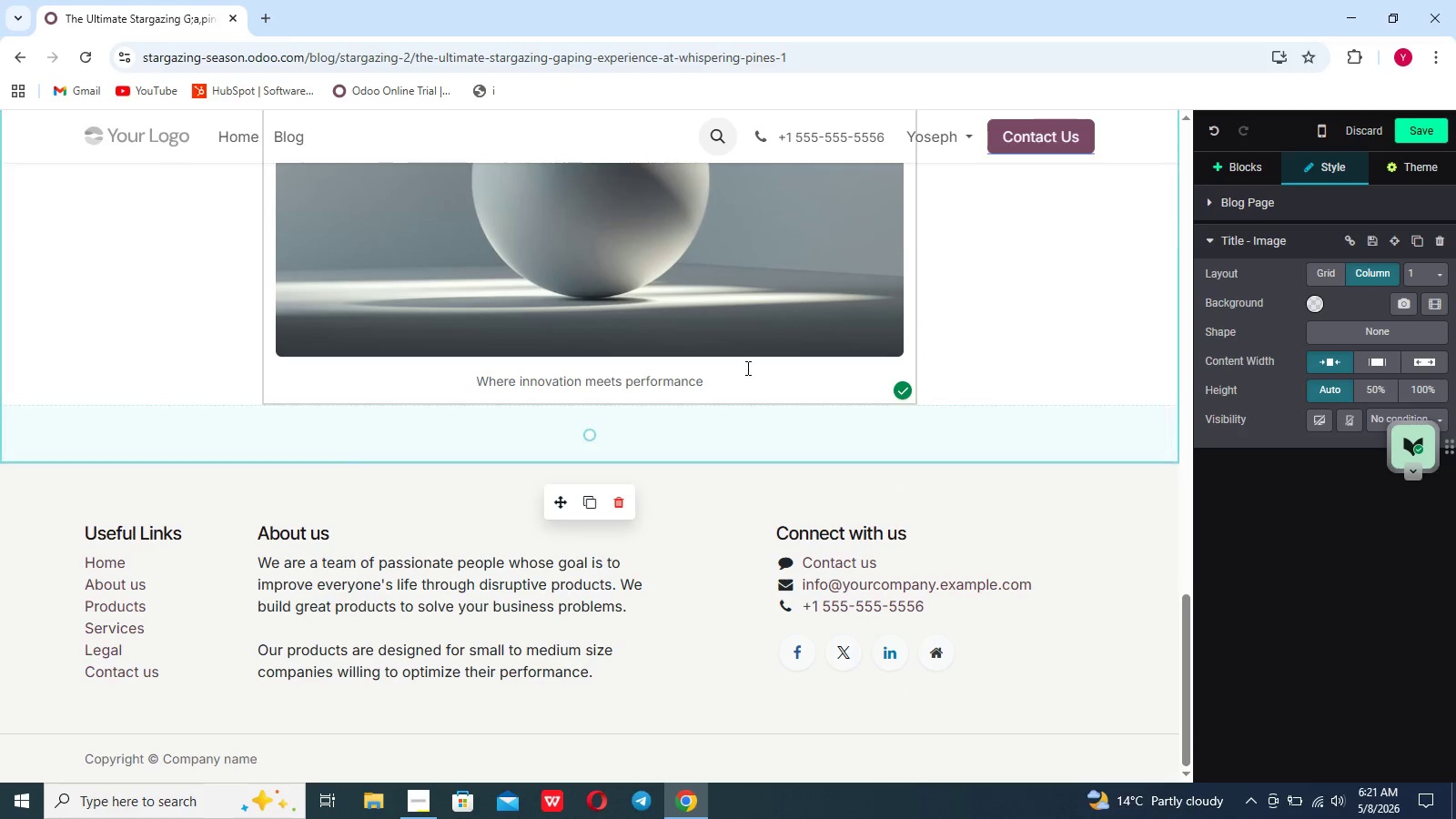 
left_click_drag(start_coordinate=[742, 377], to_coordinate=[447, 383])
 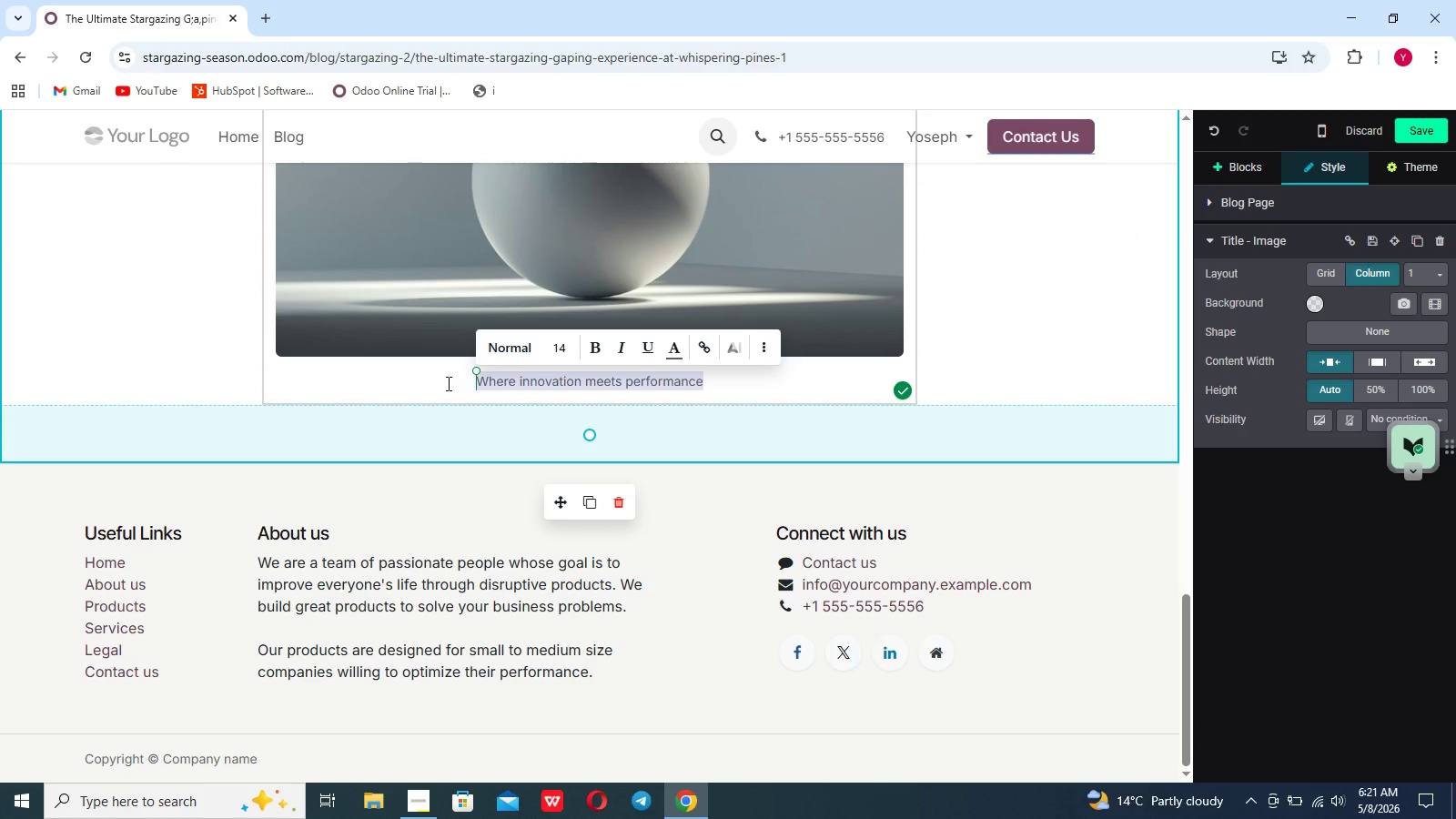 
key(Backspace)
 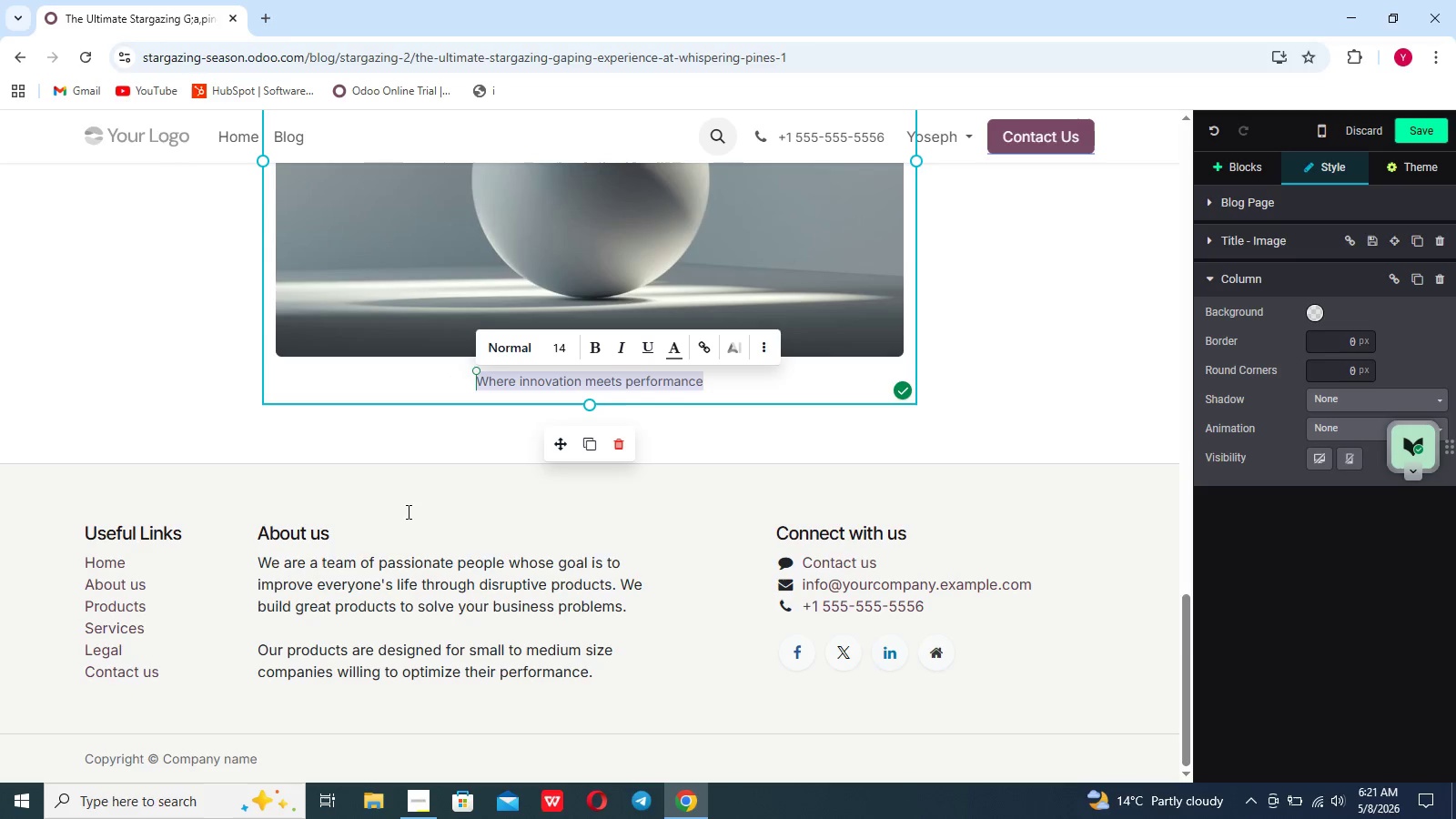 
left_click([406, 514])
 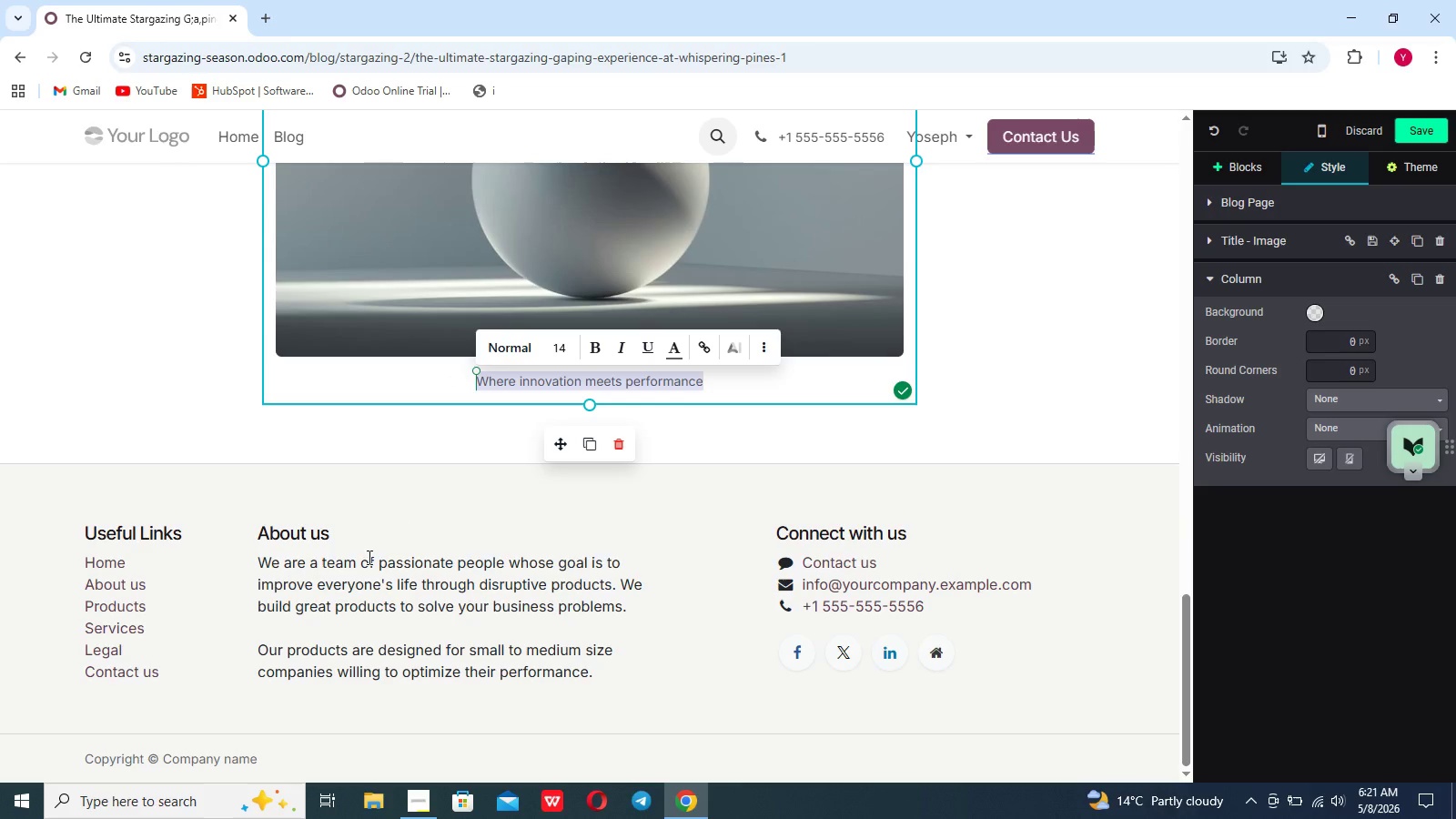 
mouse_move([385, 557])
 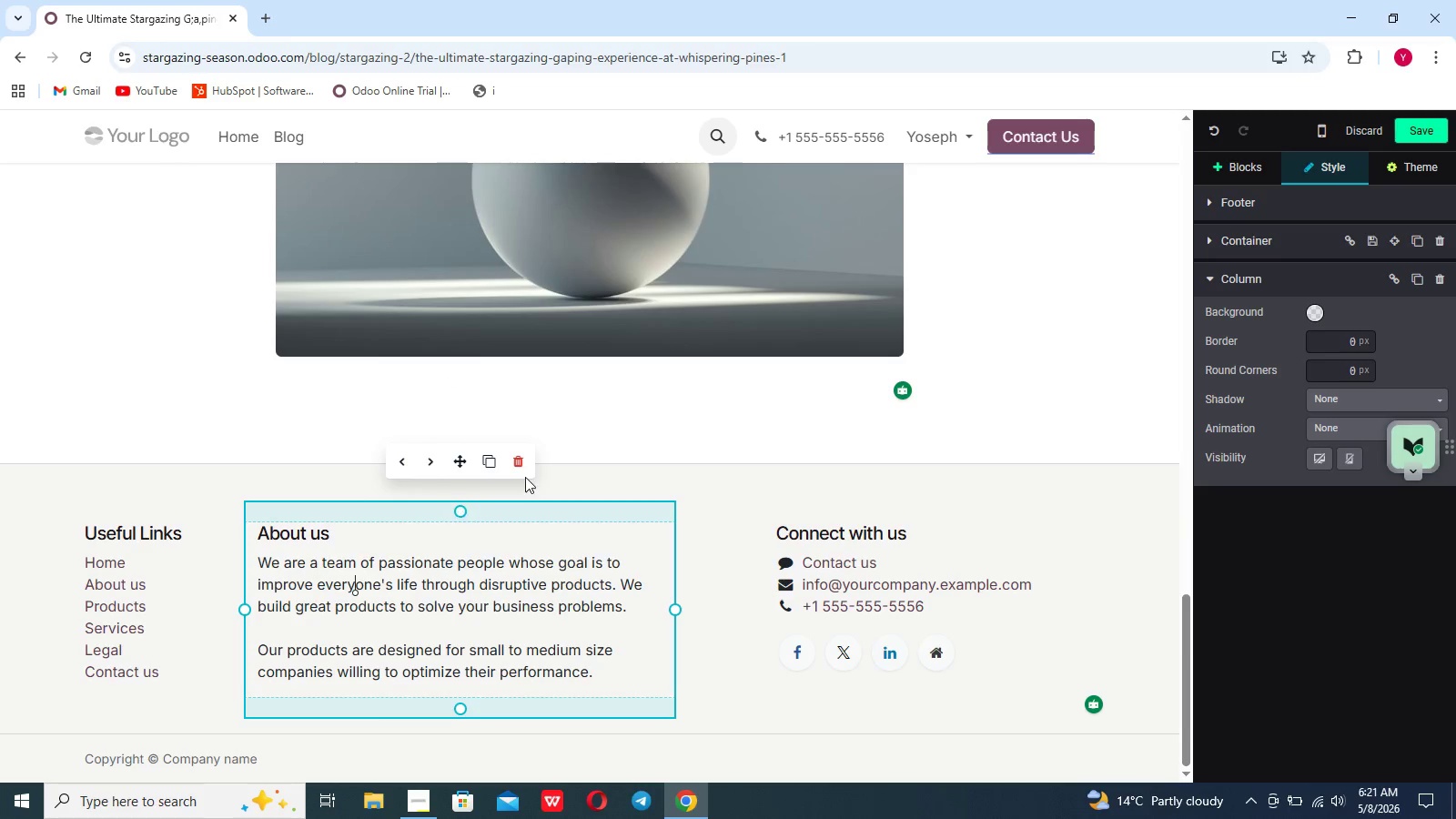 
left_click([521, 469])
 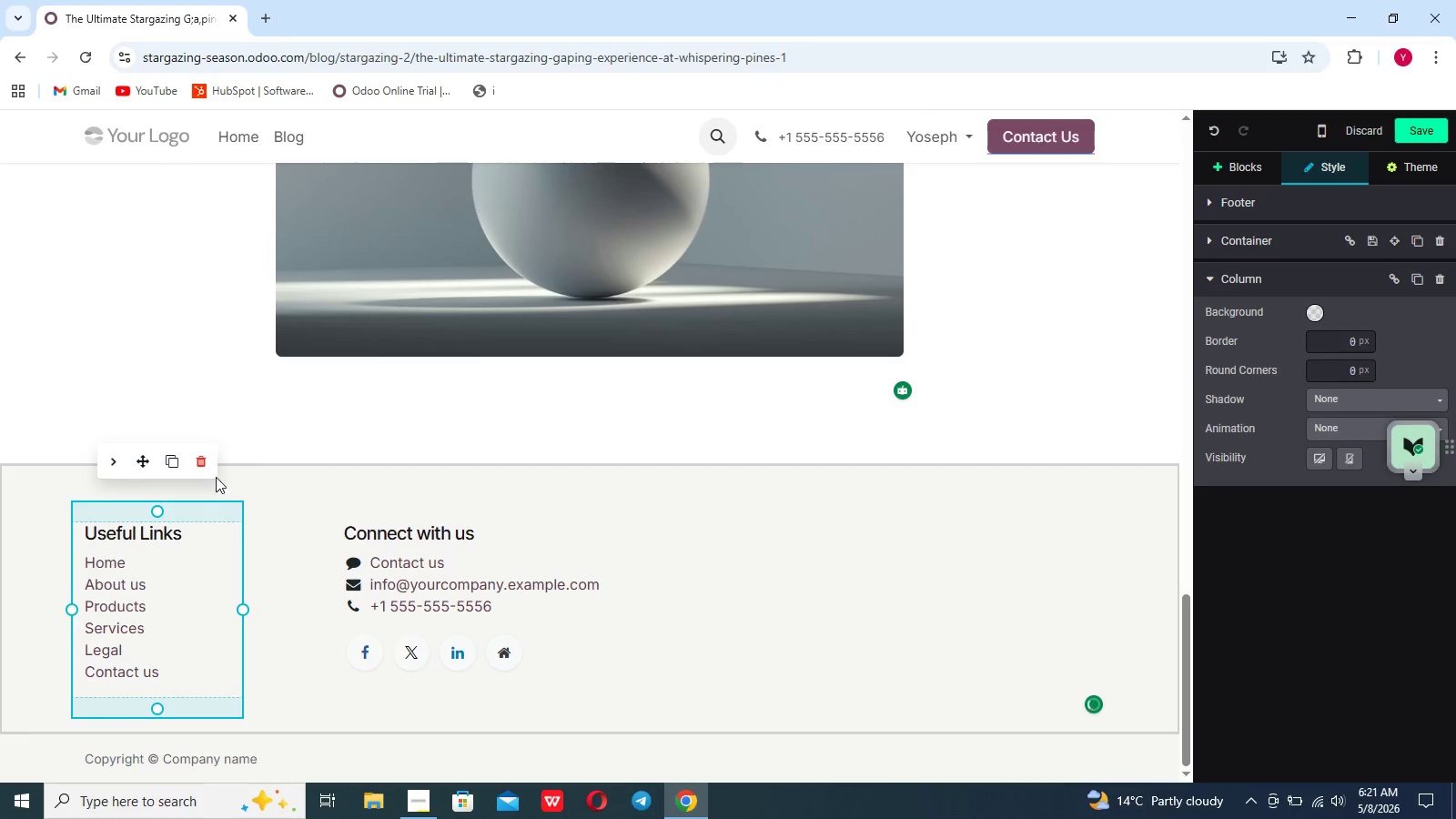 
left_click([202, 467])
 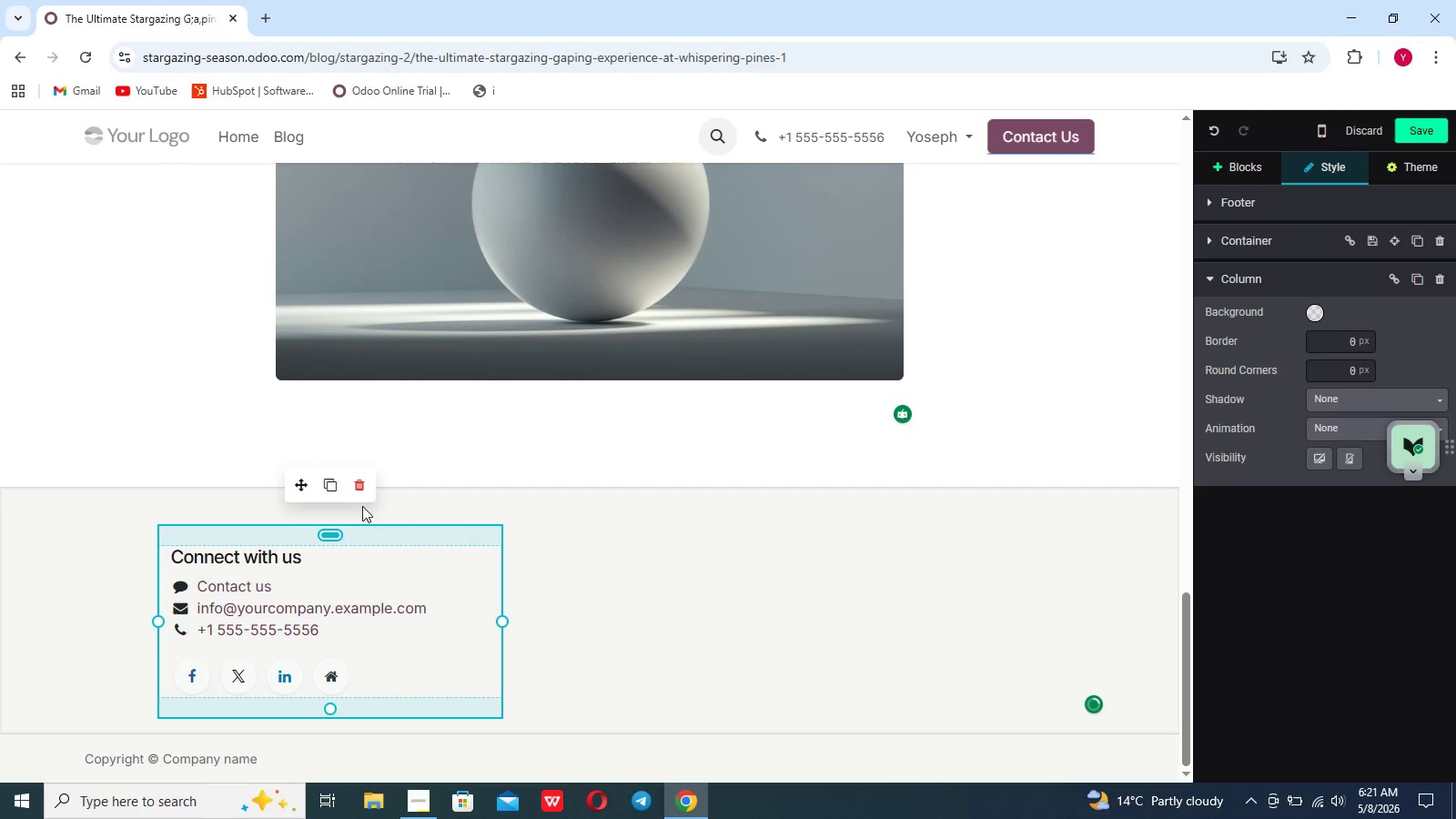 
left_click([362, 488])
 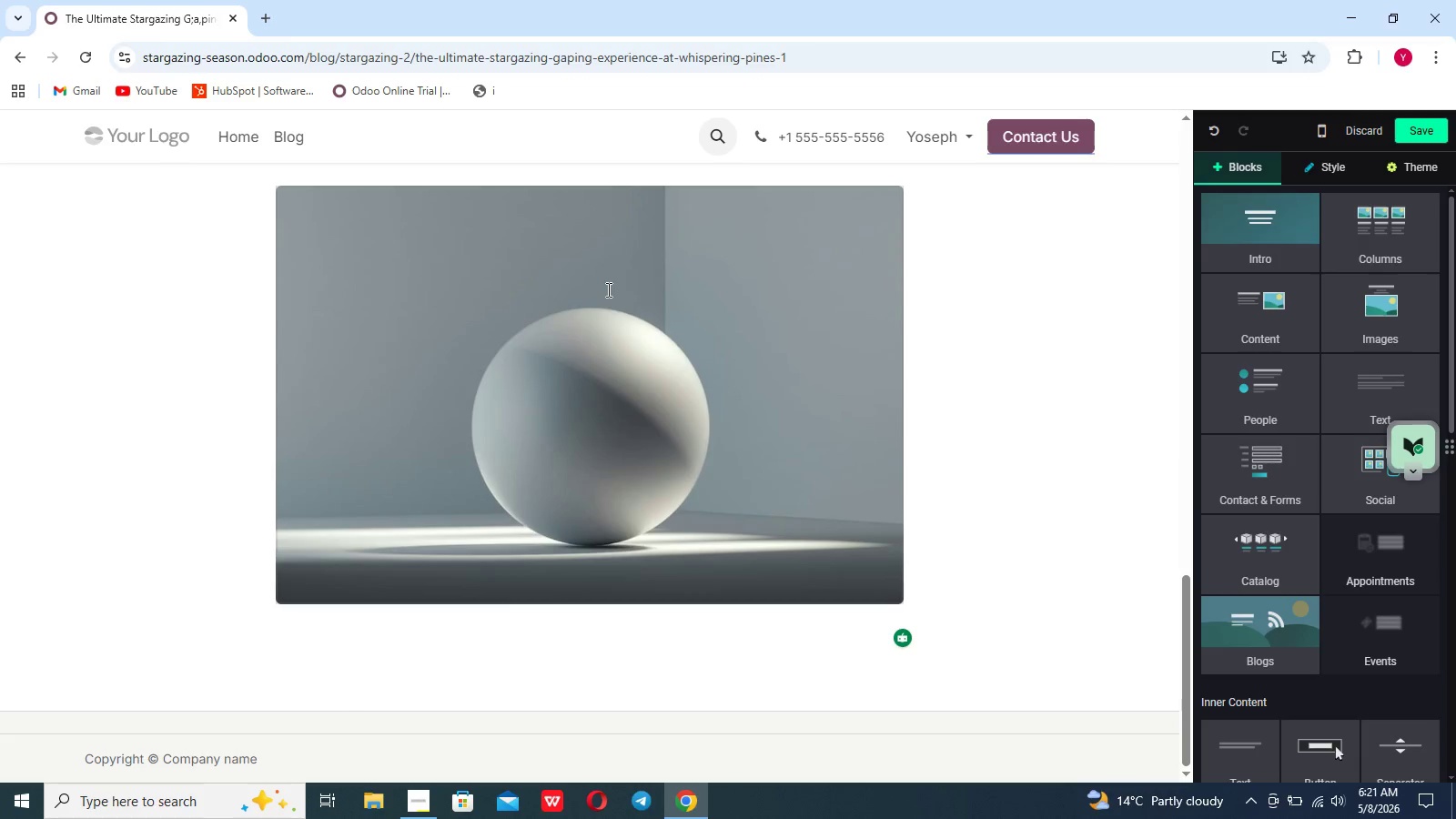 
left_click([607, 289])
 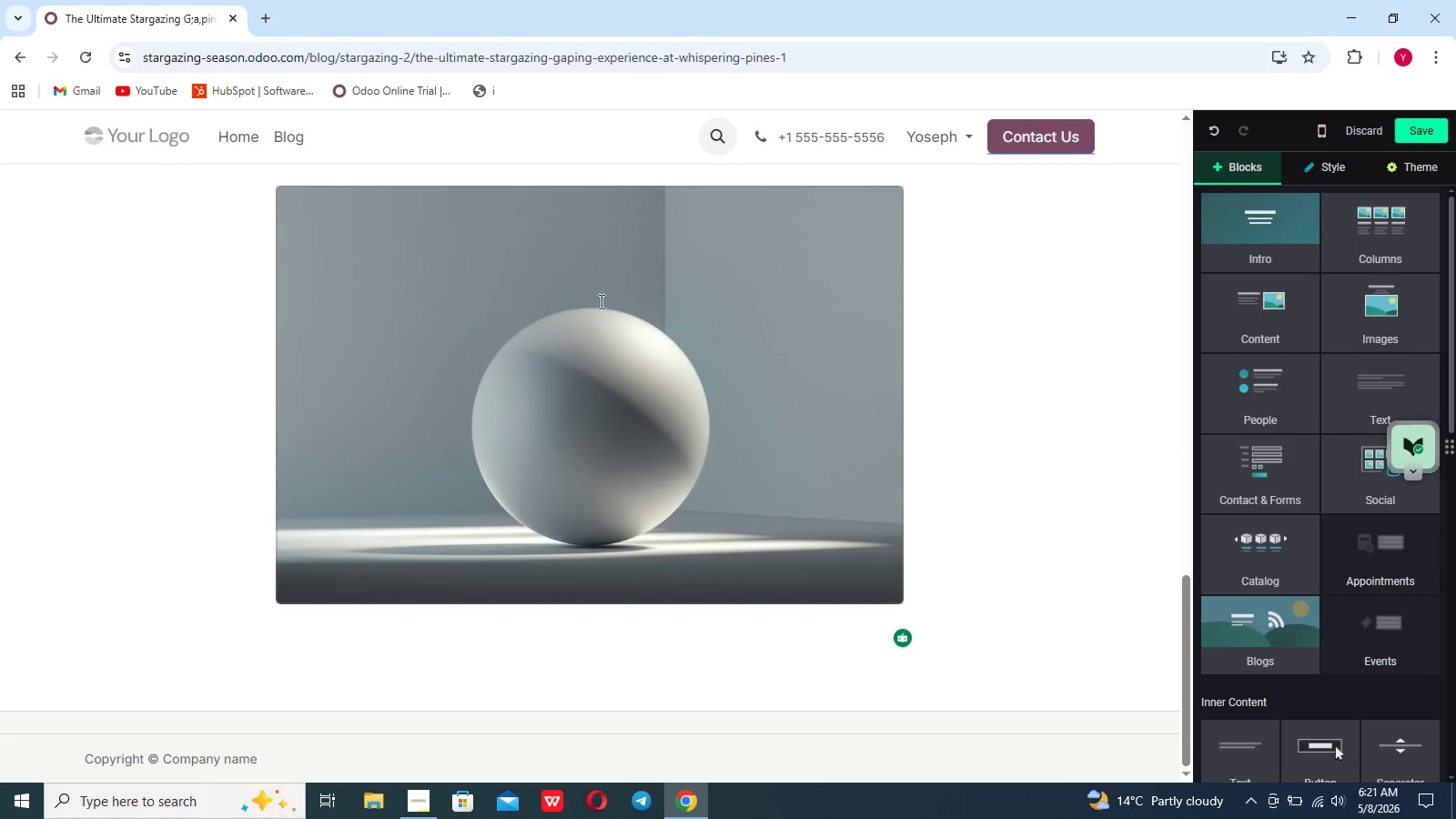 
left_click_drag(start_coordinate=[603, 296], to_coordinate=[598, 304])
 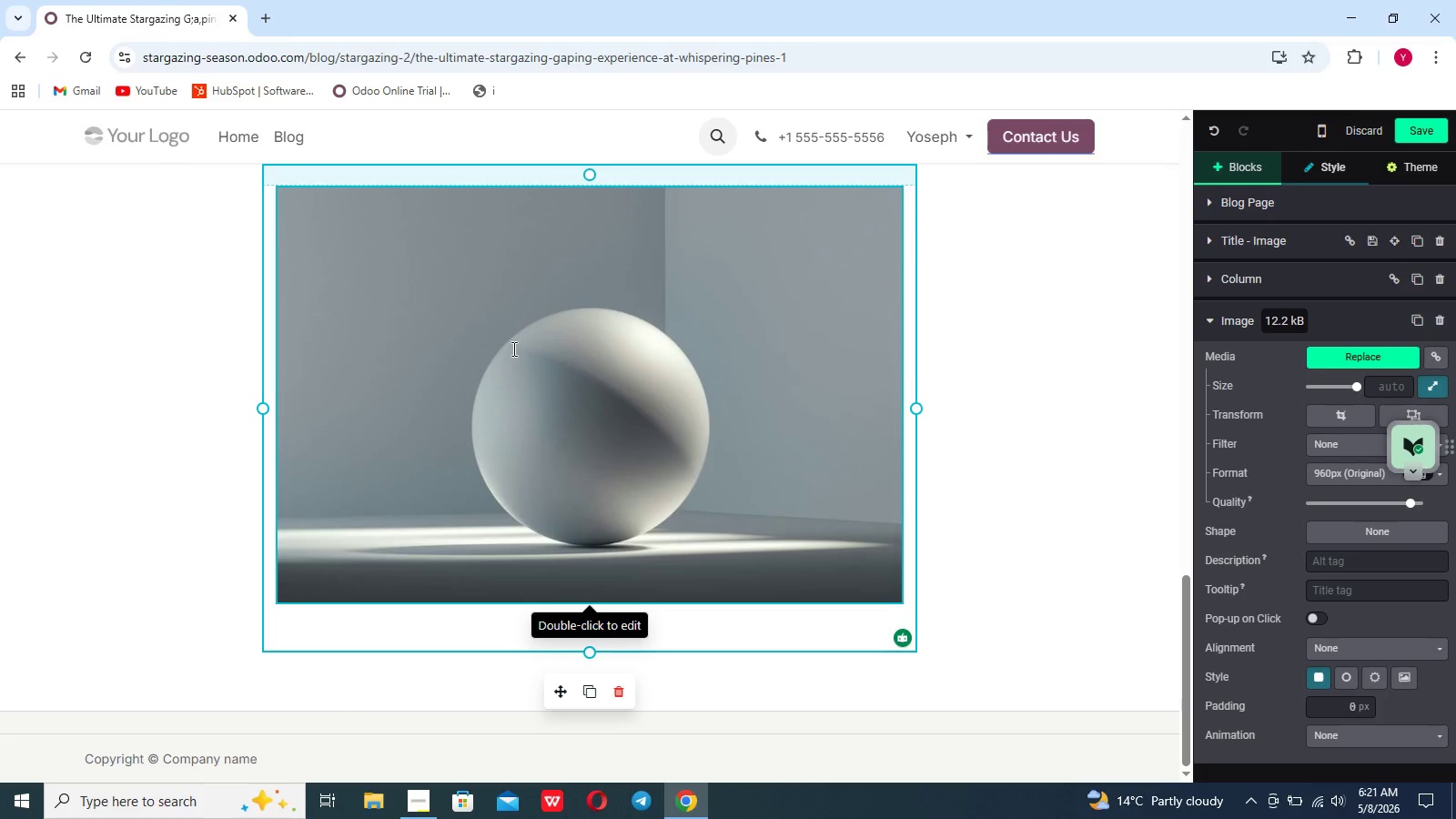 
left_click([512, 349])
 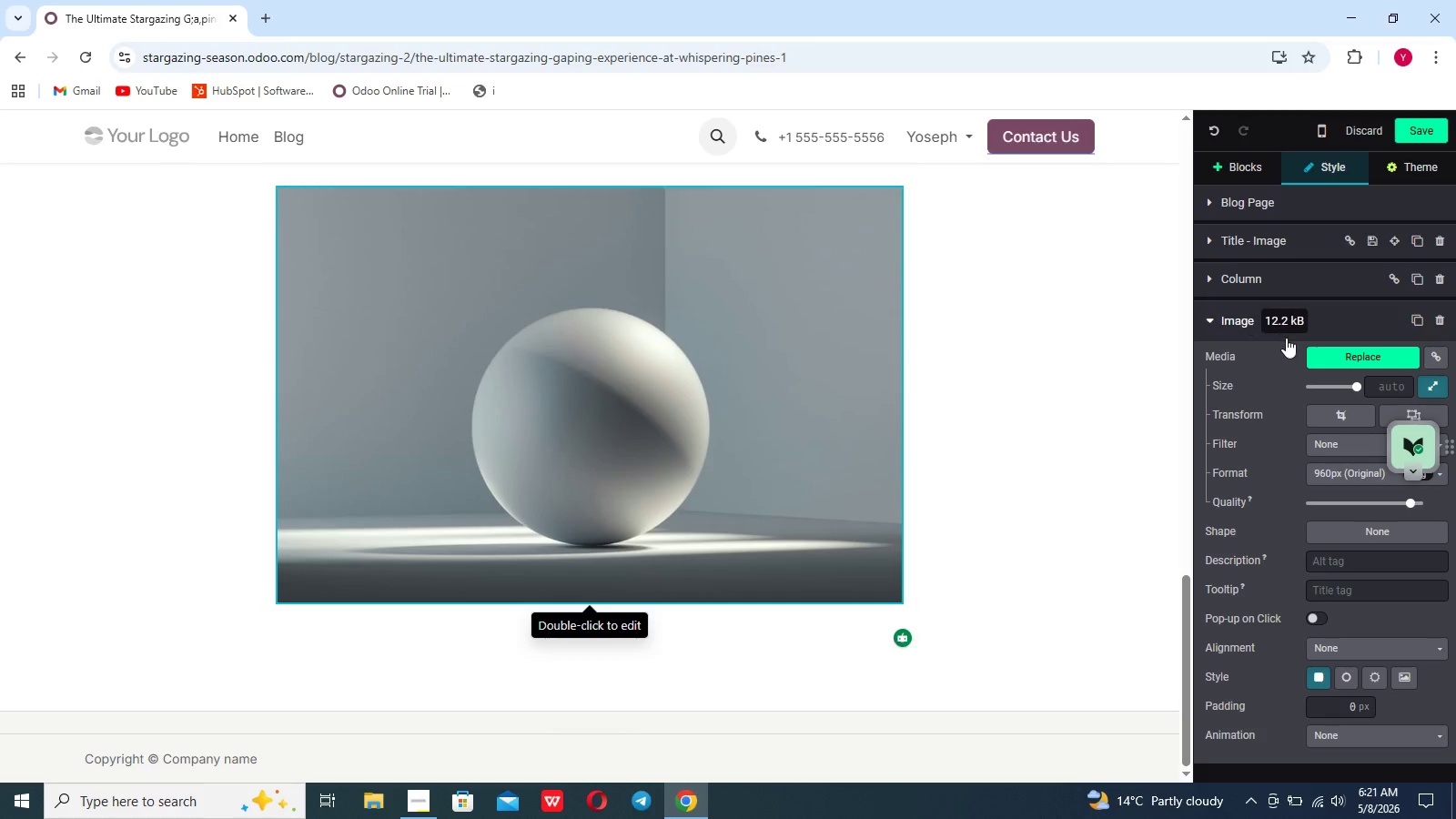 
left_click([1334, 353])
 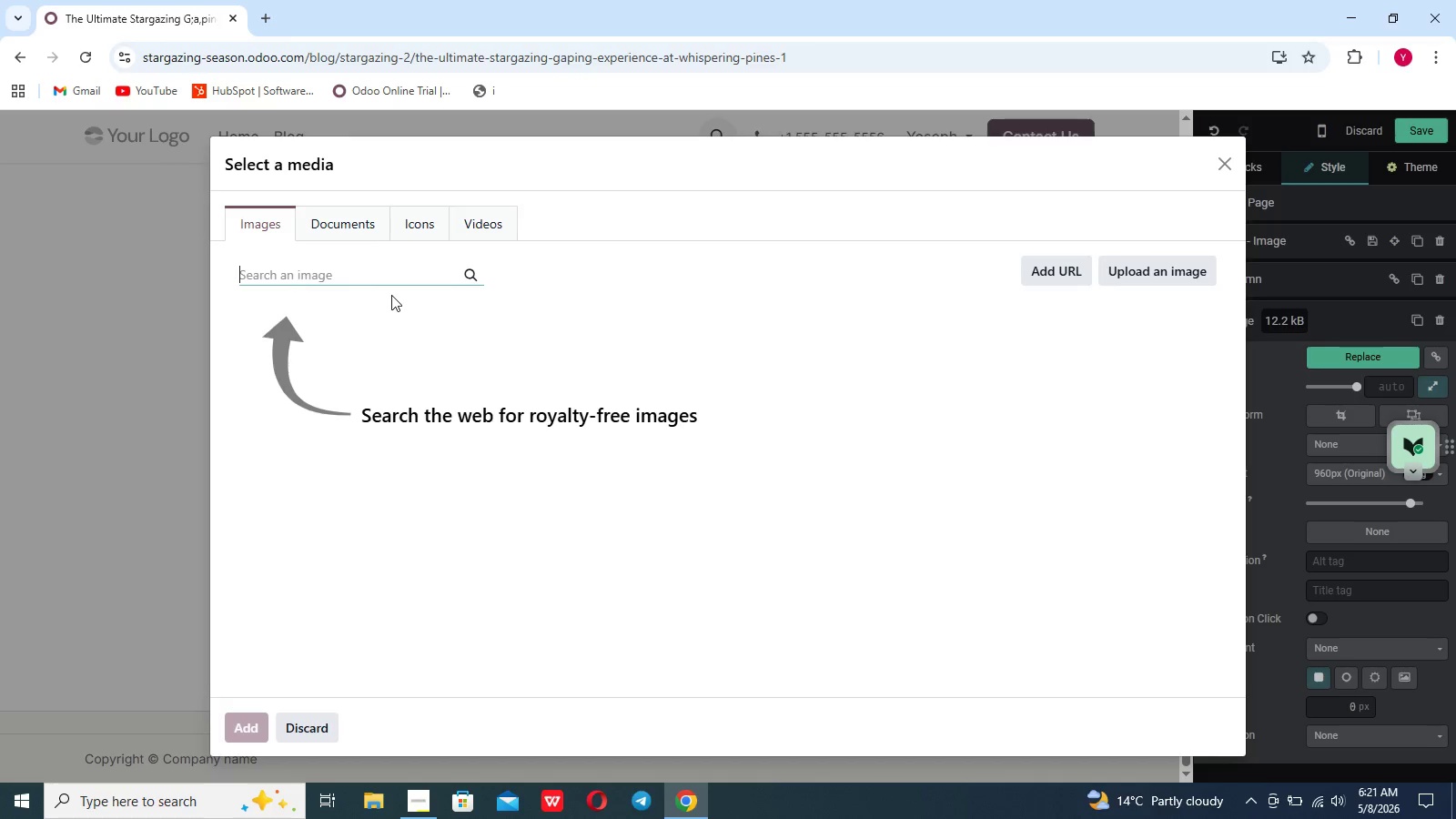 
type(couple glamping at night)
 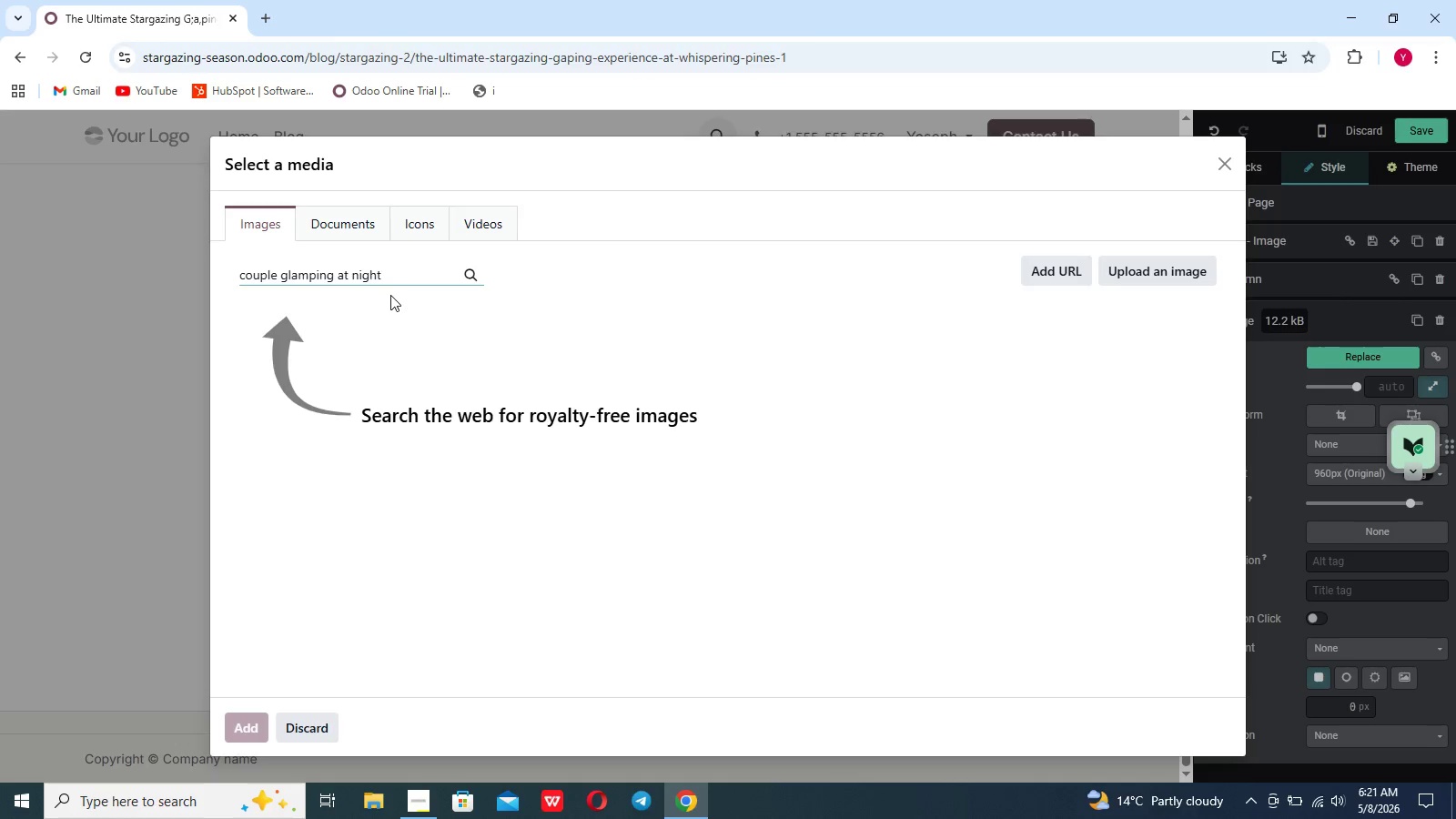 
mouse_move([454, 314])
 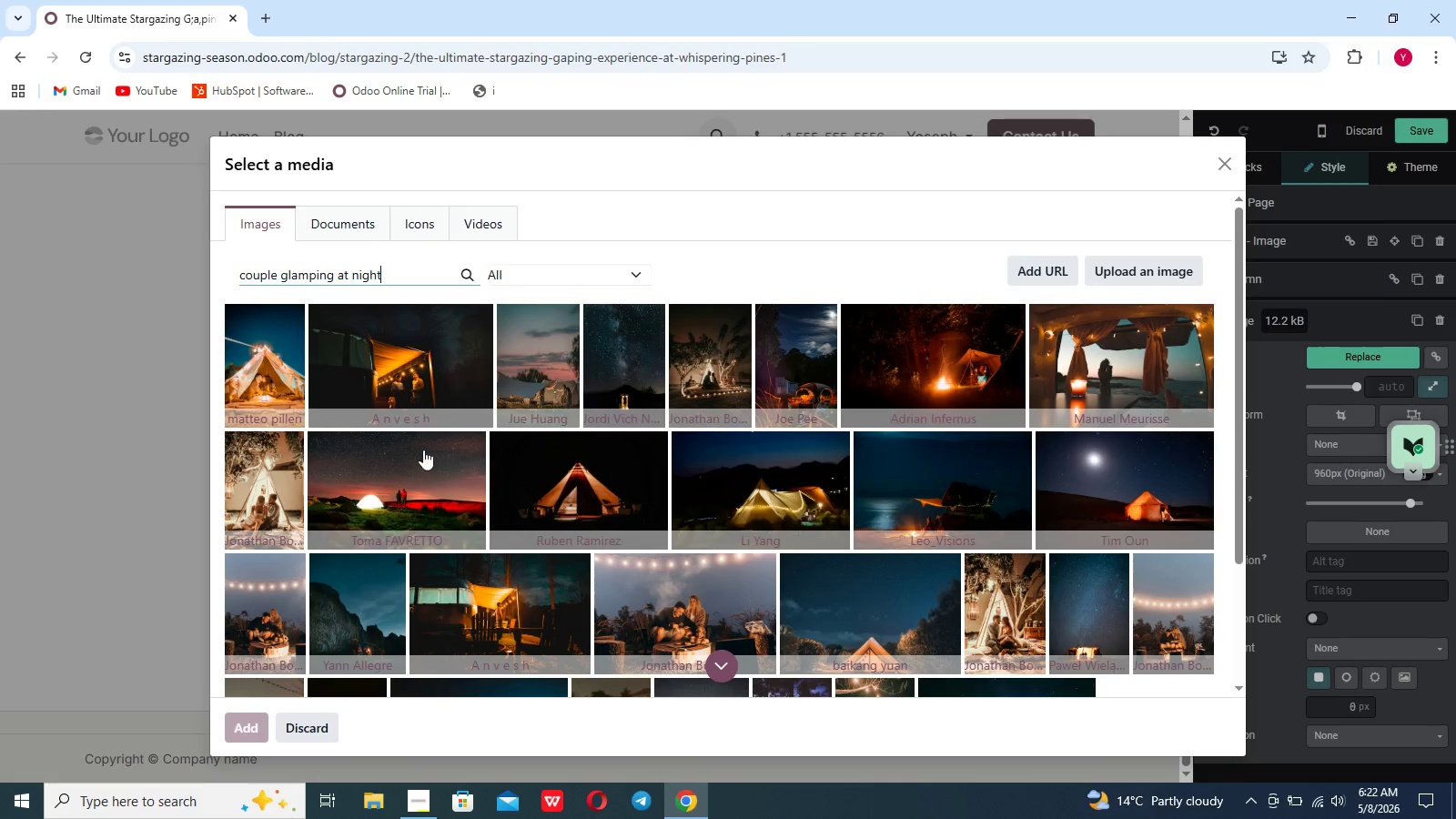 
mouse_move([450, 470])
 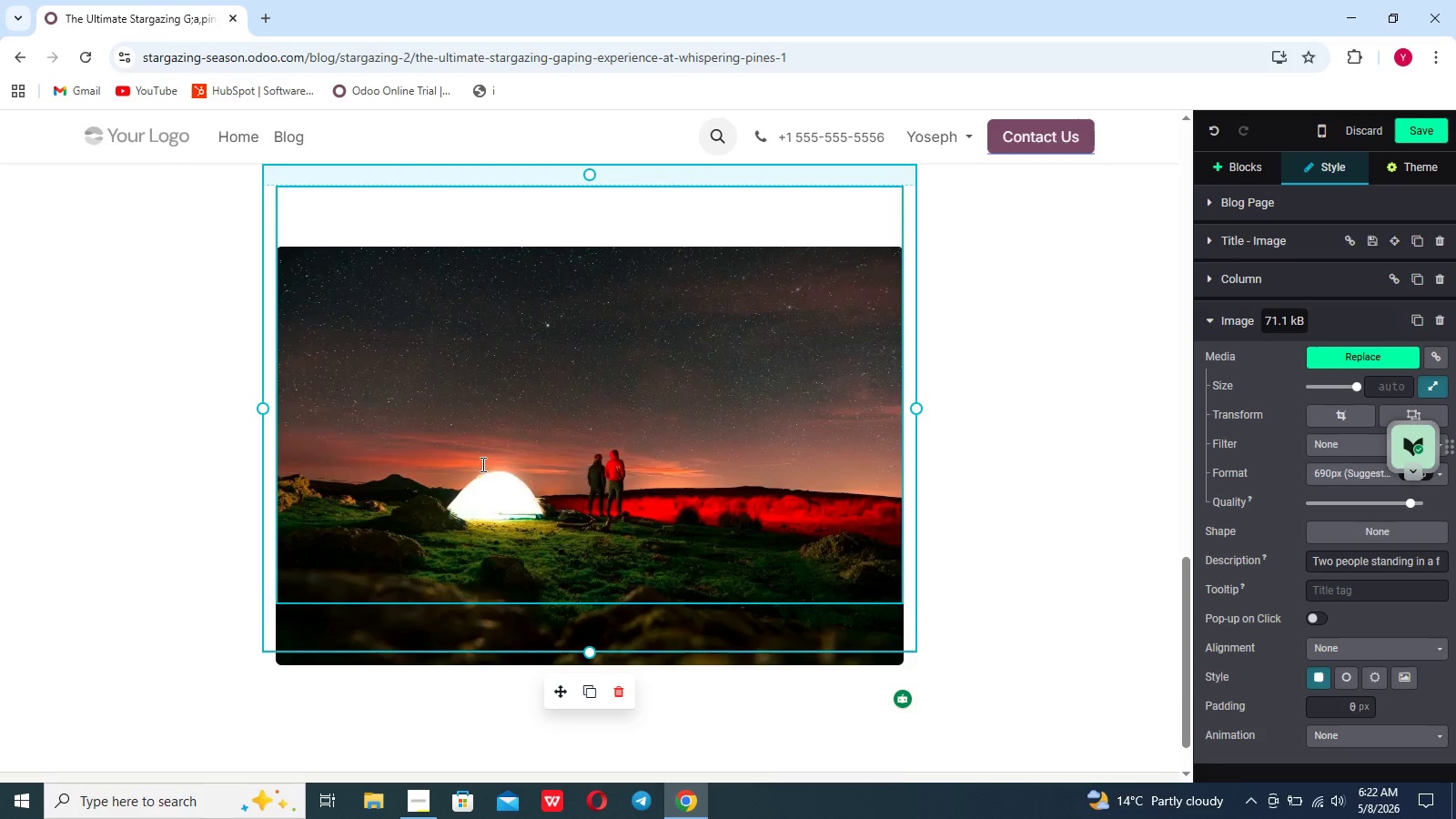 
scroll: coordinate [481, 464], scroll_direction: up, amount: 10.0
 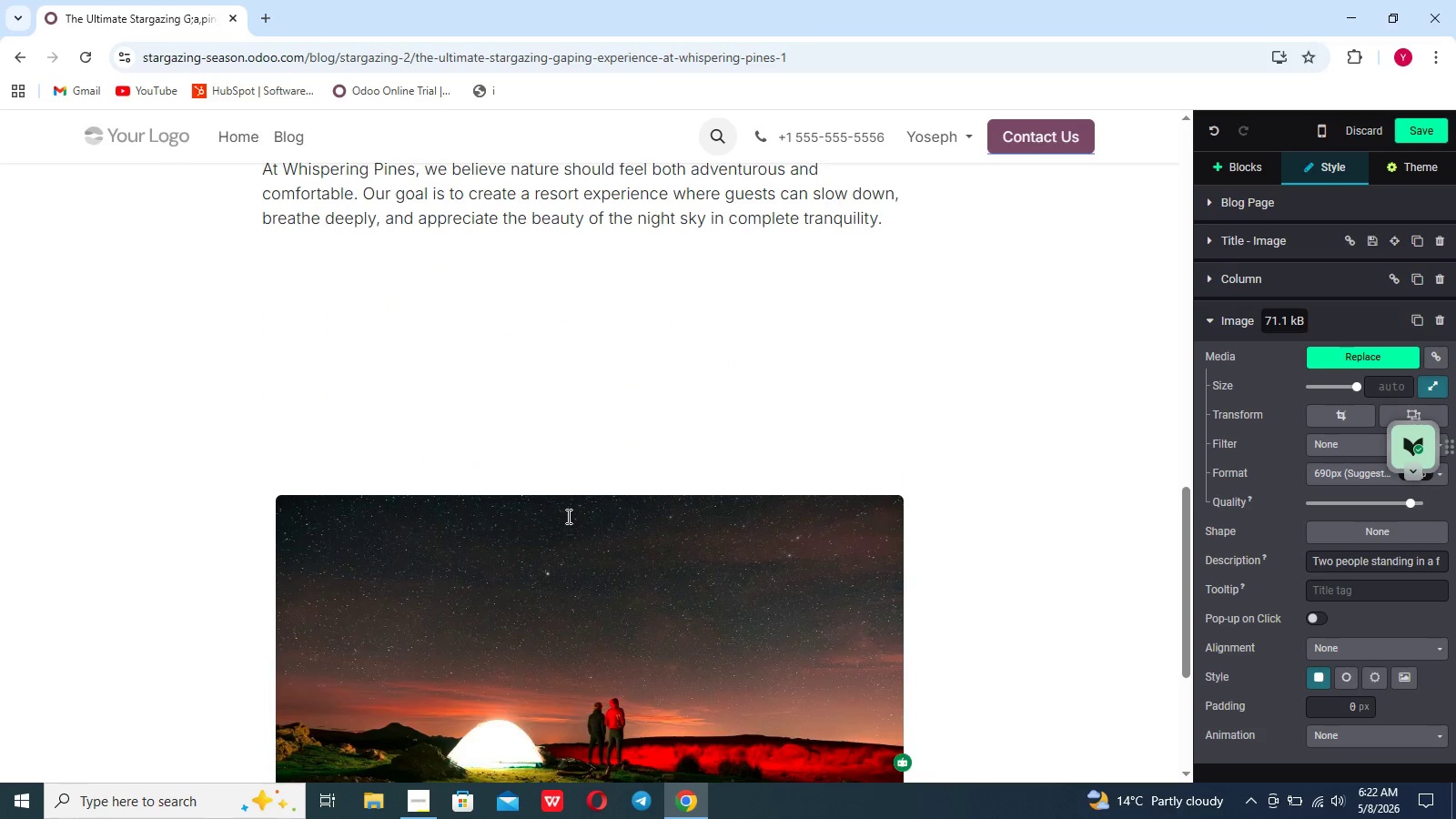 
left_click([567, 516])
 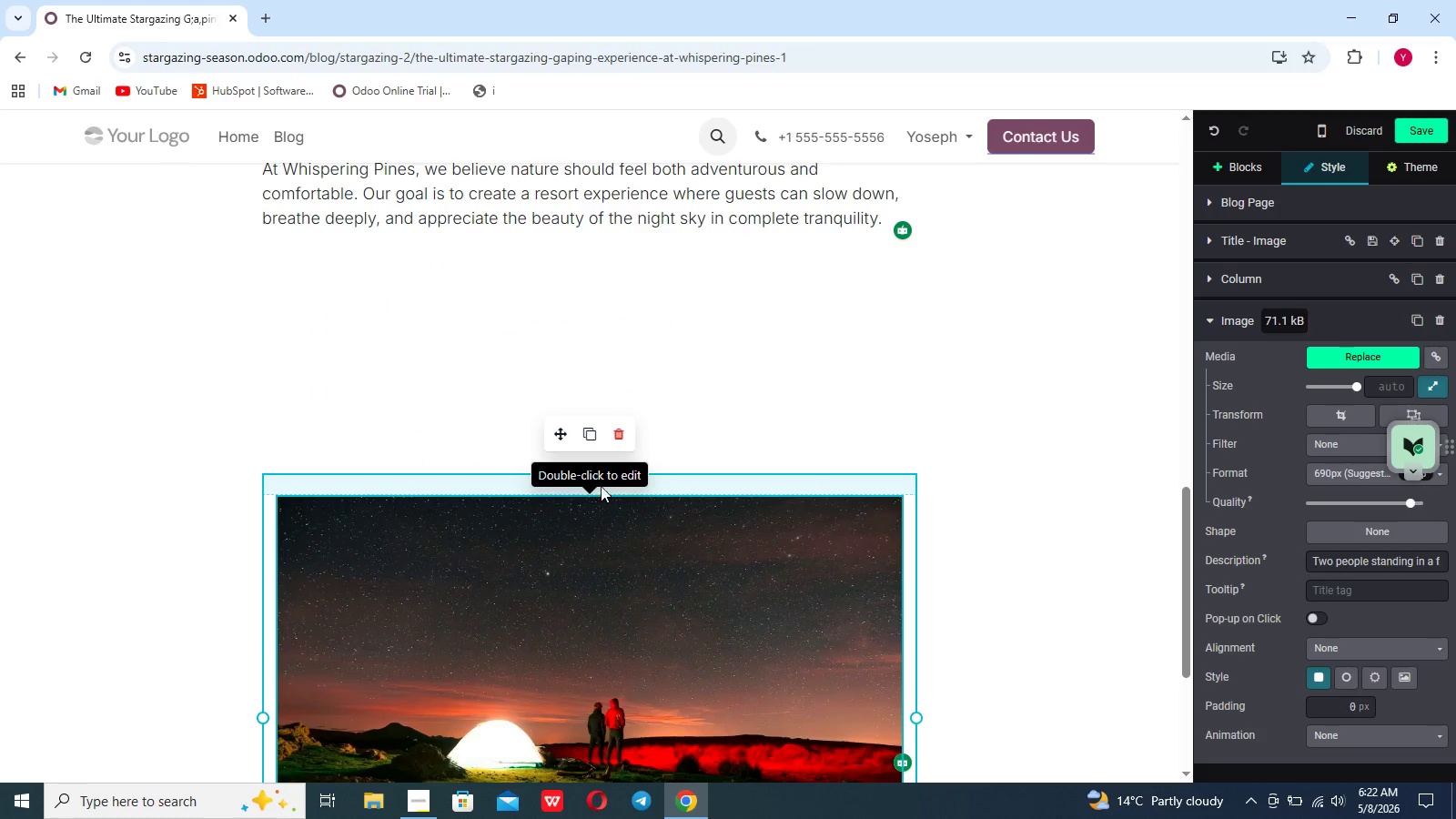 
left_click_drag(start_coordinate=[592, 492], to_coordinate=[571, 312])
 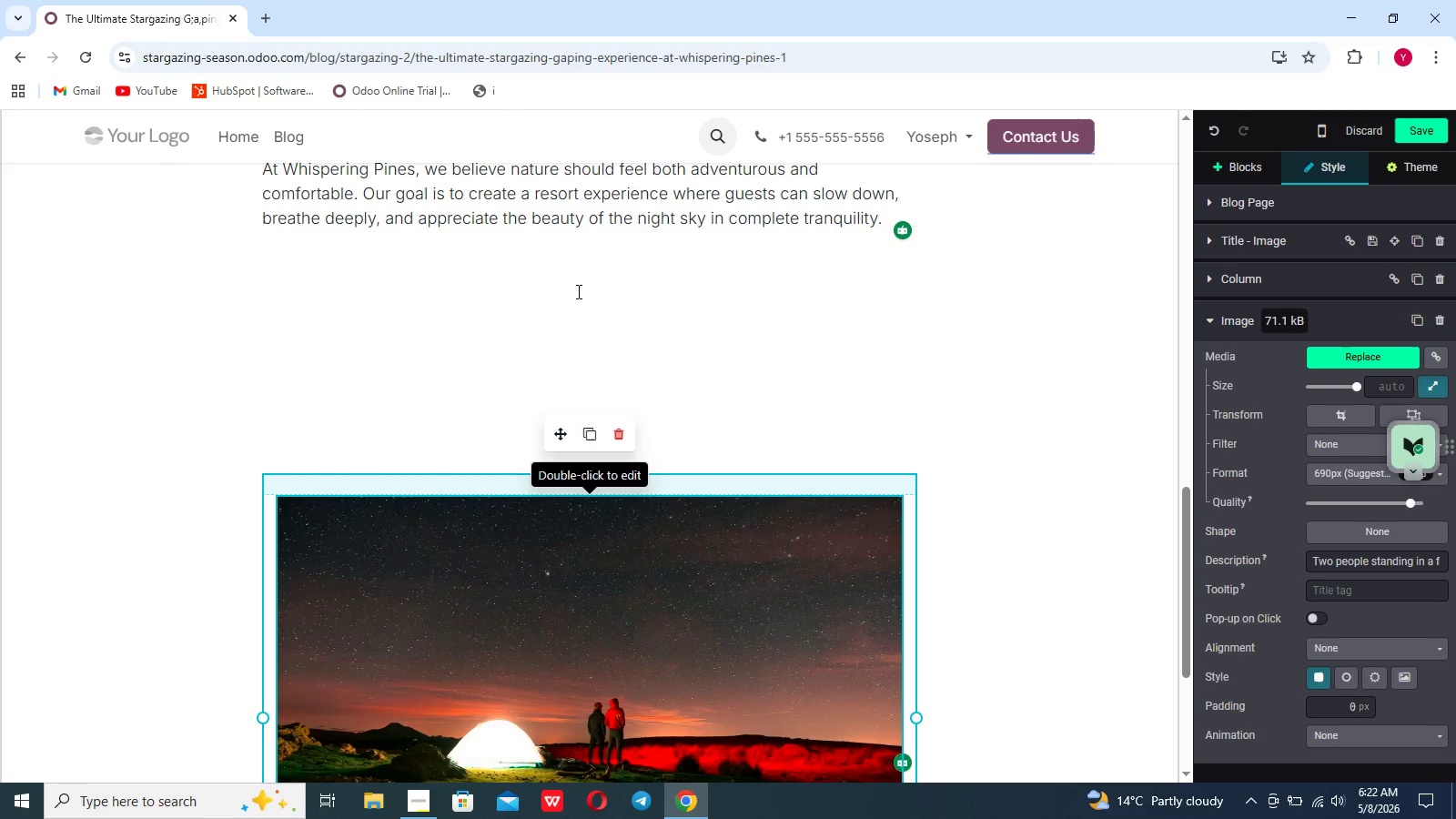 
left_click([577, 290])
 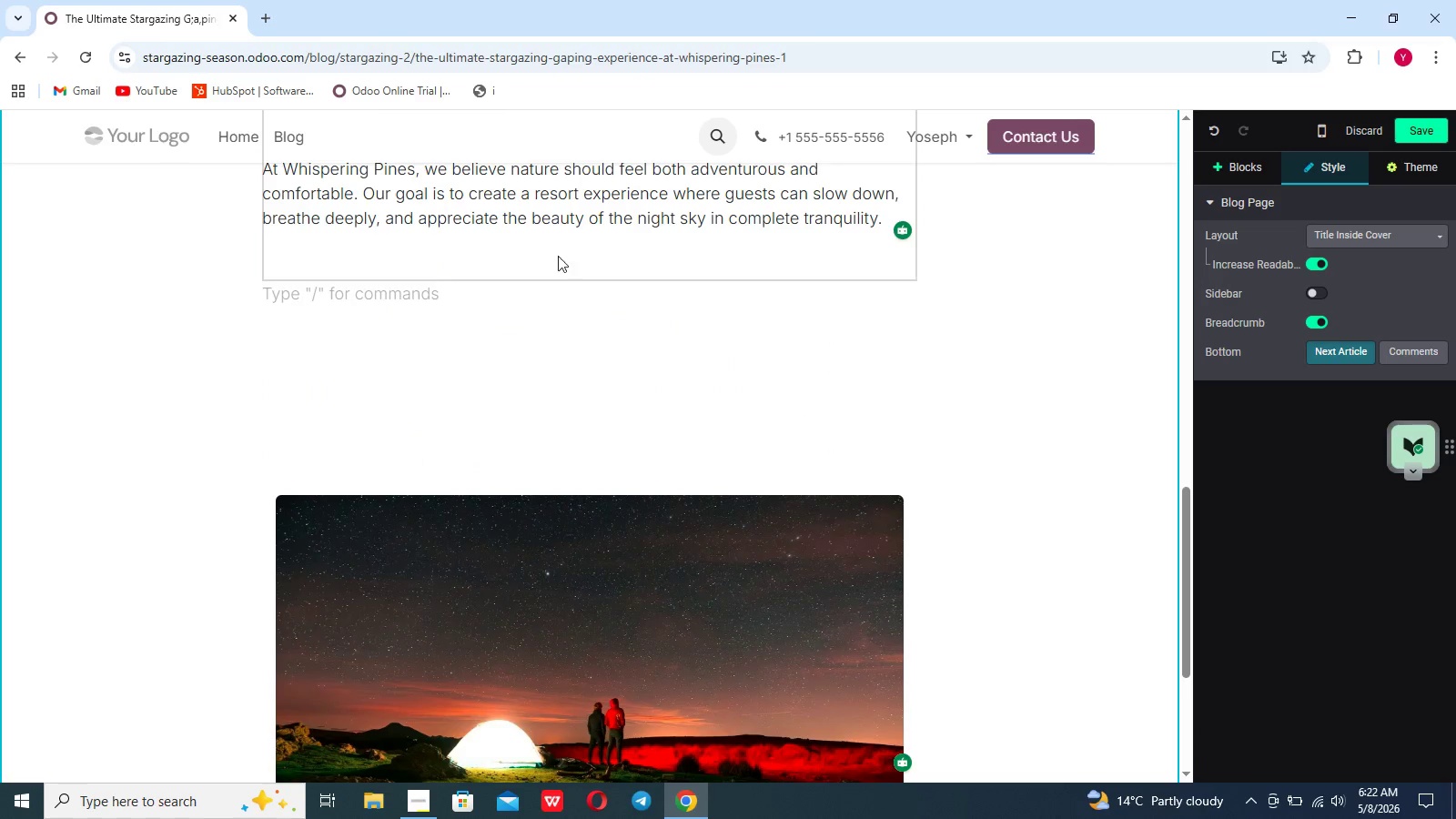 
left_click([516, 373])
 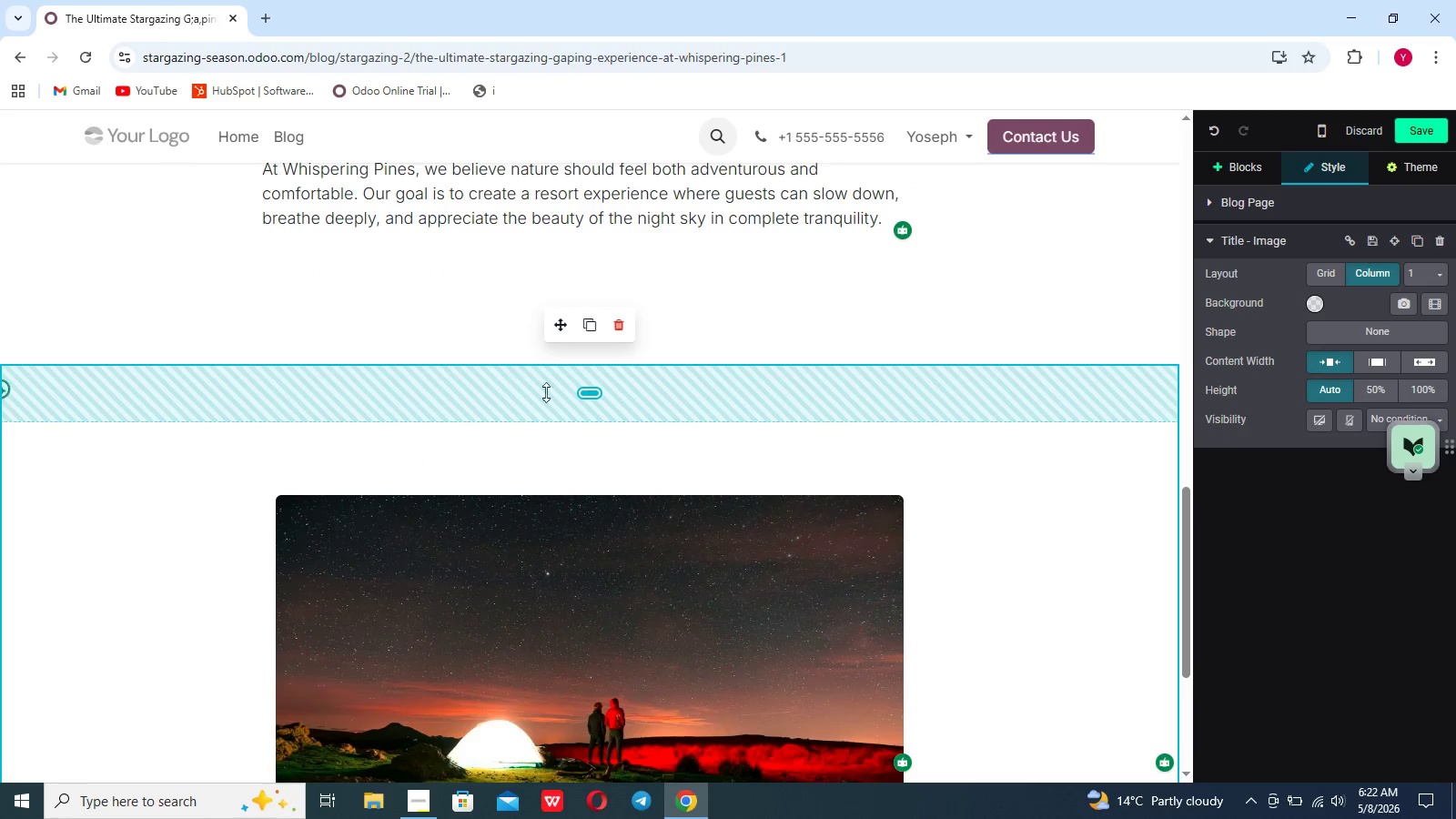 
left_click_drag(start_coordinate=[607, 420], to_coordinate=[598, 222])
 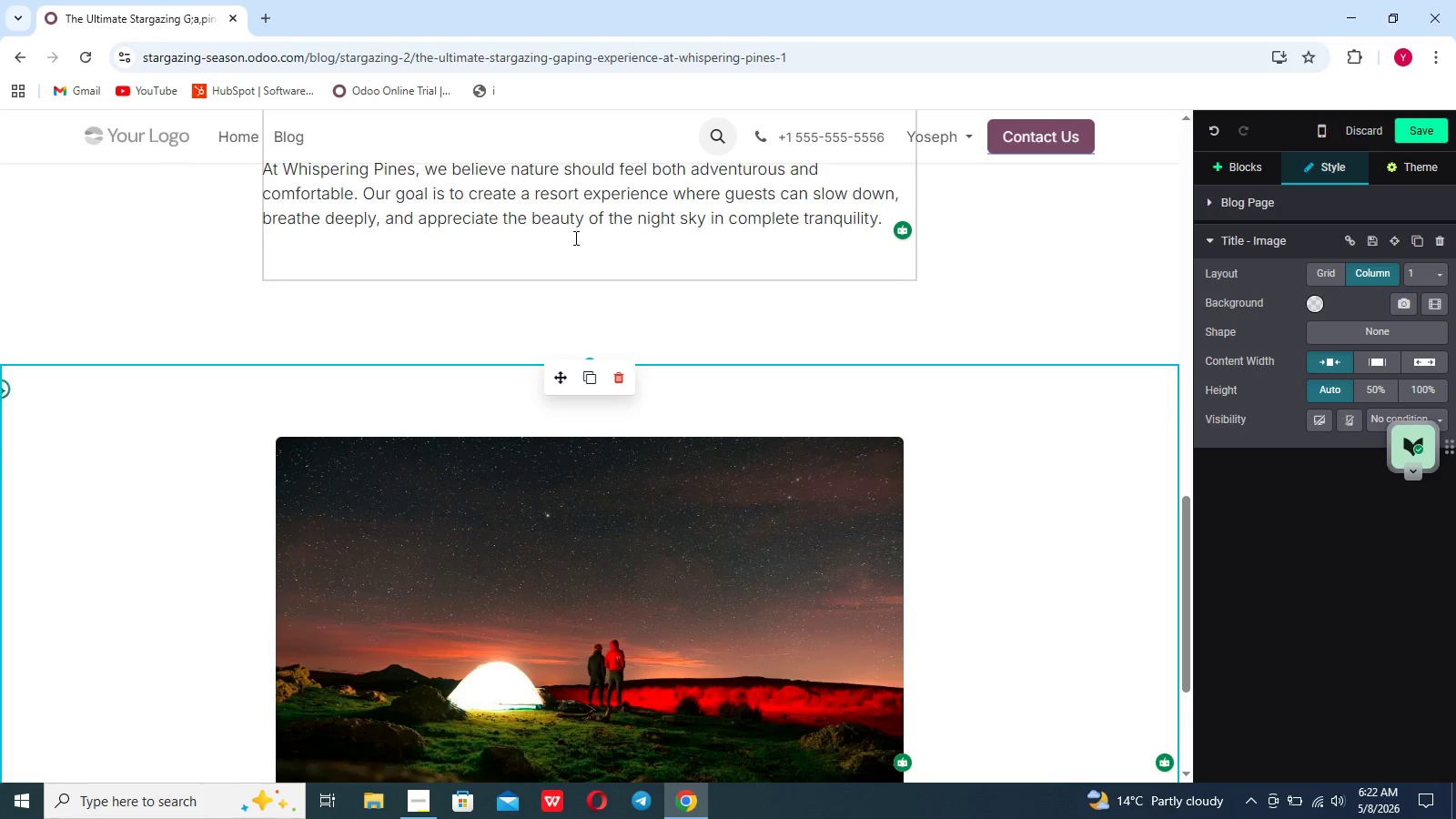 
left_click([574, 242])
 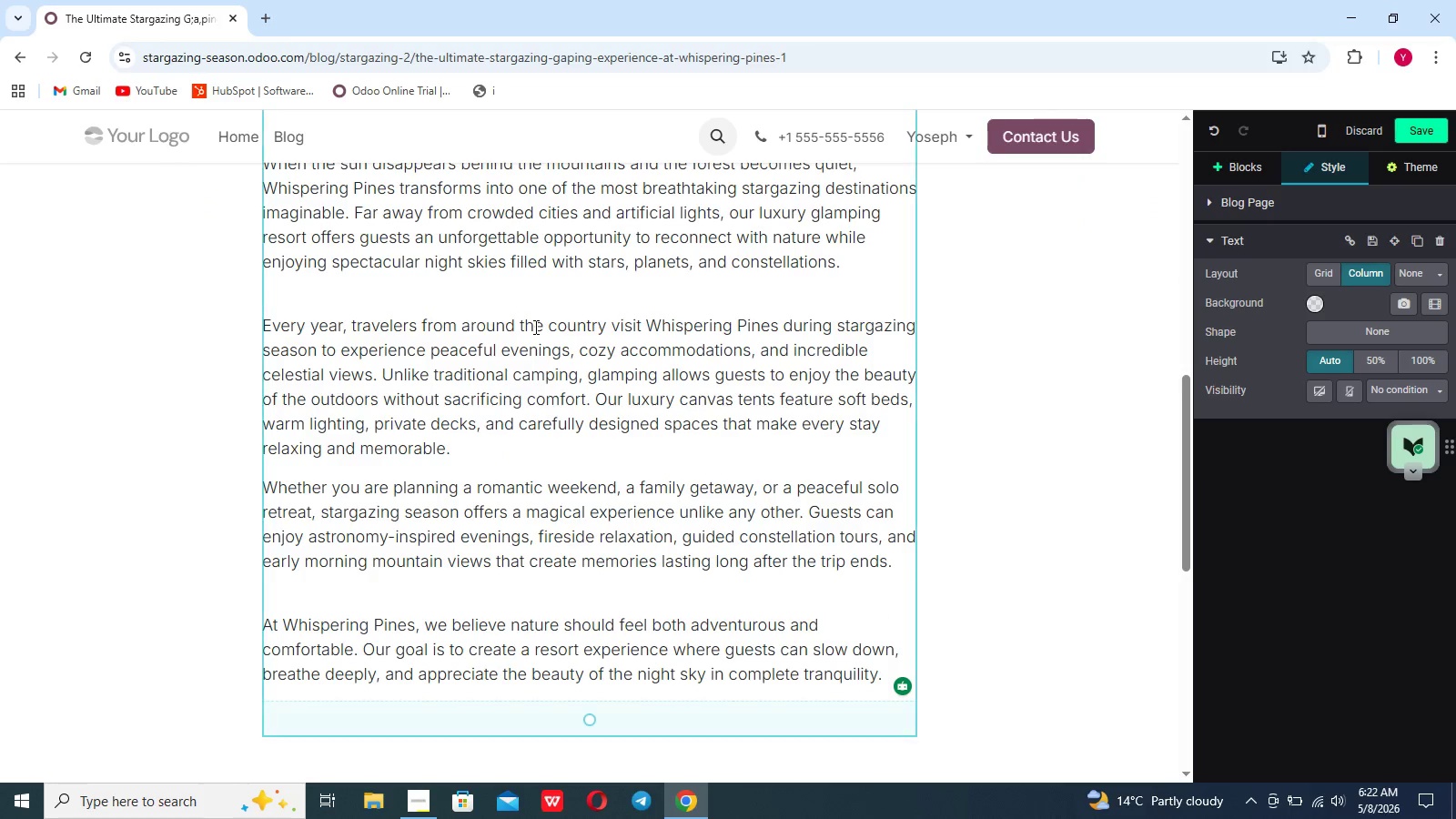 
scroll: coordinate [554, 454], scroll_direction: down, amount: 16.0
 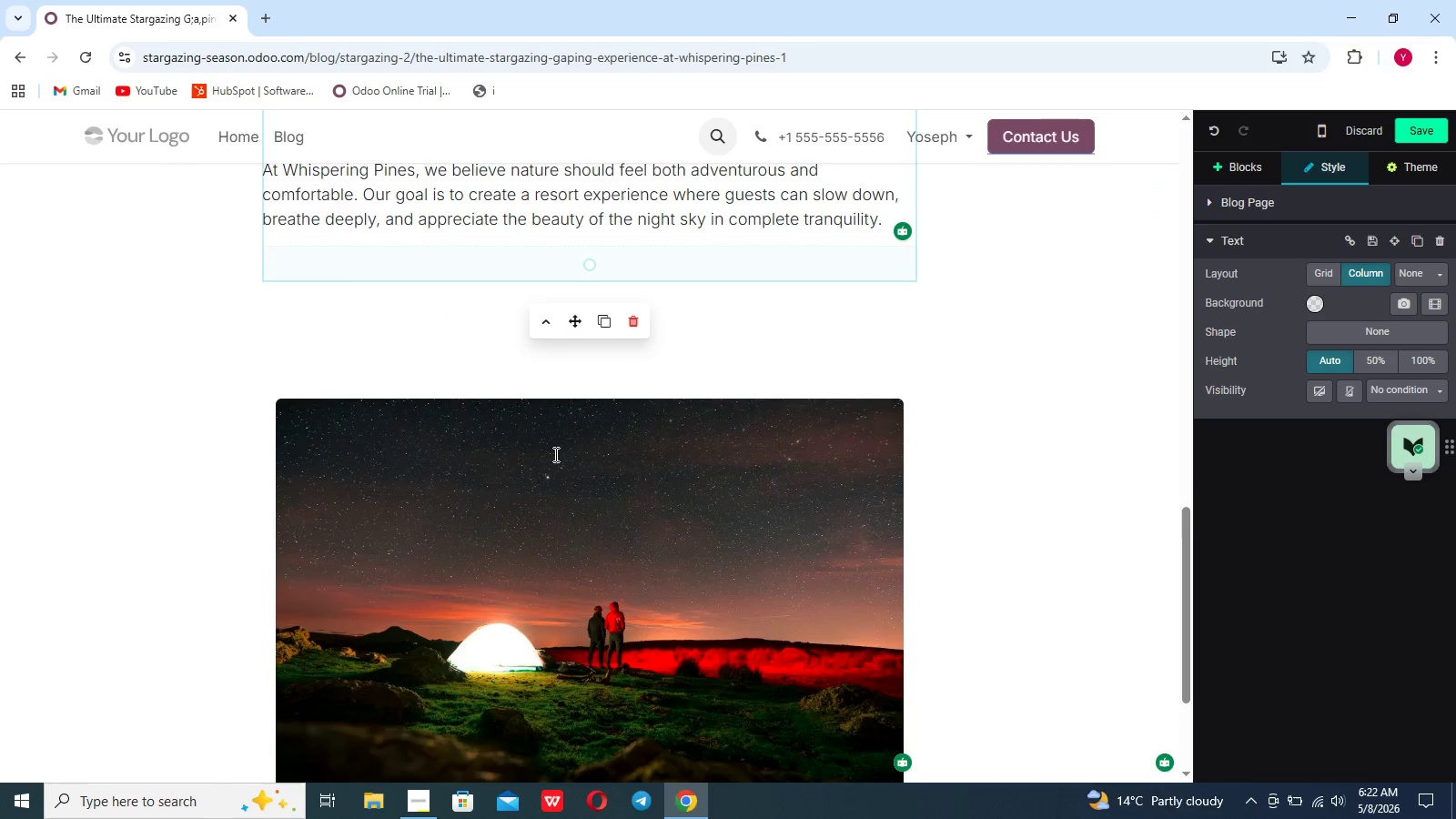 
scroll: coordinate [554, 454], scroll_direction: none, amount: 0.0
 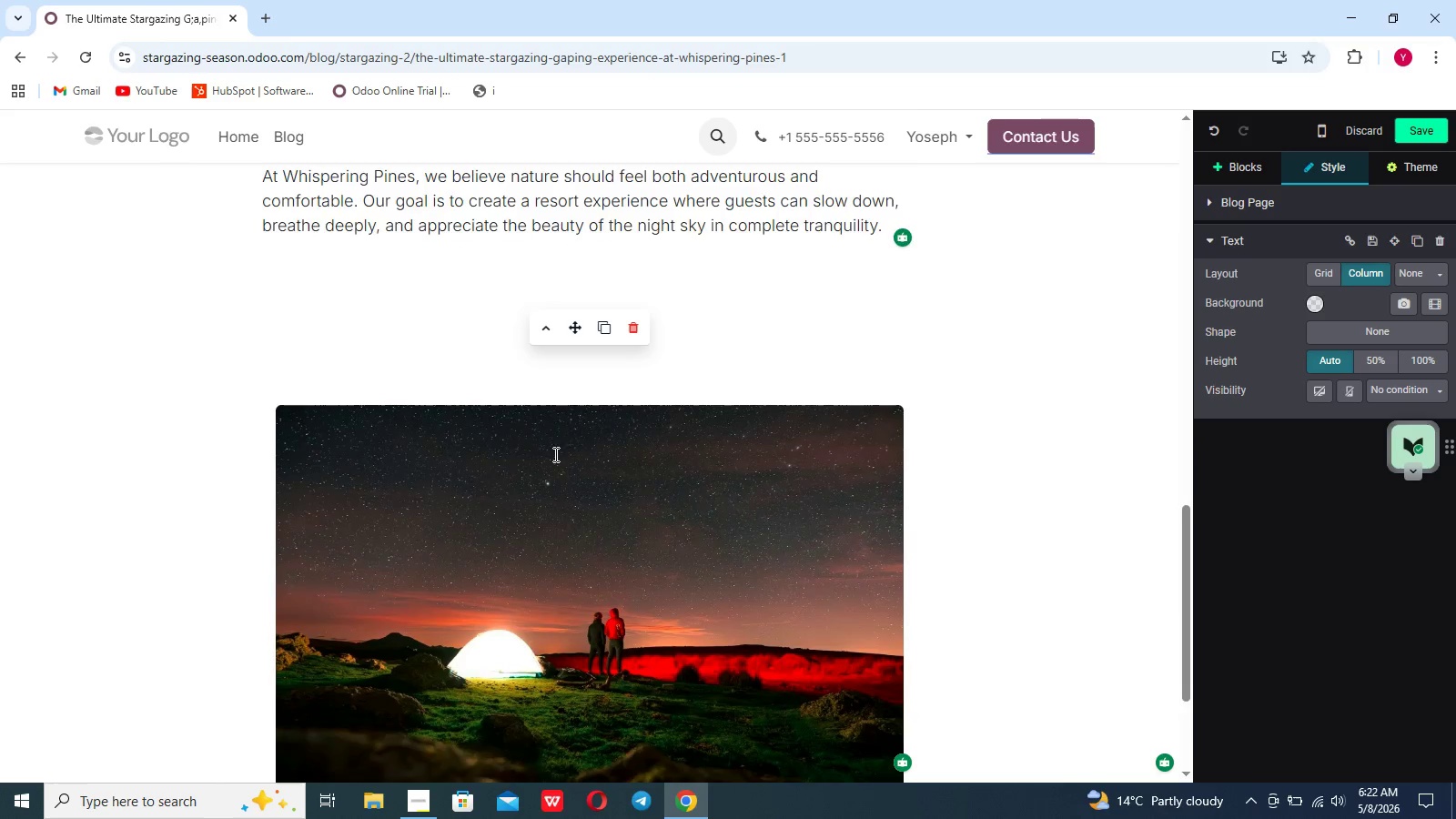 
scroll: coordinate [554, 454], scroll_direction: up, amount: 14.0
 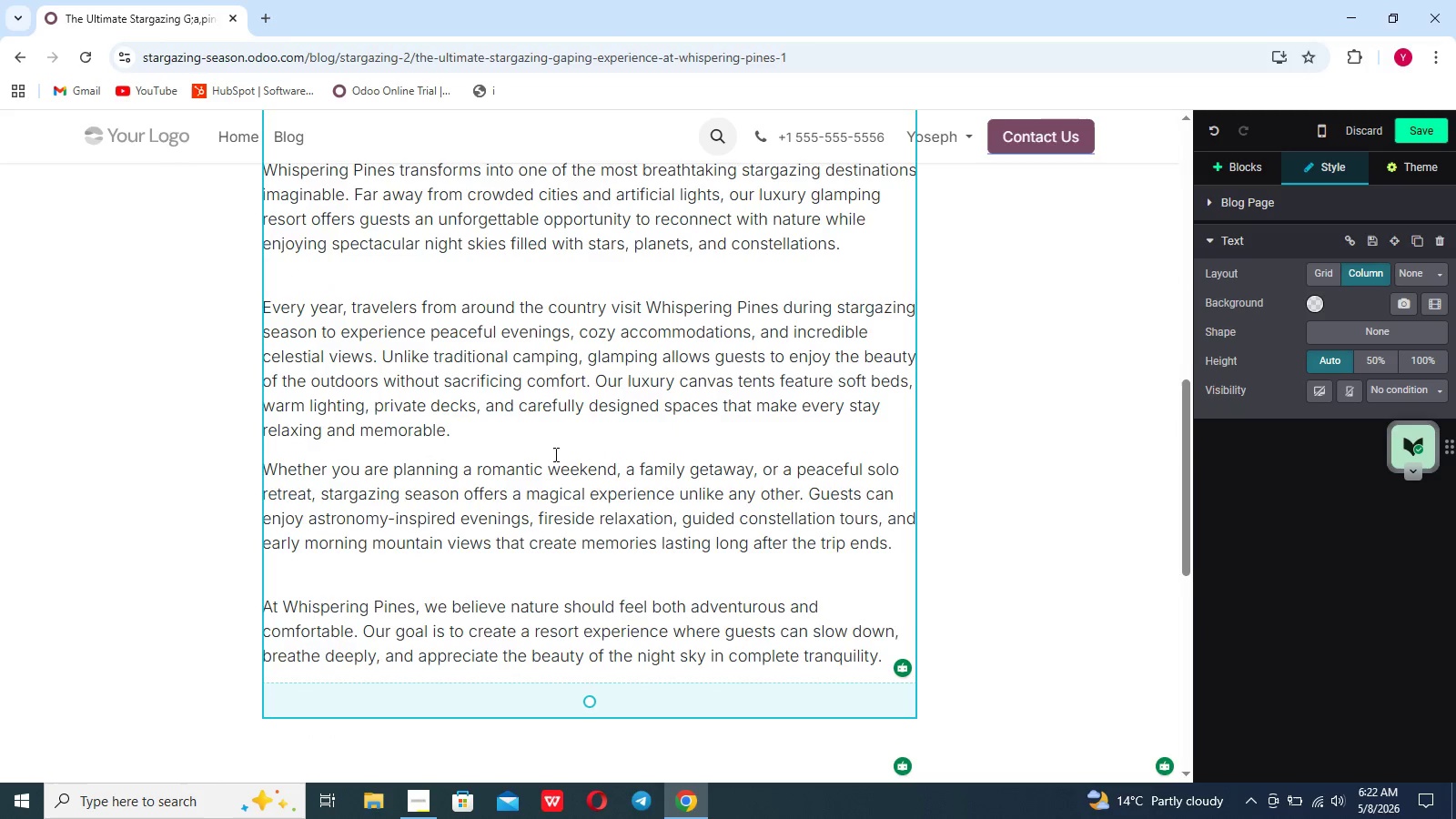 
scroll: coordinate [554, 454], scroll_direction: none, amount: 0.0
 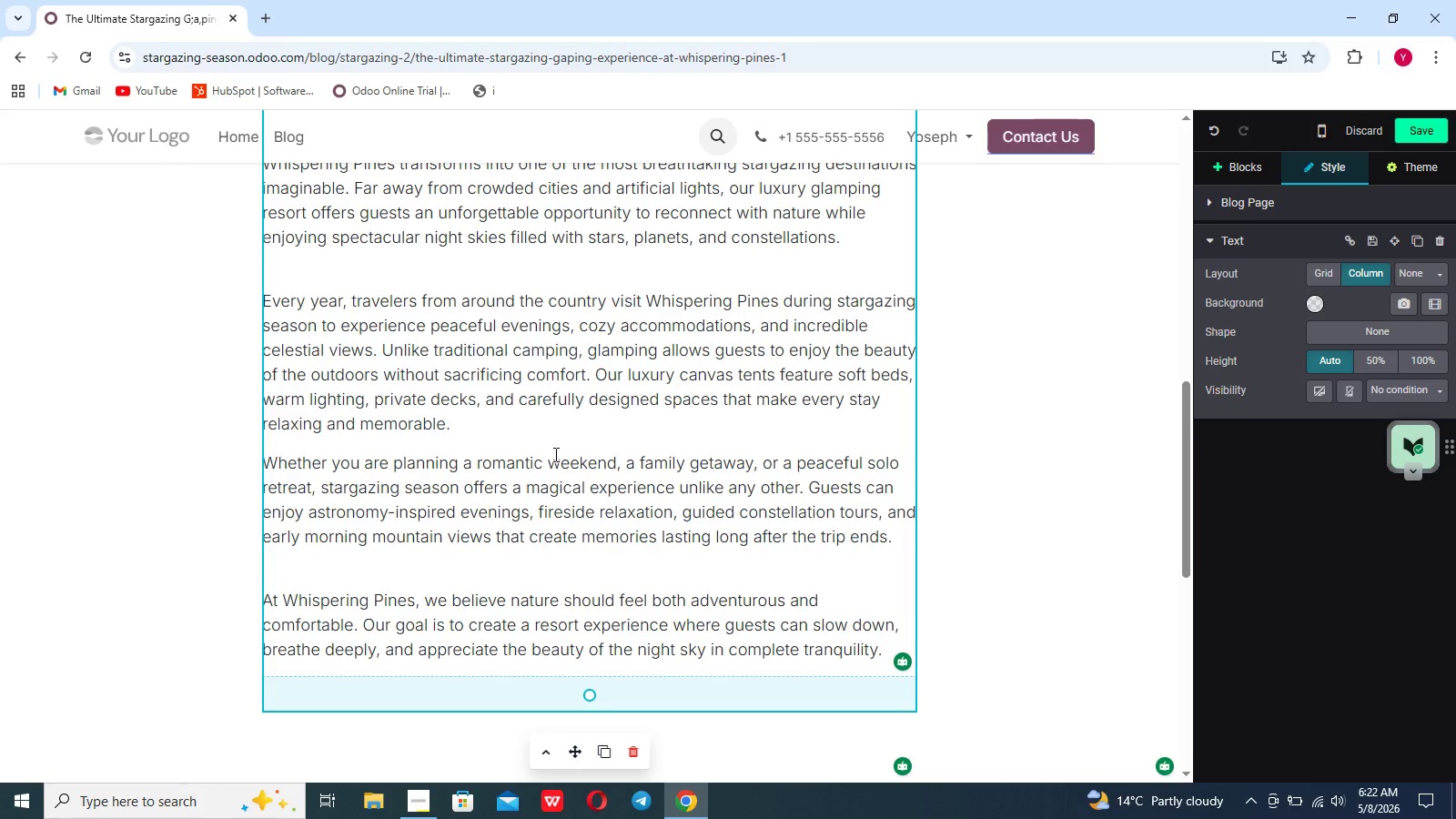 
wait(14.8)
 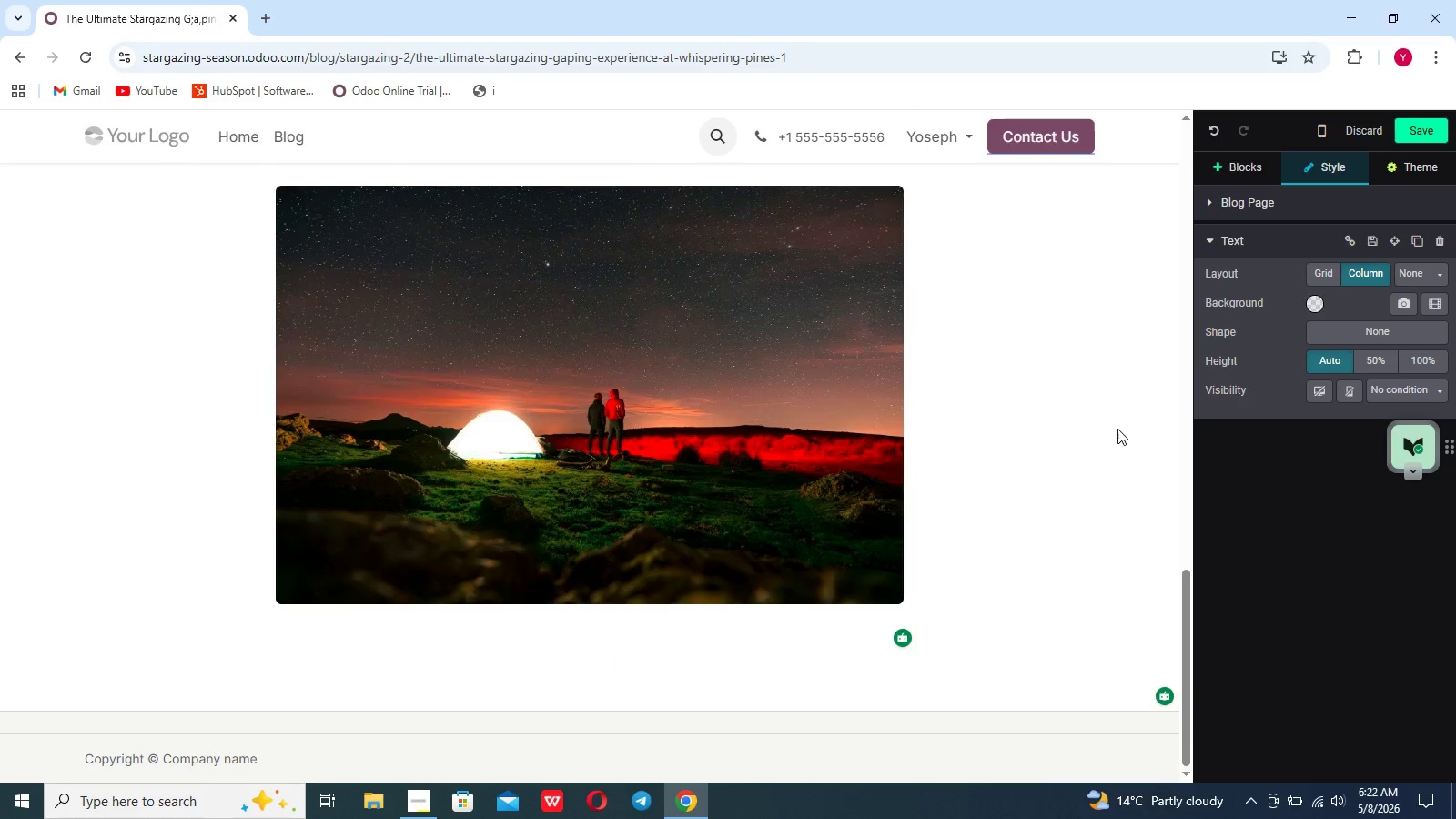 
left_click([1117, 429])
 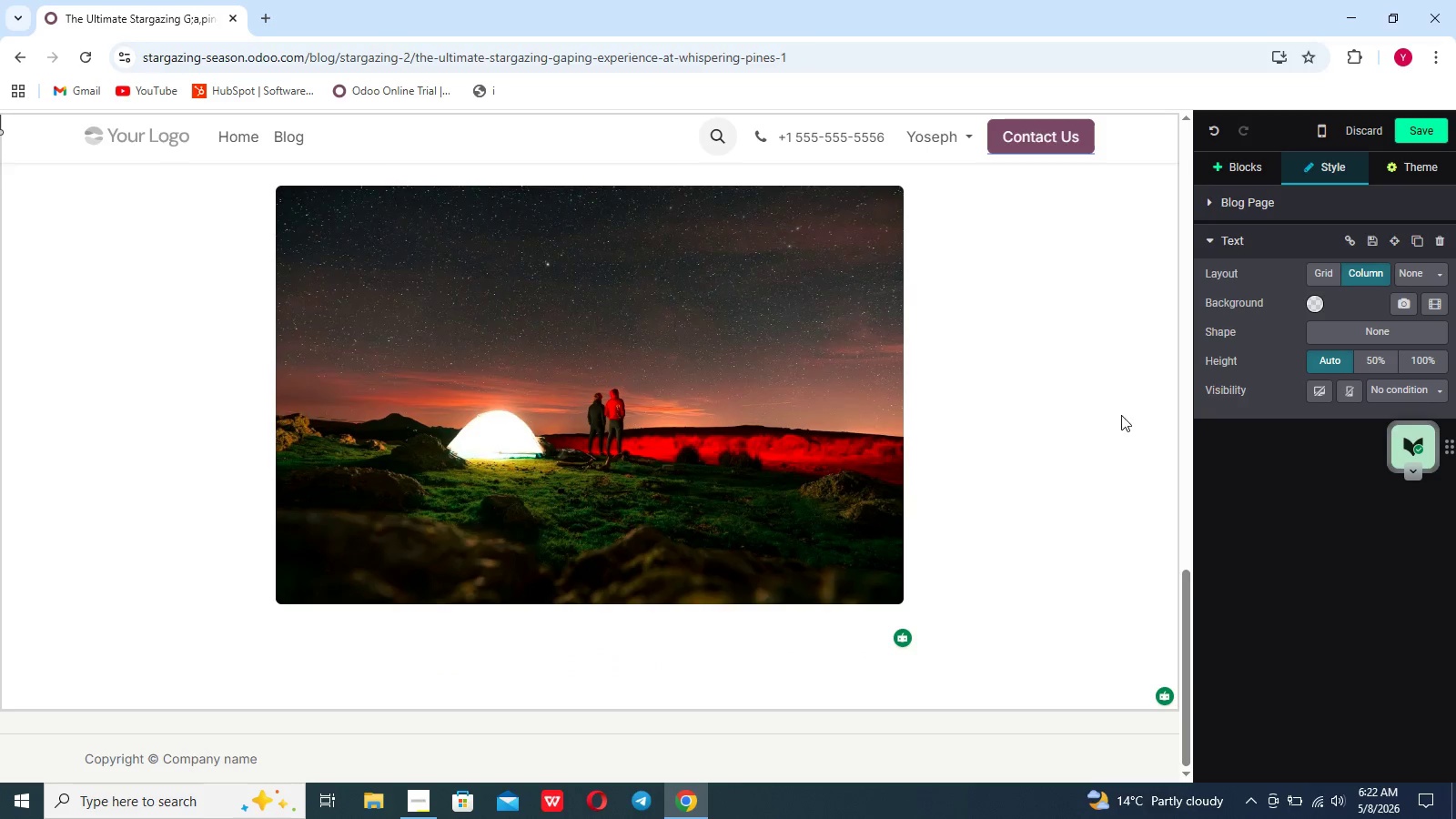 
scroll: coordinate [877, 582], scroll_direction: down, amount: 39.0
 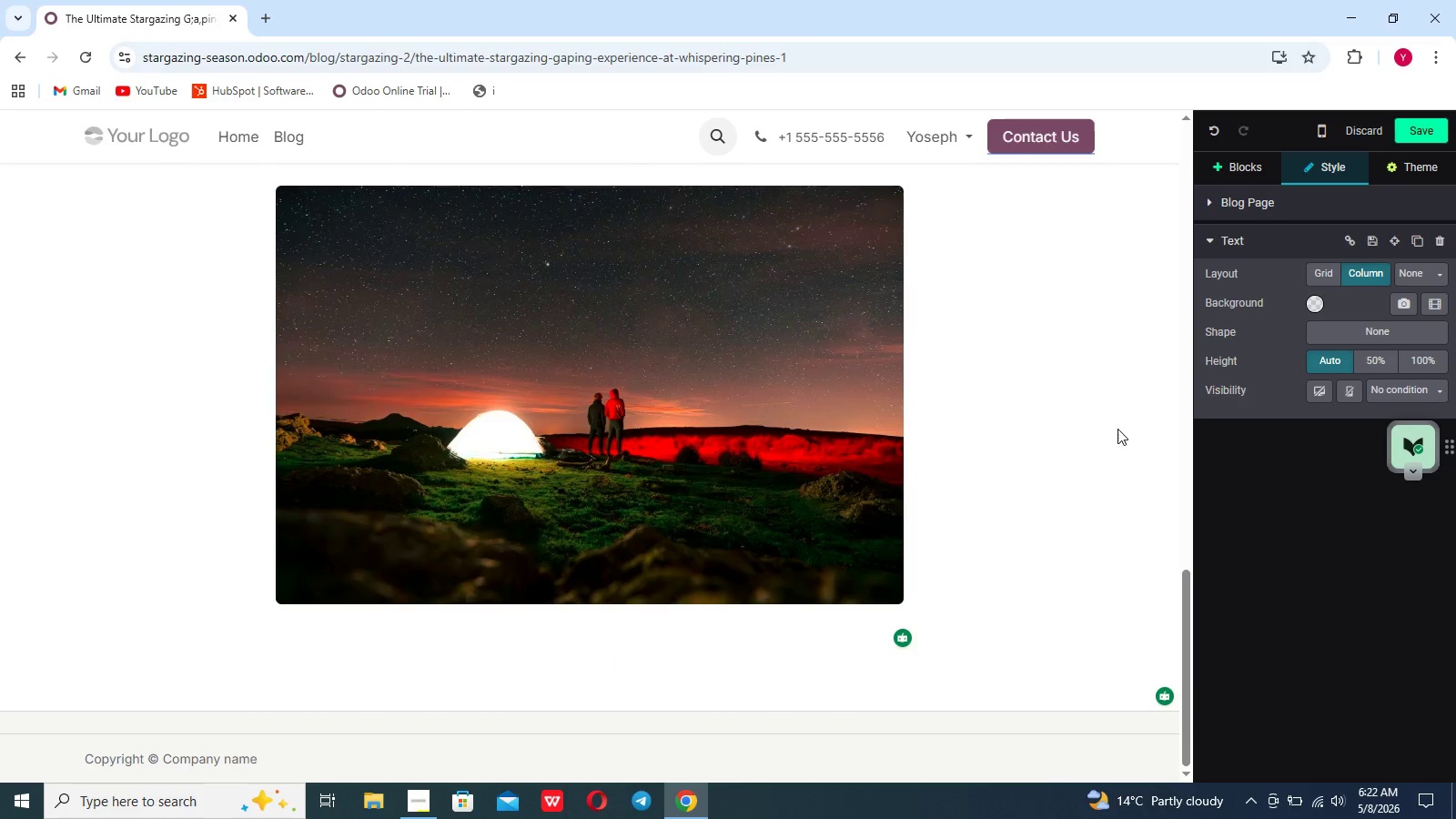 
mouse_move([1231, 193])
 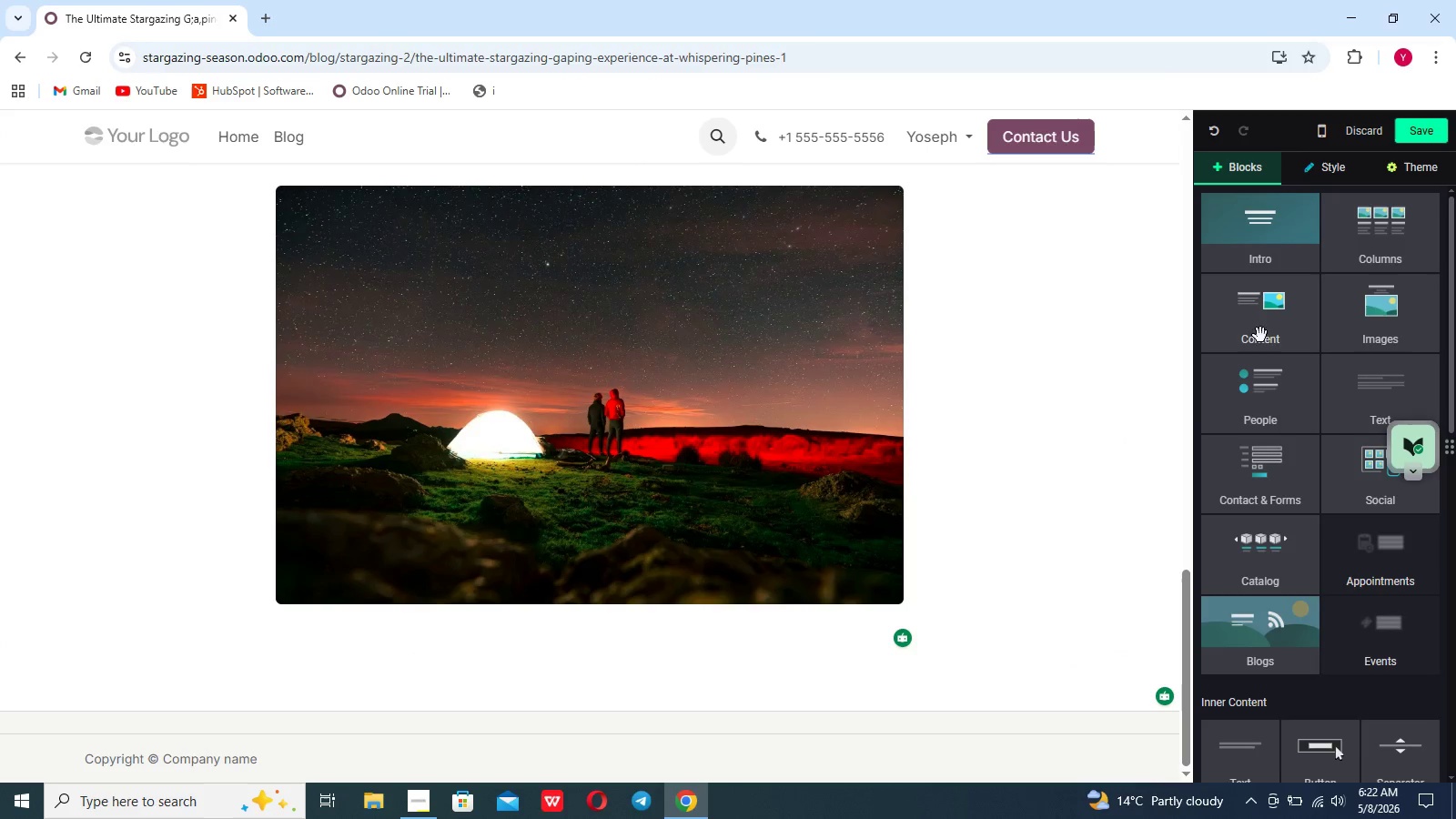 
left_click([1262, 336])
 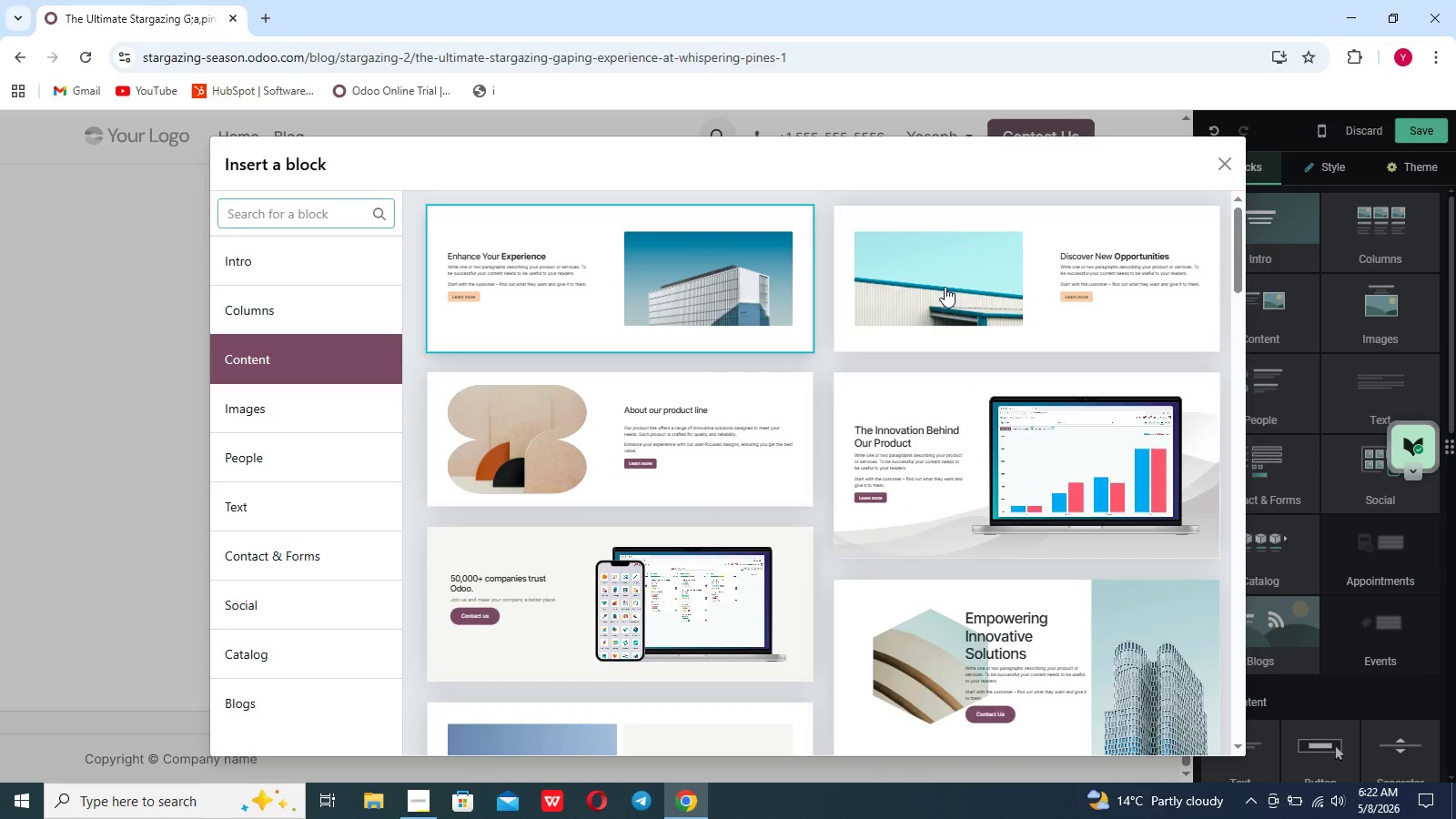 
left_click([743, 299])
 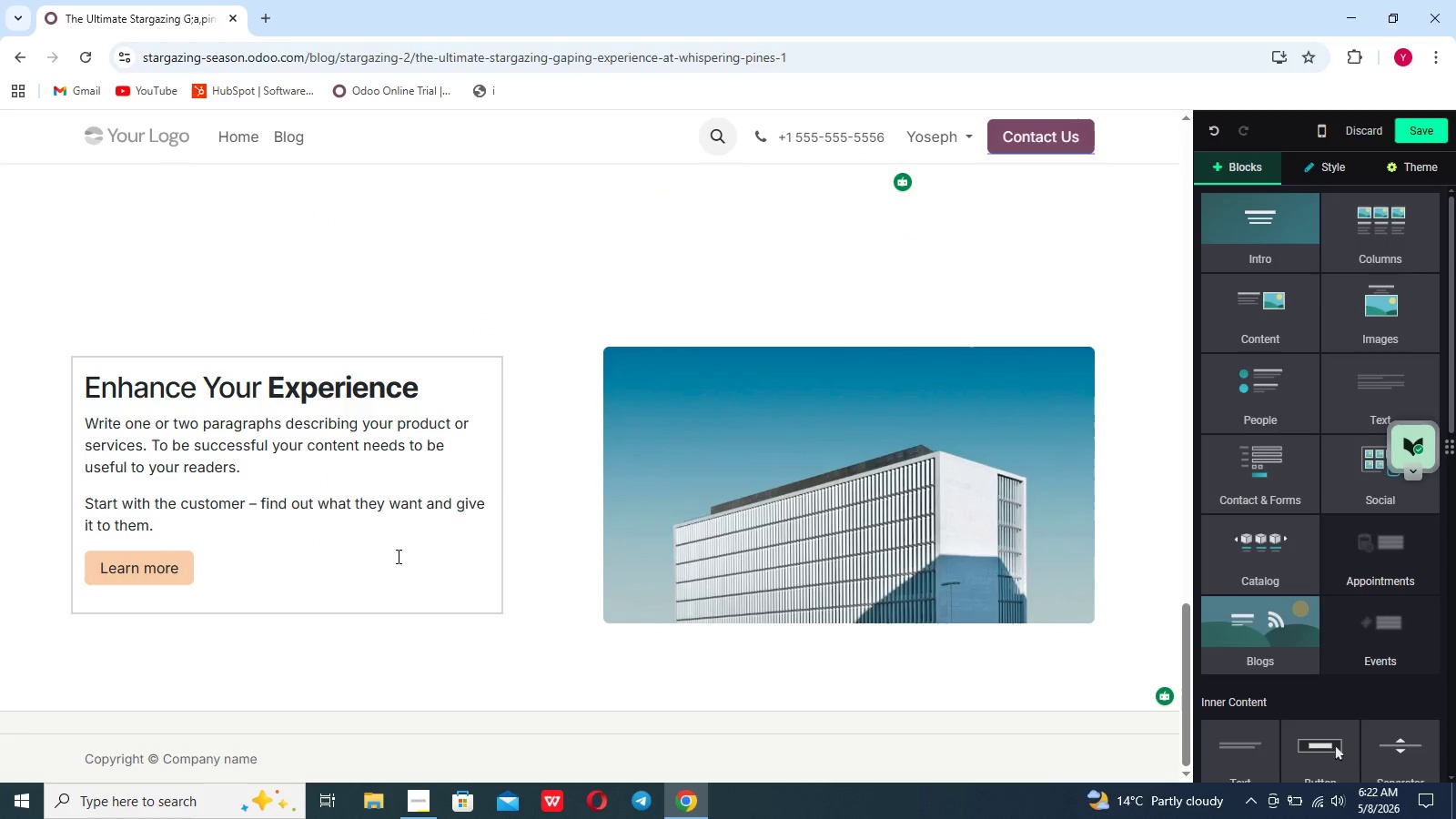 
left_click([766, 549])
 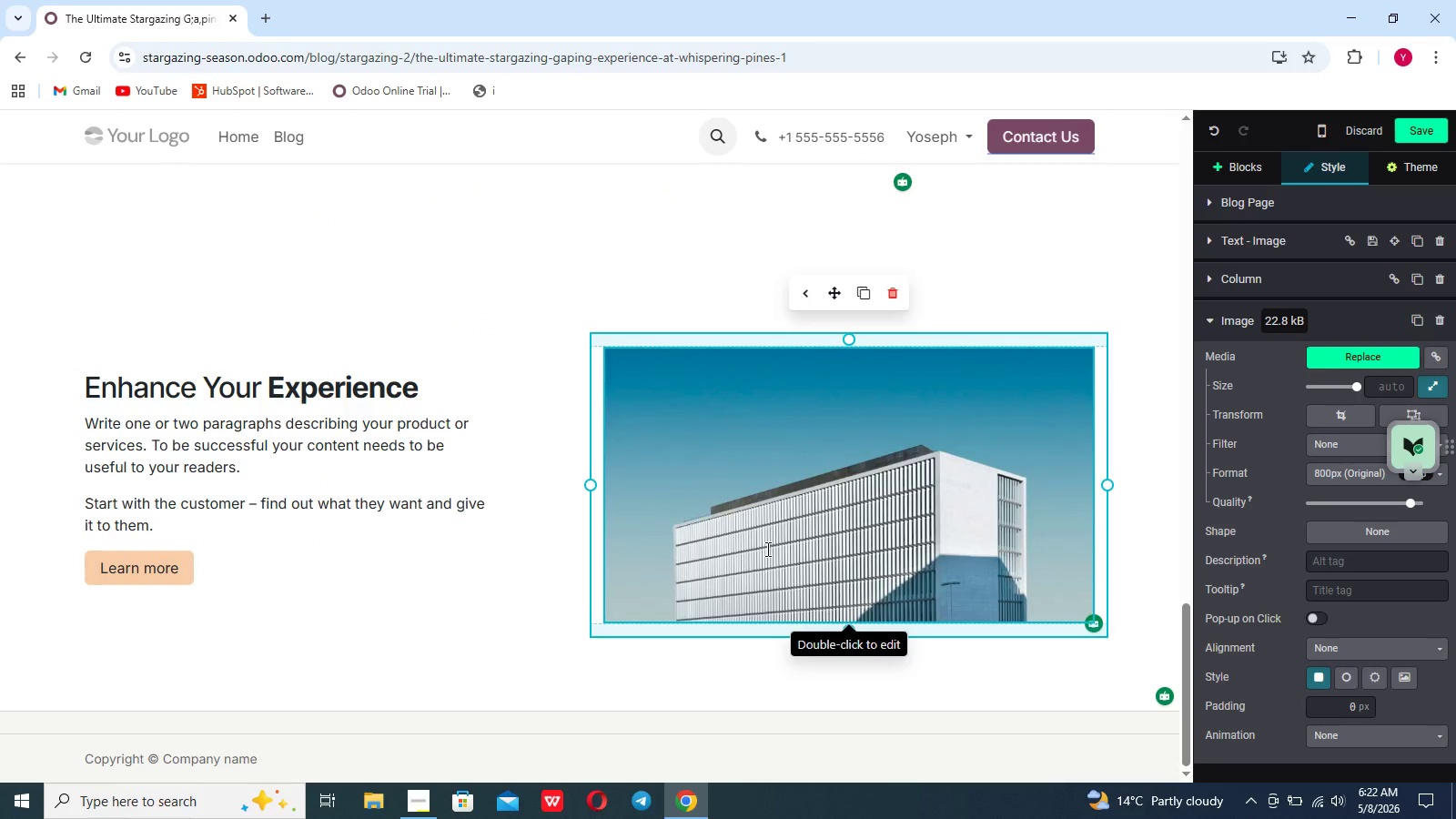 
double_click([766, 549])
 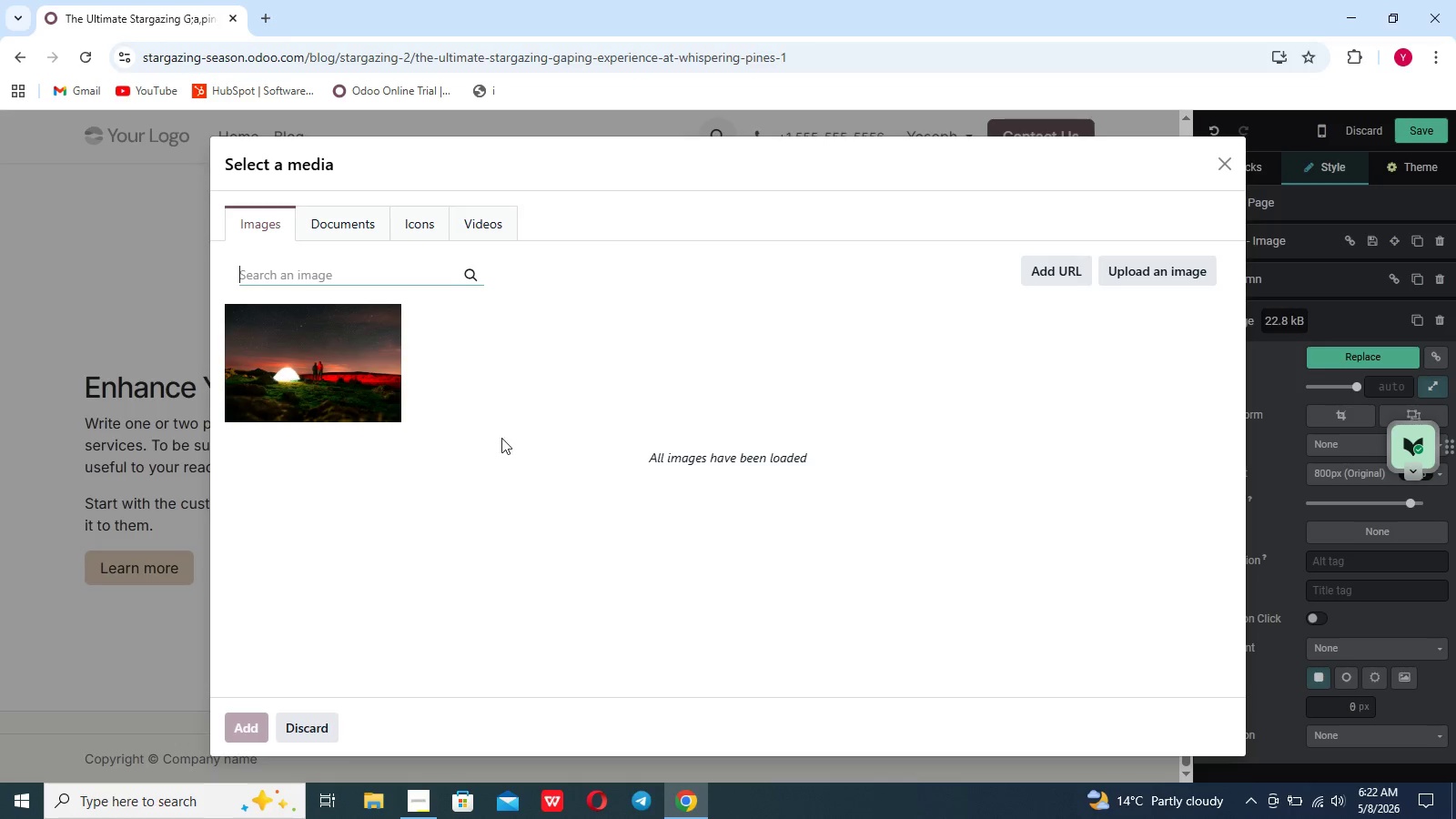 
wait(5.24)
 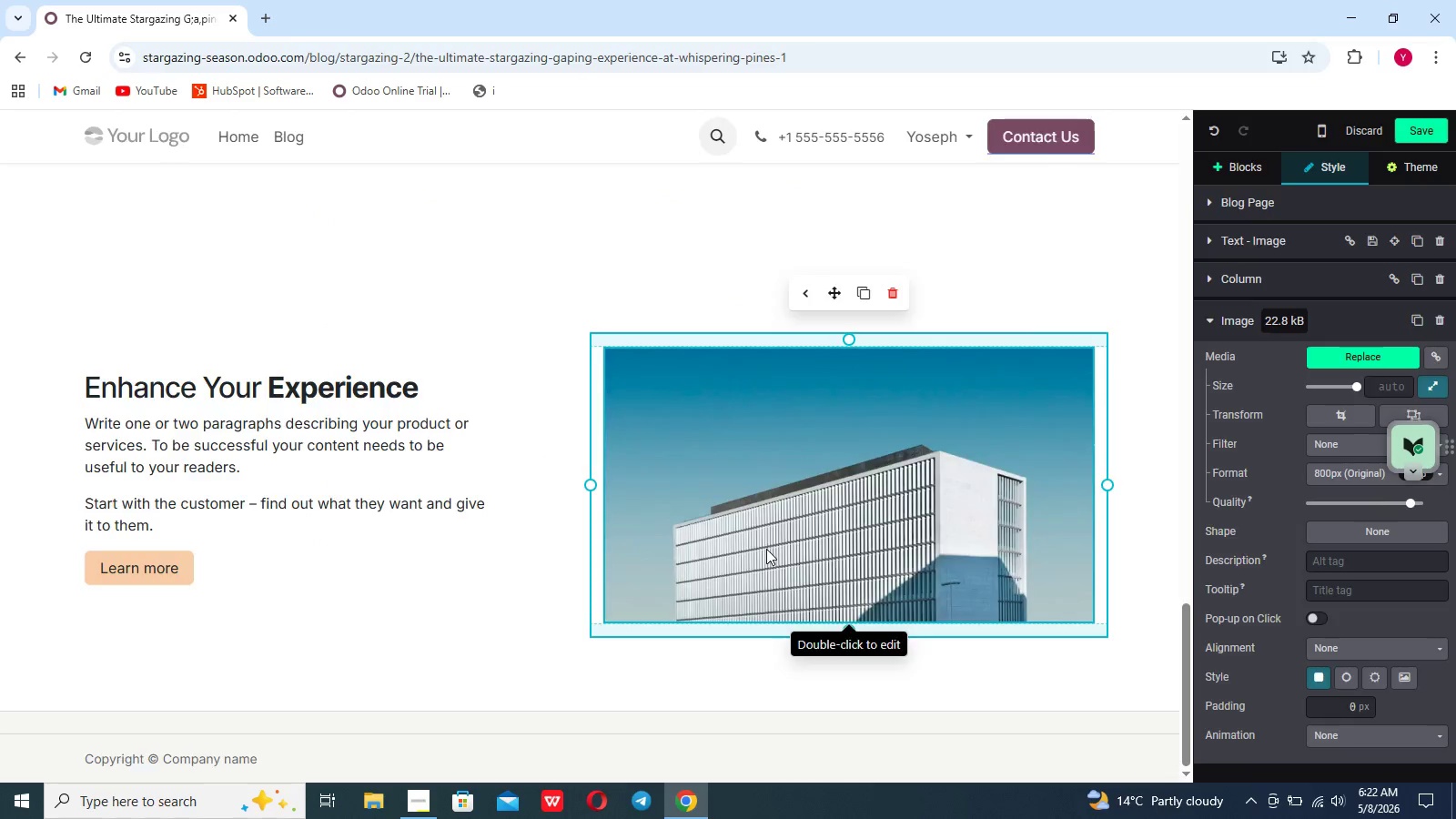 
type(milky way glami)
key(Backspace)
type(ping)
 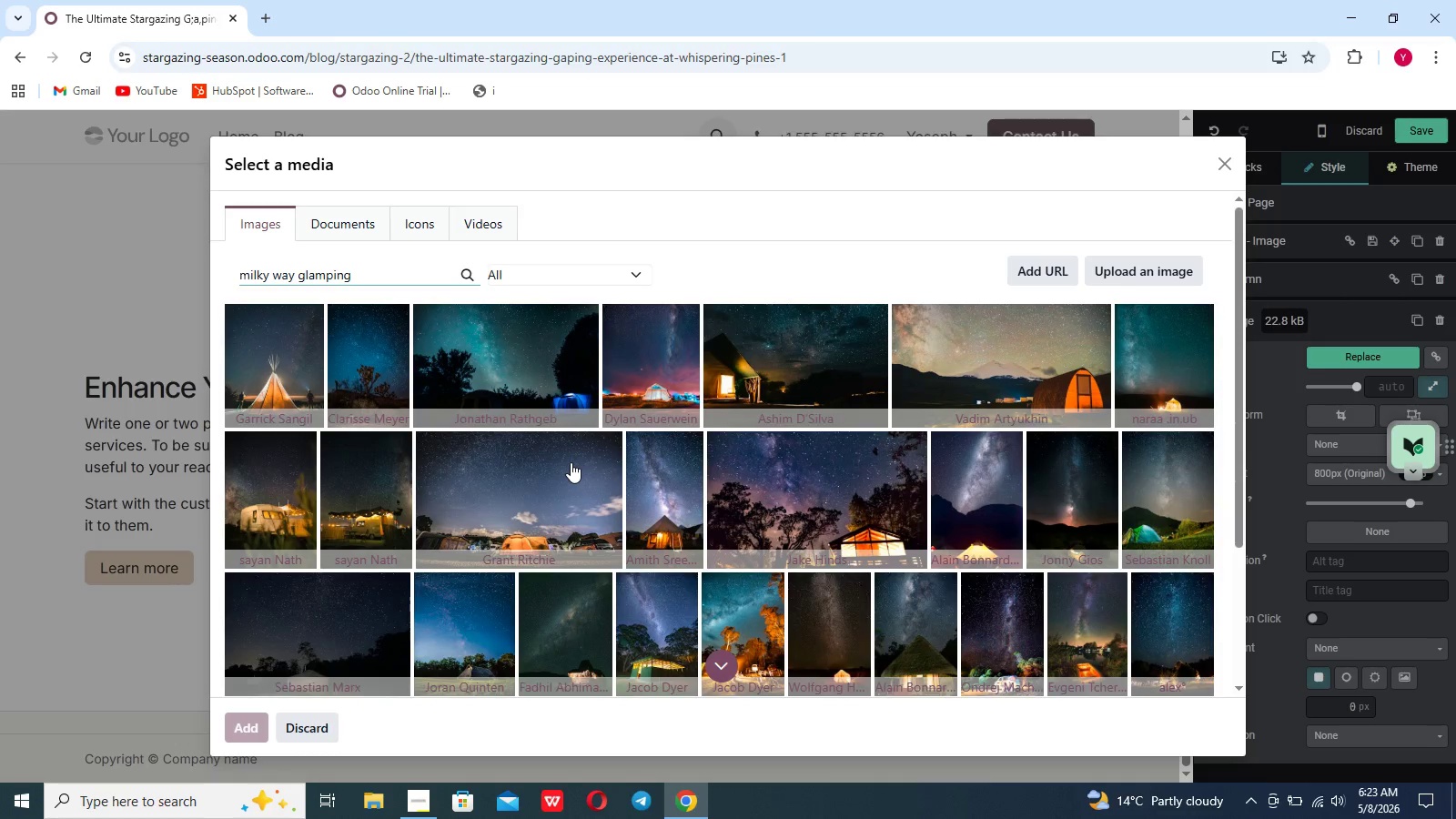 
wait(18.61)
 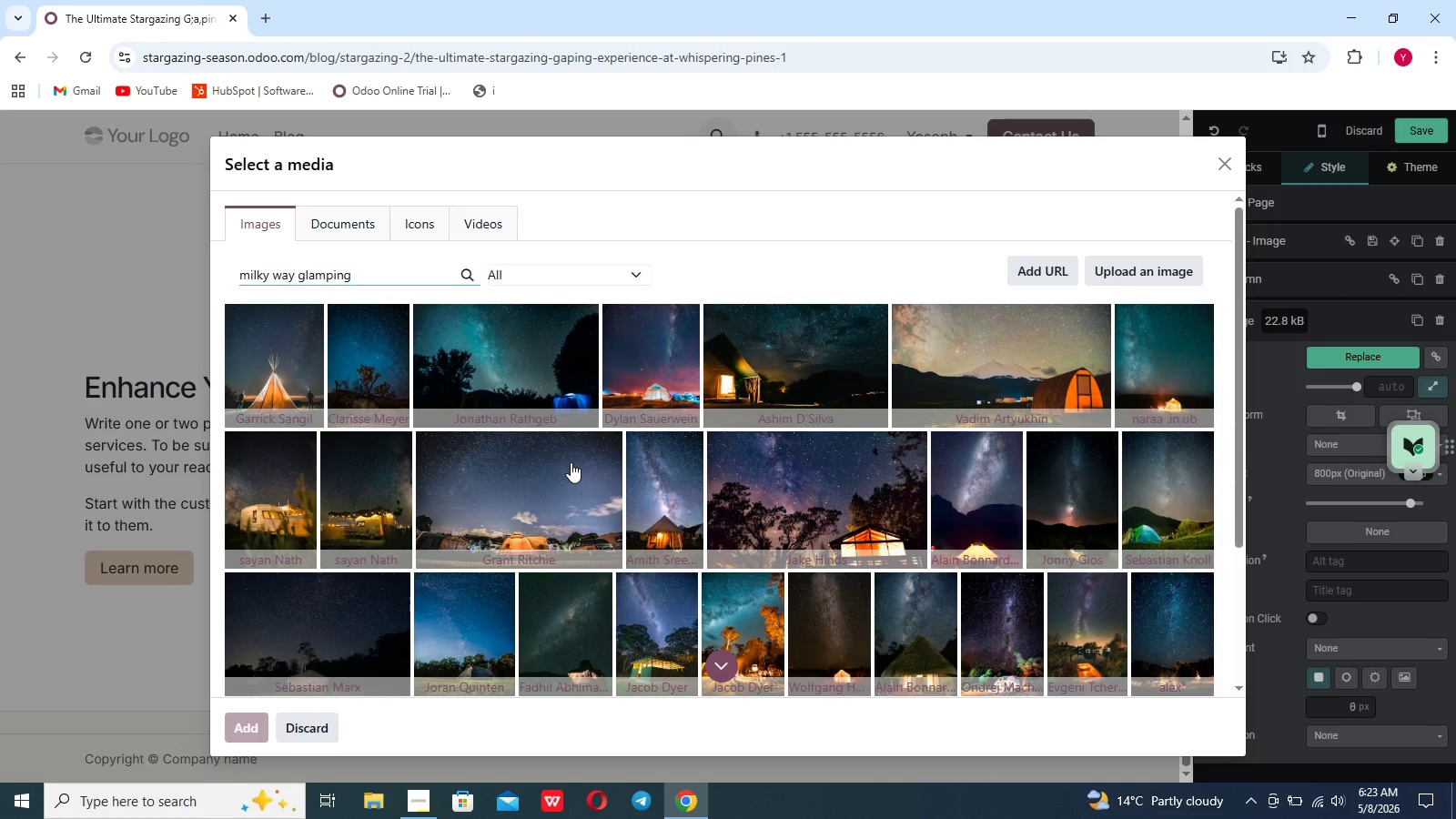 
left_click([1037, 350])
 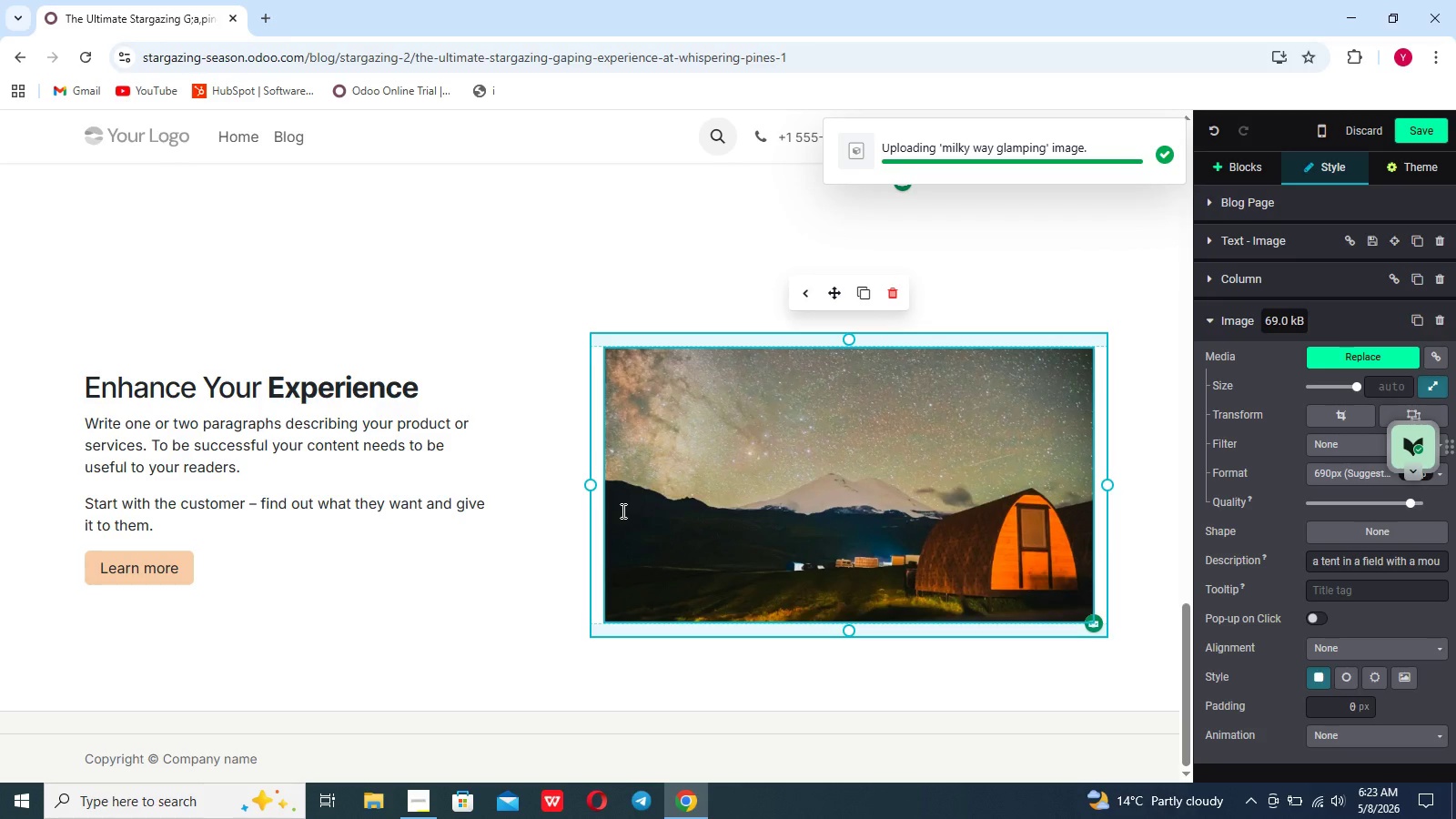 
wait(10.12)
 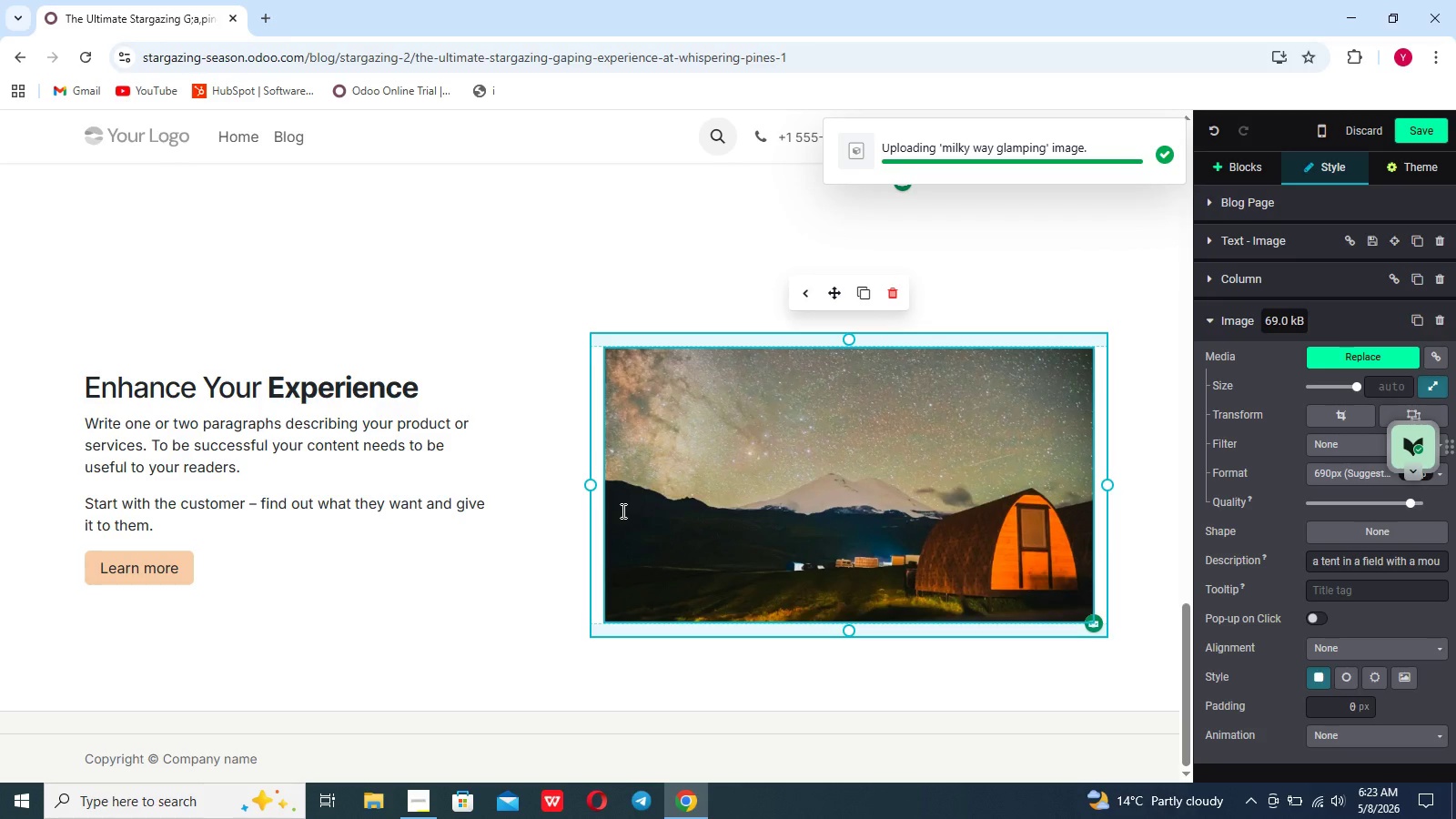 
left_click_drag(start_coordinate=[245, 551], to_coordinate=[83, 395])
 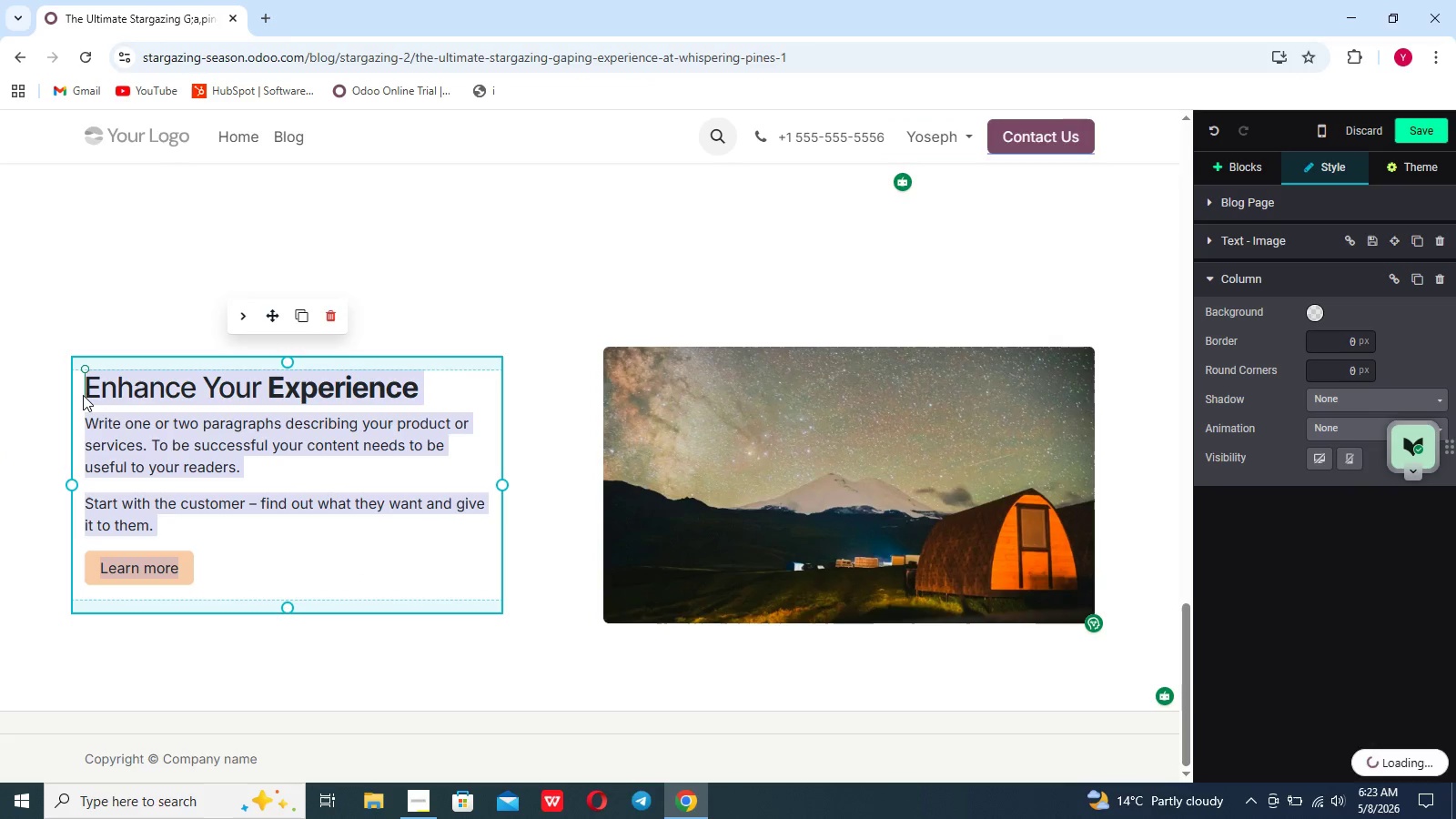 
key(Backspace)
type(Why Stargazing is So Special)
 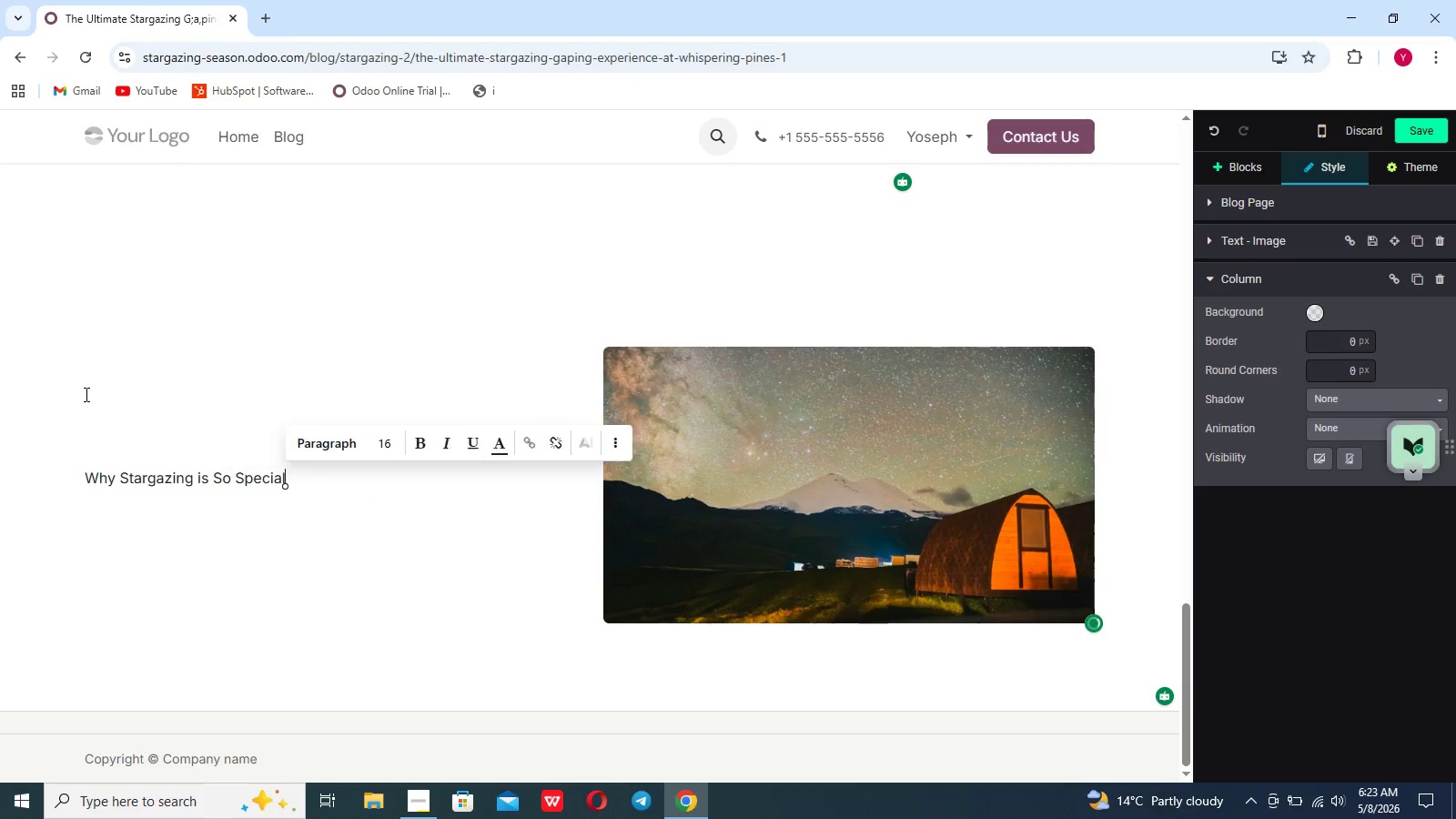 
left_click_drag(start_coordinate=[297, 479], to_coordinate=[77, 473])
 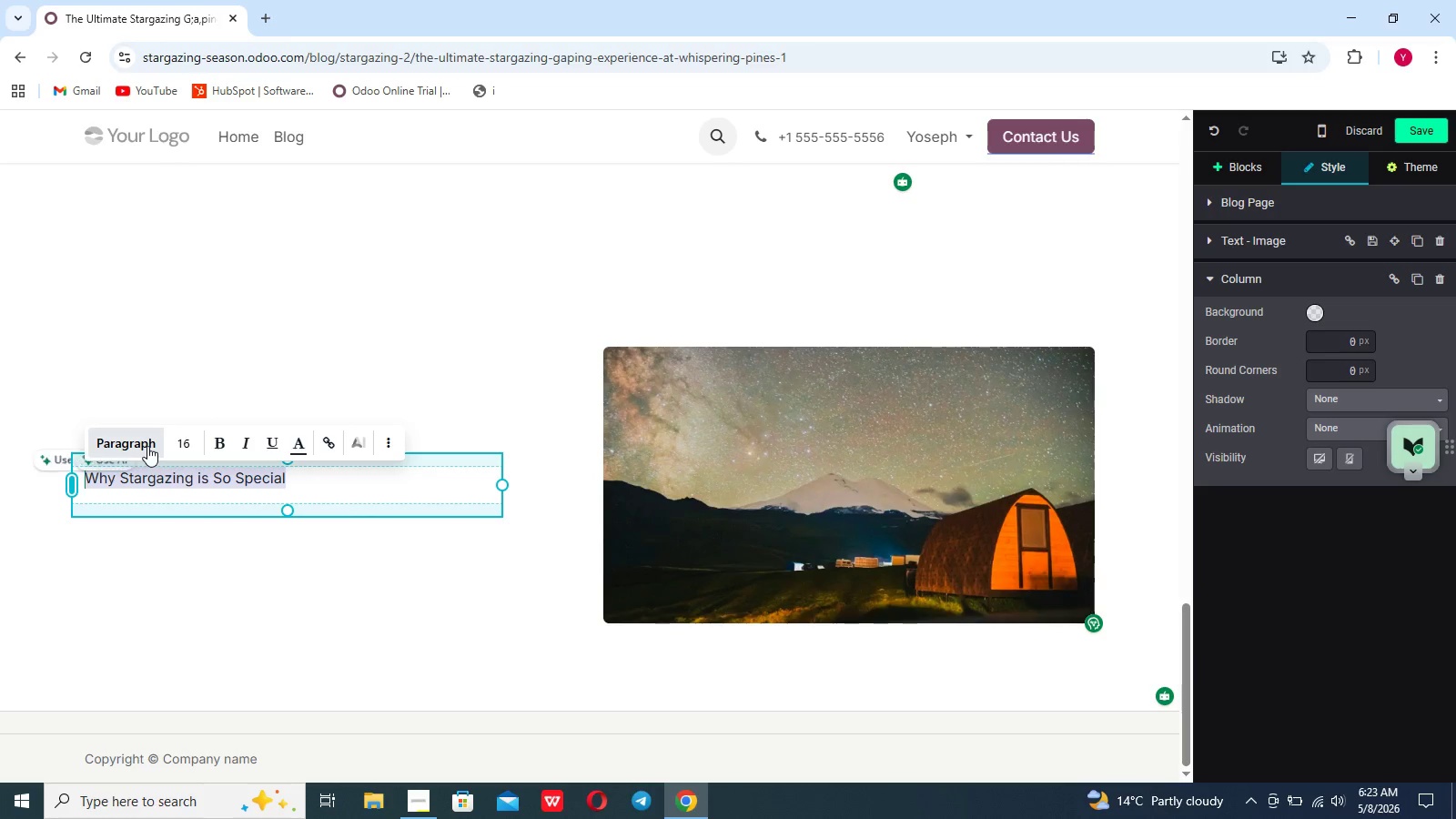 
left_click([146, 447])
 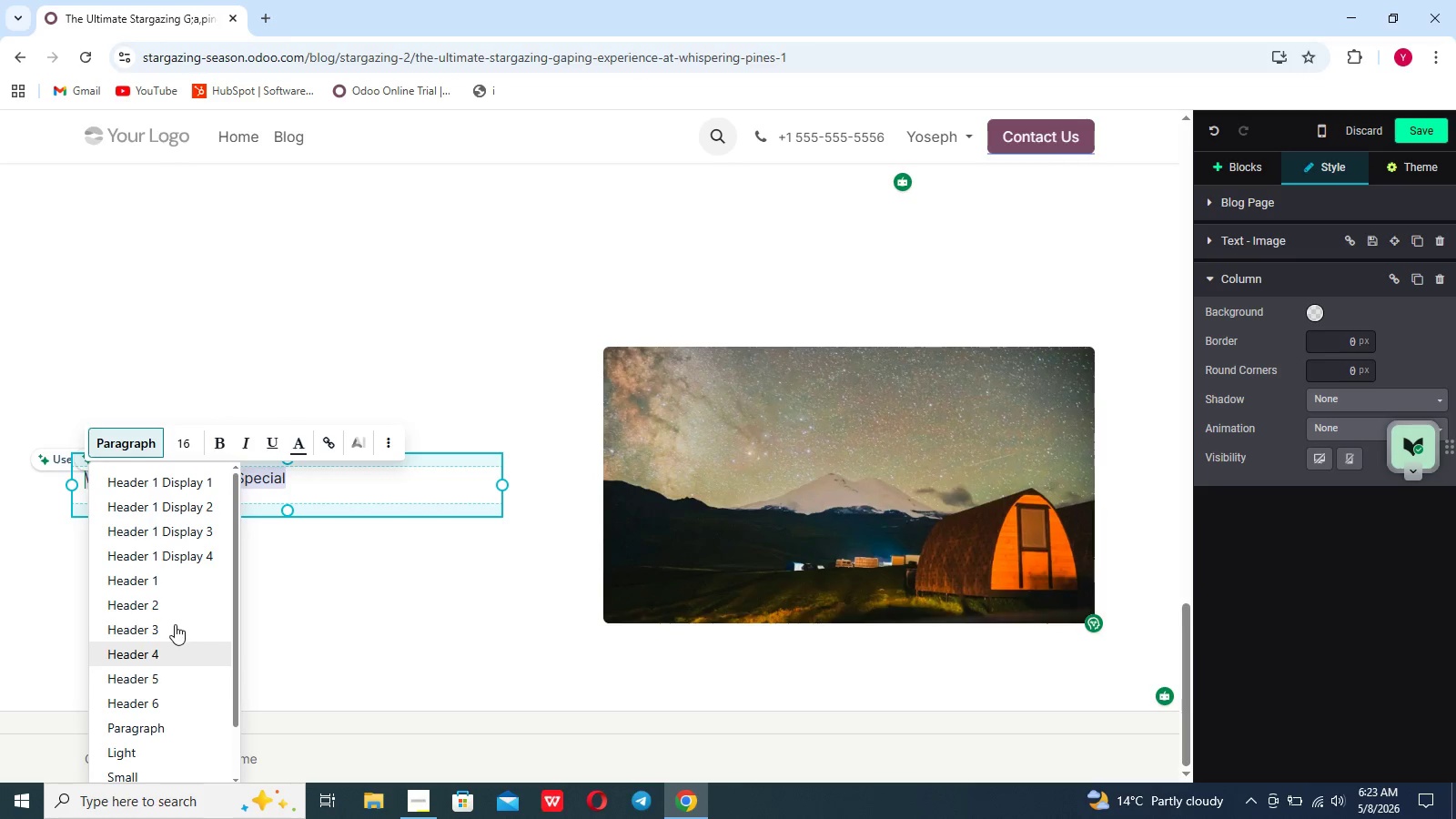 
left_click([170, 647])
 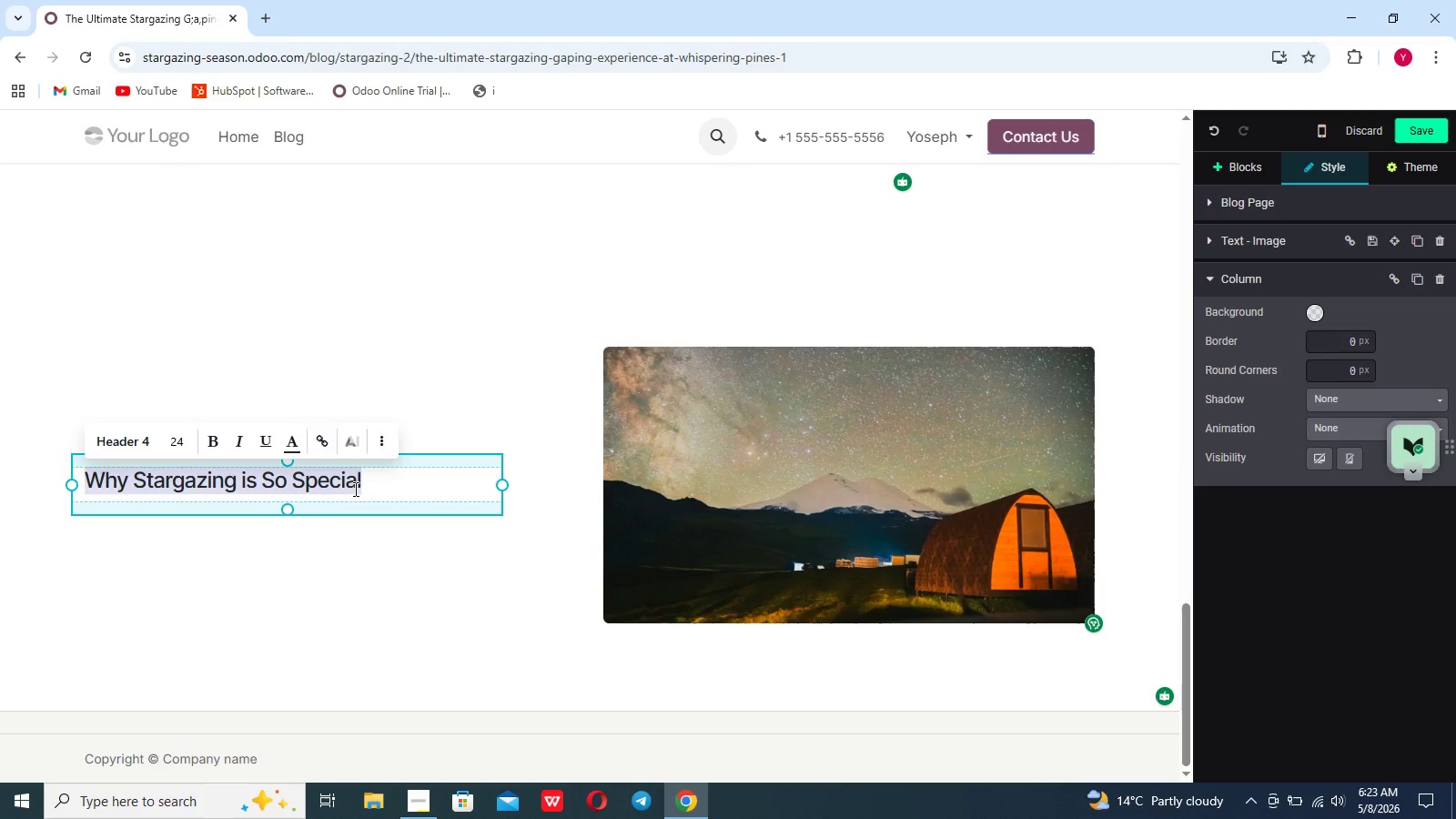 
left_click([373, 484])
 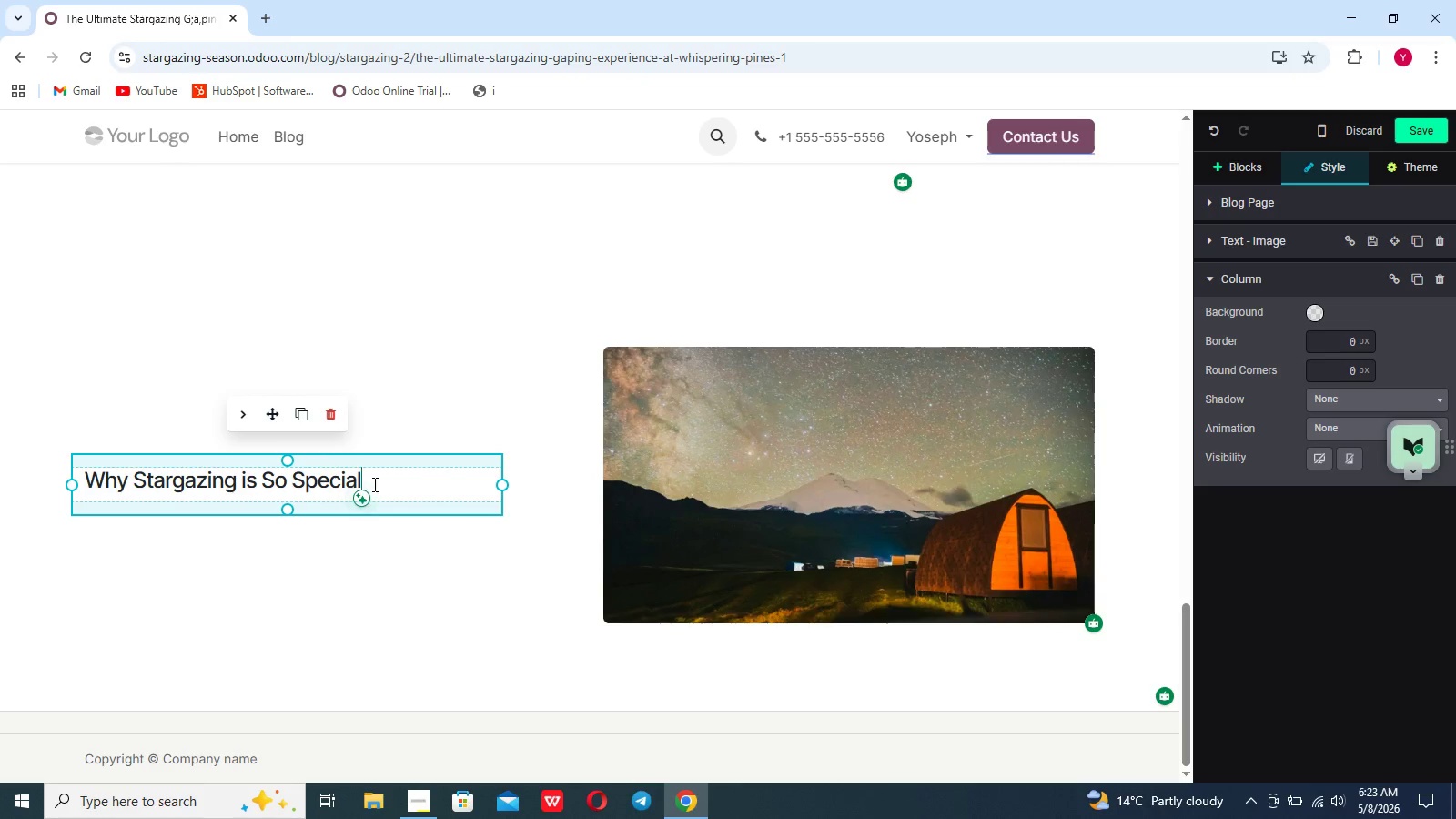 
key(Enter)
 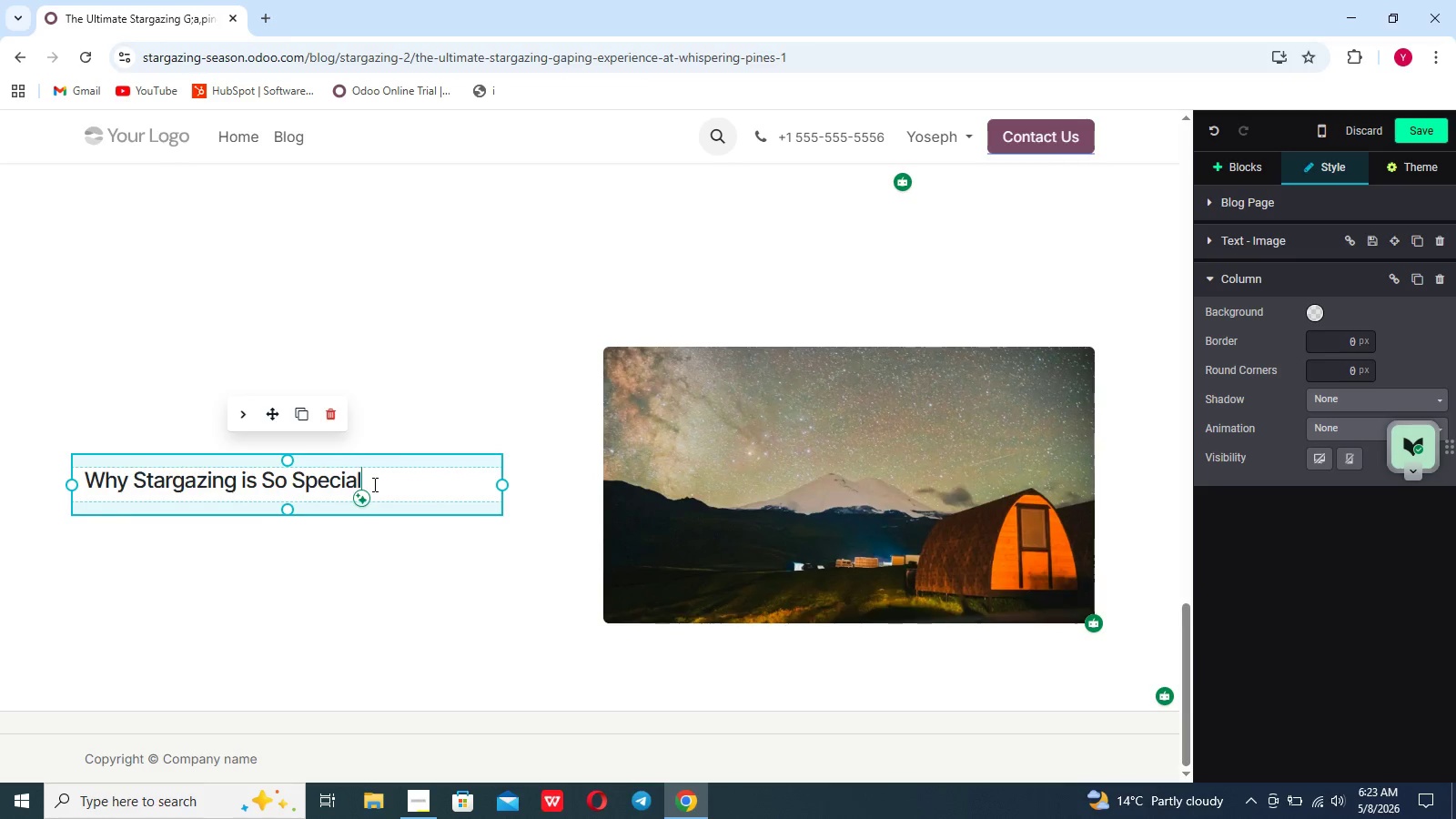 
type(Sr)
key(Backspace)
type(targazing Season begind)
key(Backspace)
type(s when the skies become clearer ad)
key(Backspace)
type(nd cooler tempratures create ideal viewing conditions. During this time, guests can often see the milkyway moreover)
 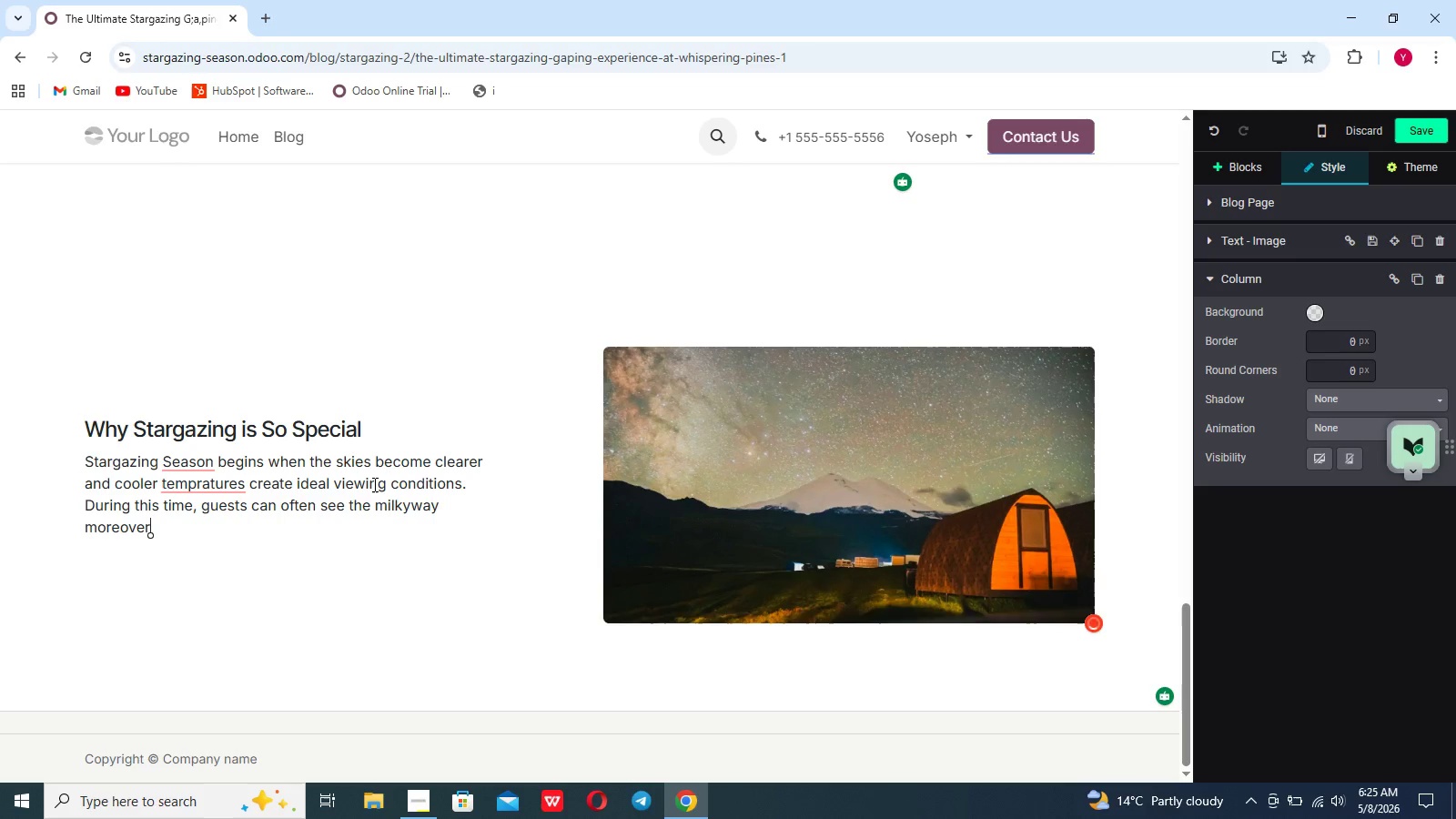 
scroll: coordinate [373, 484], scroll_direction: up, amount: 6.0
 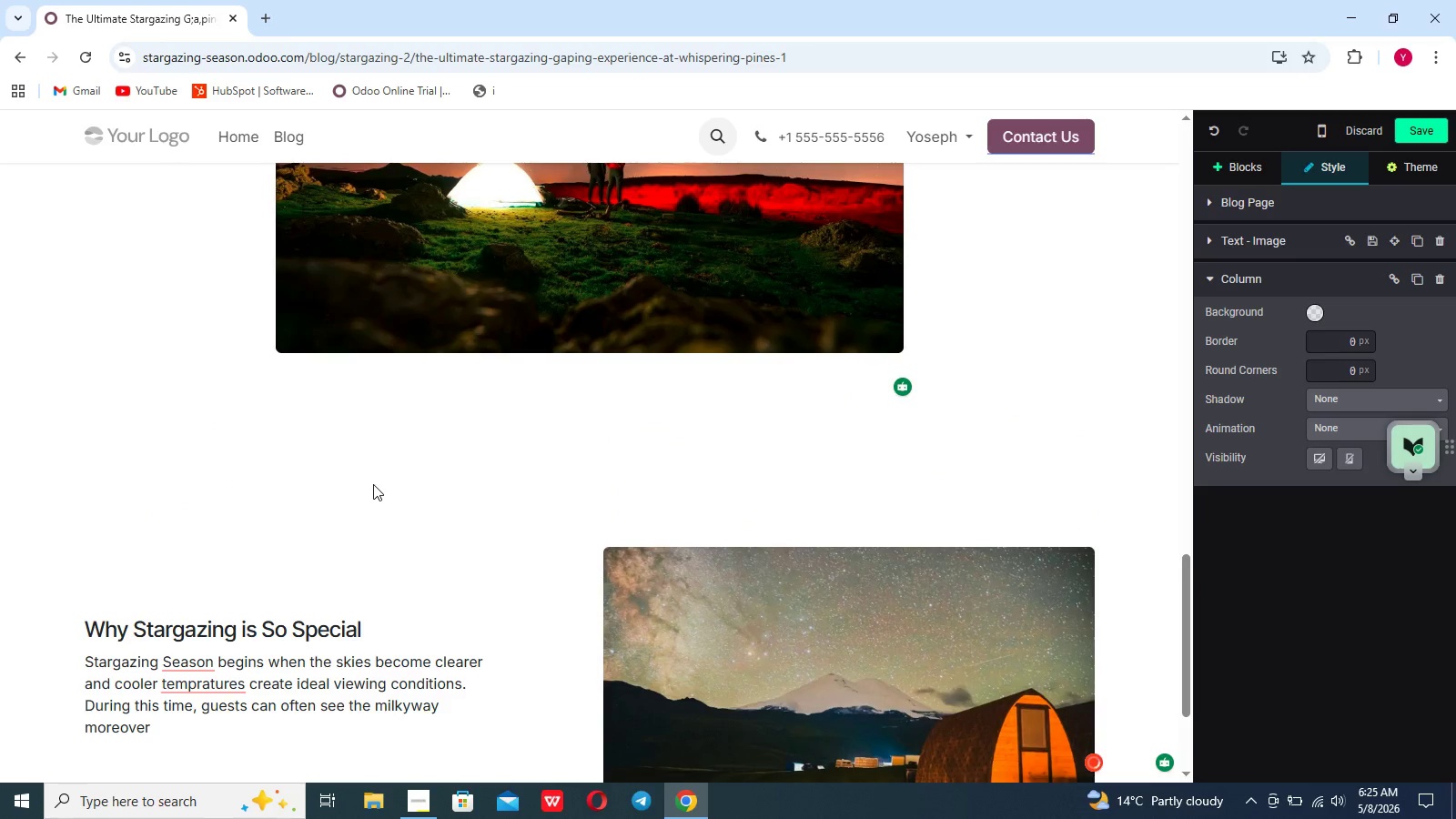 
scroll: coordinate [373, 484], scroll_direction: down, amount: 8.0
 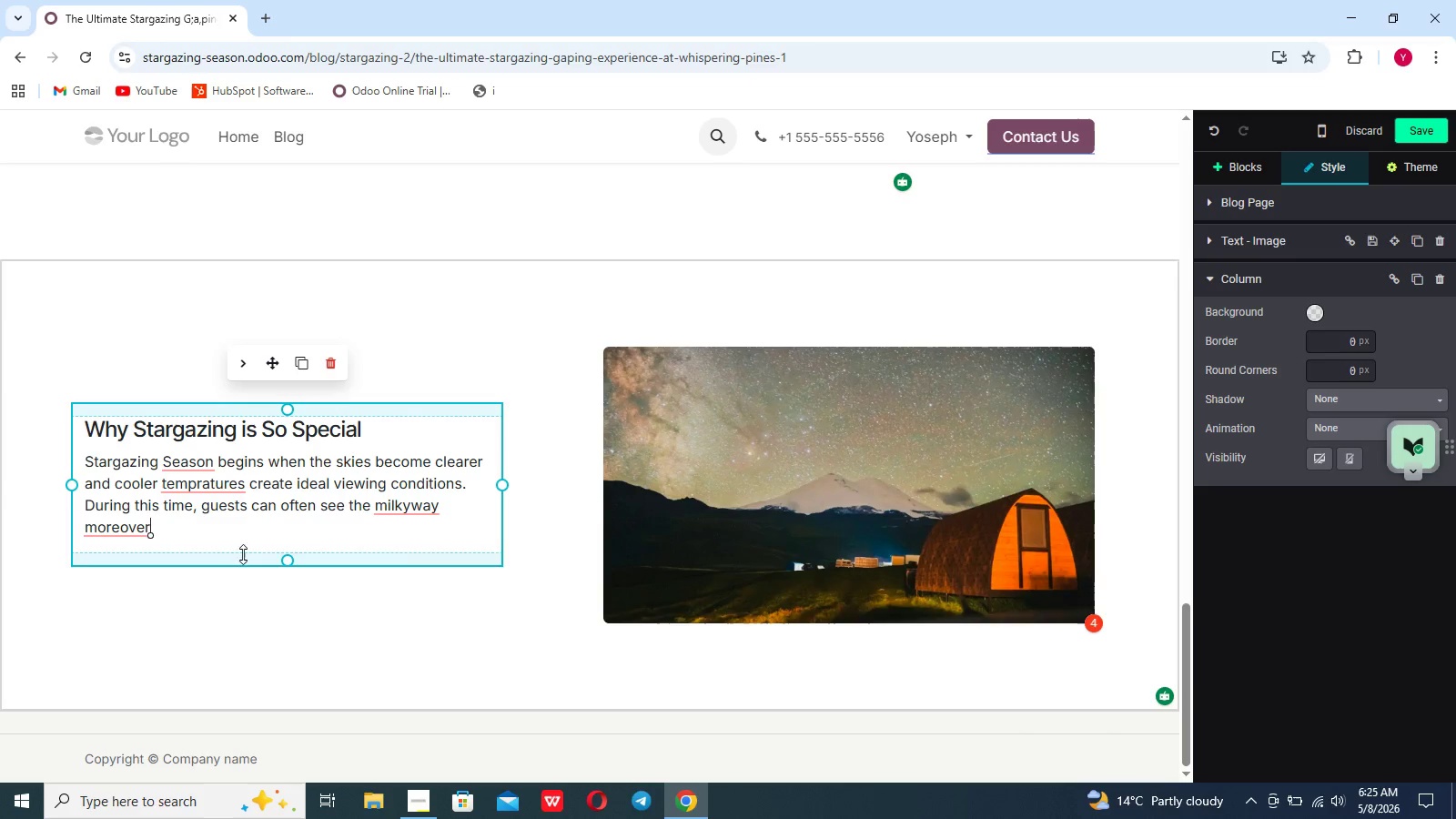 
key(Space)
 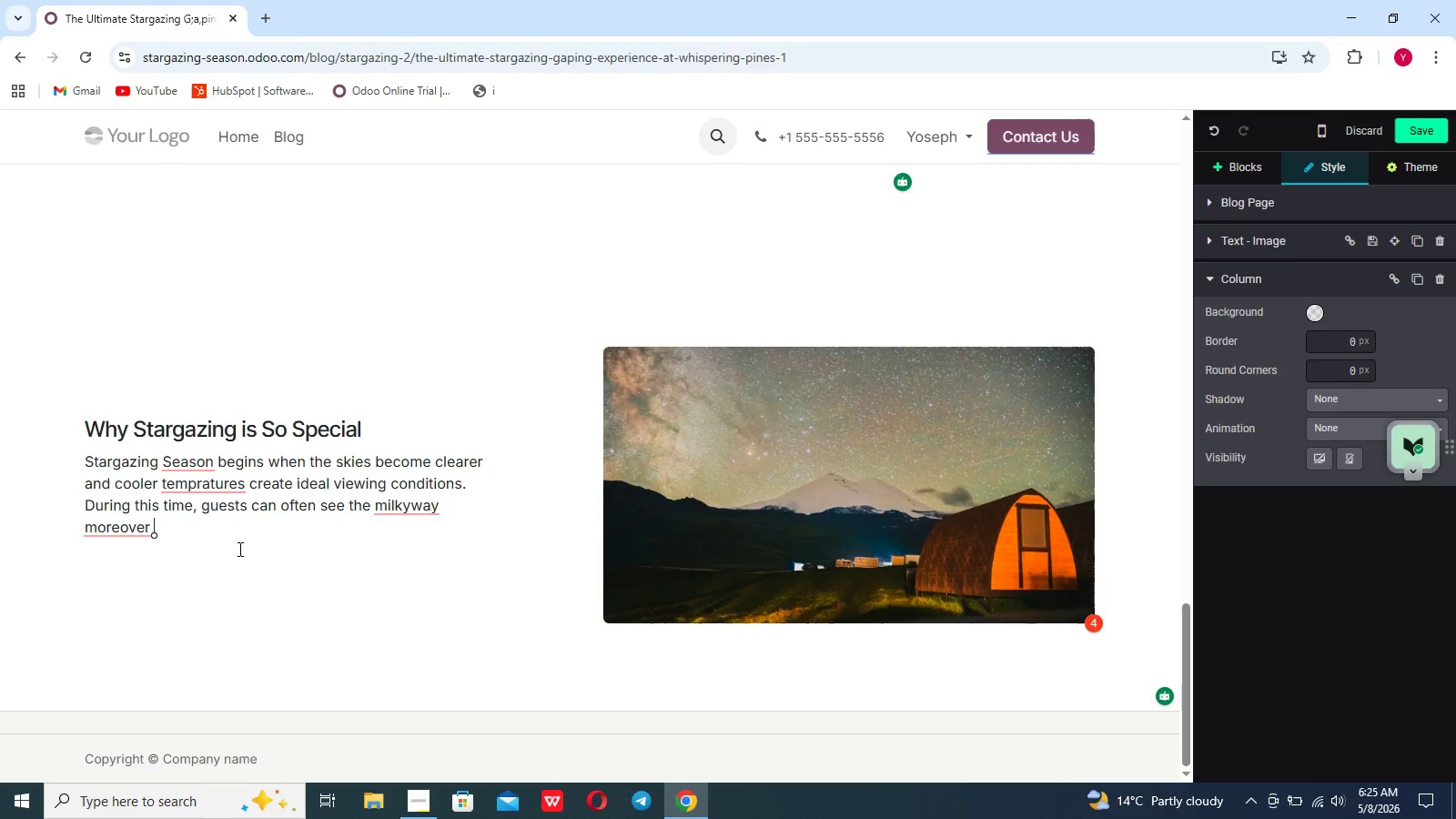 
wait(7.77)
 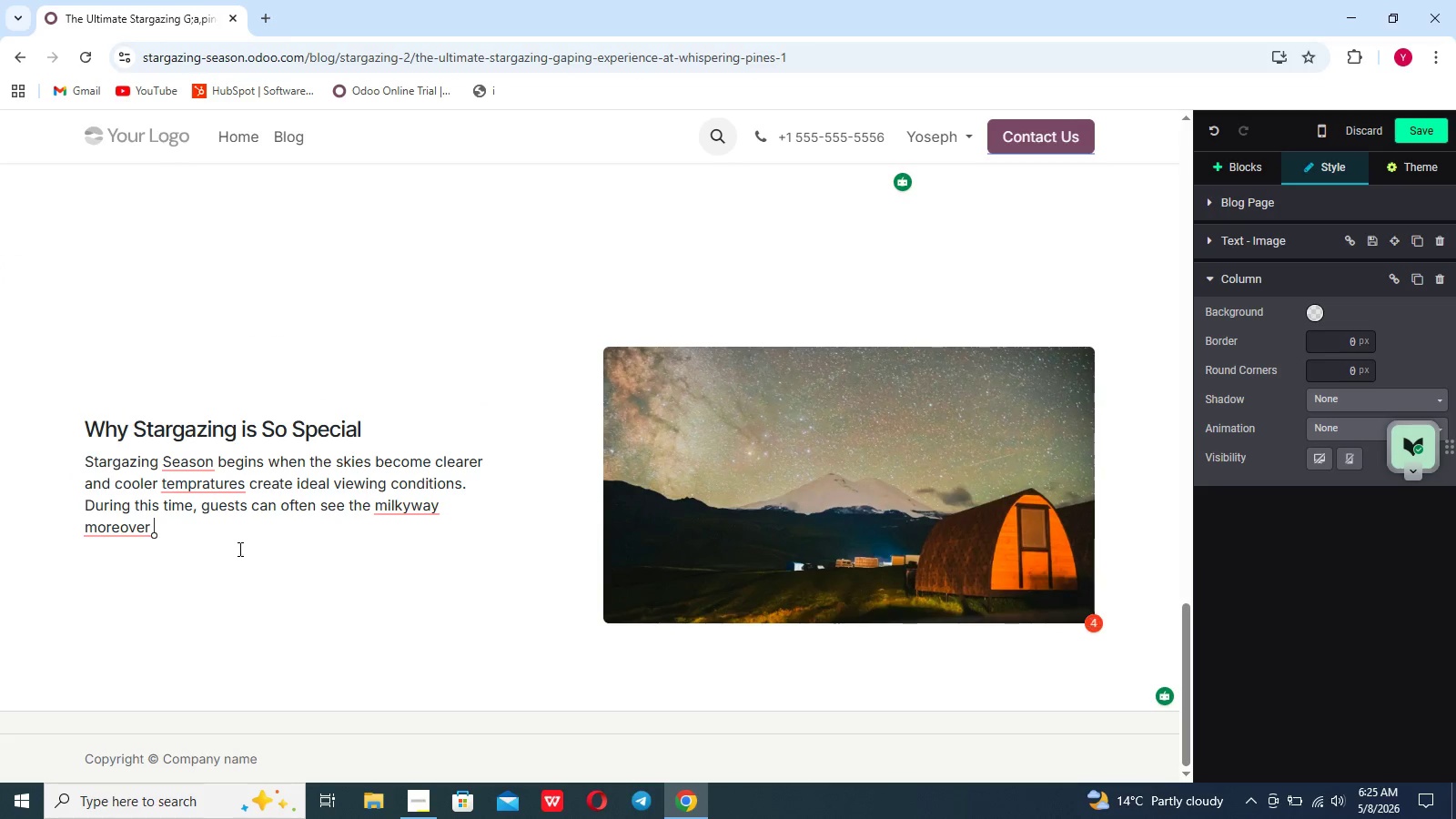 
key(Backspace)
 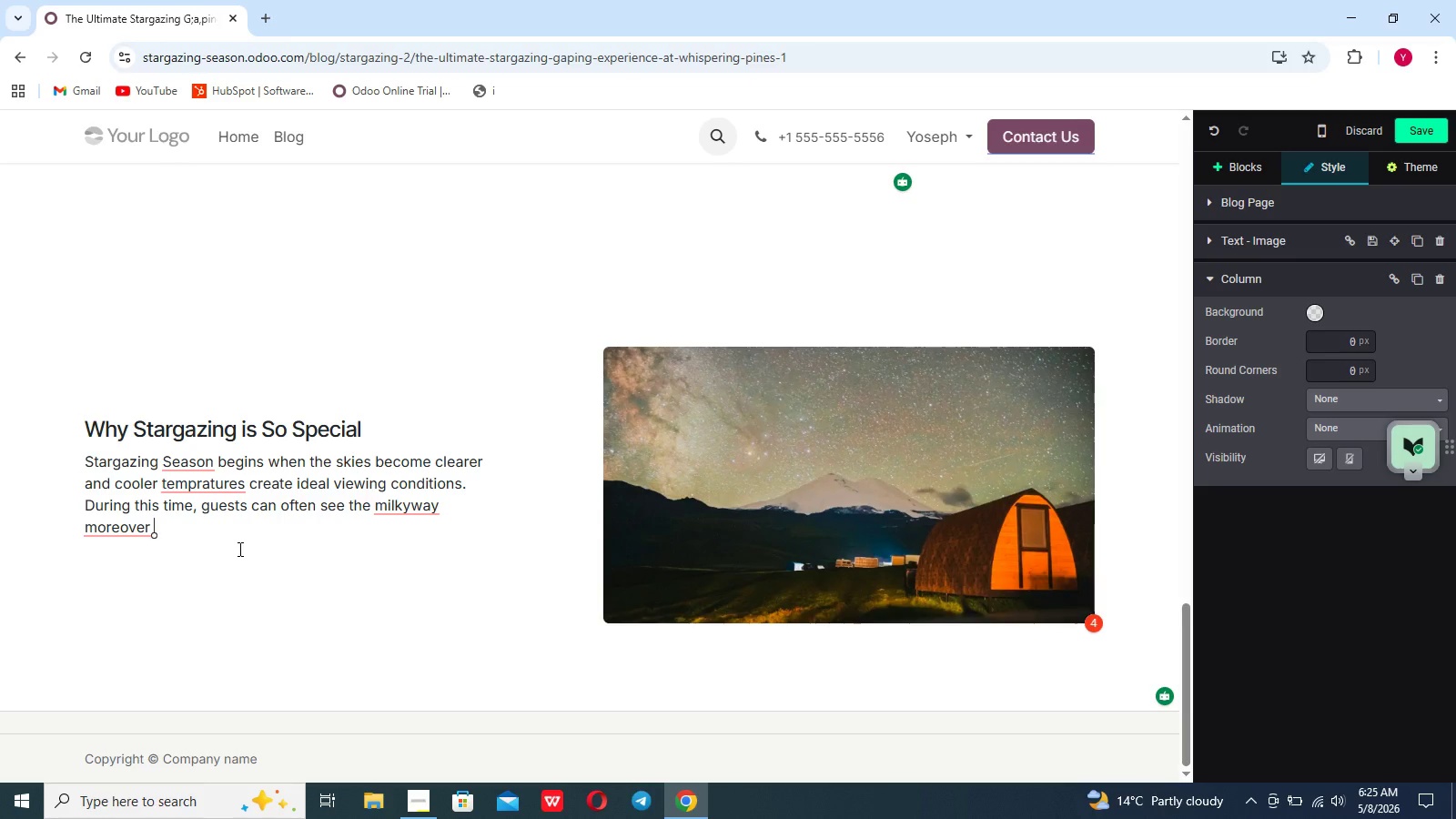 
key(Backspace)
 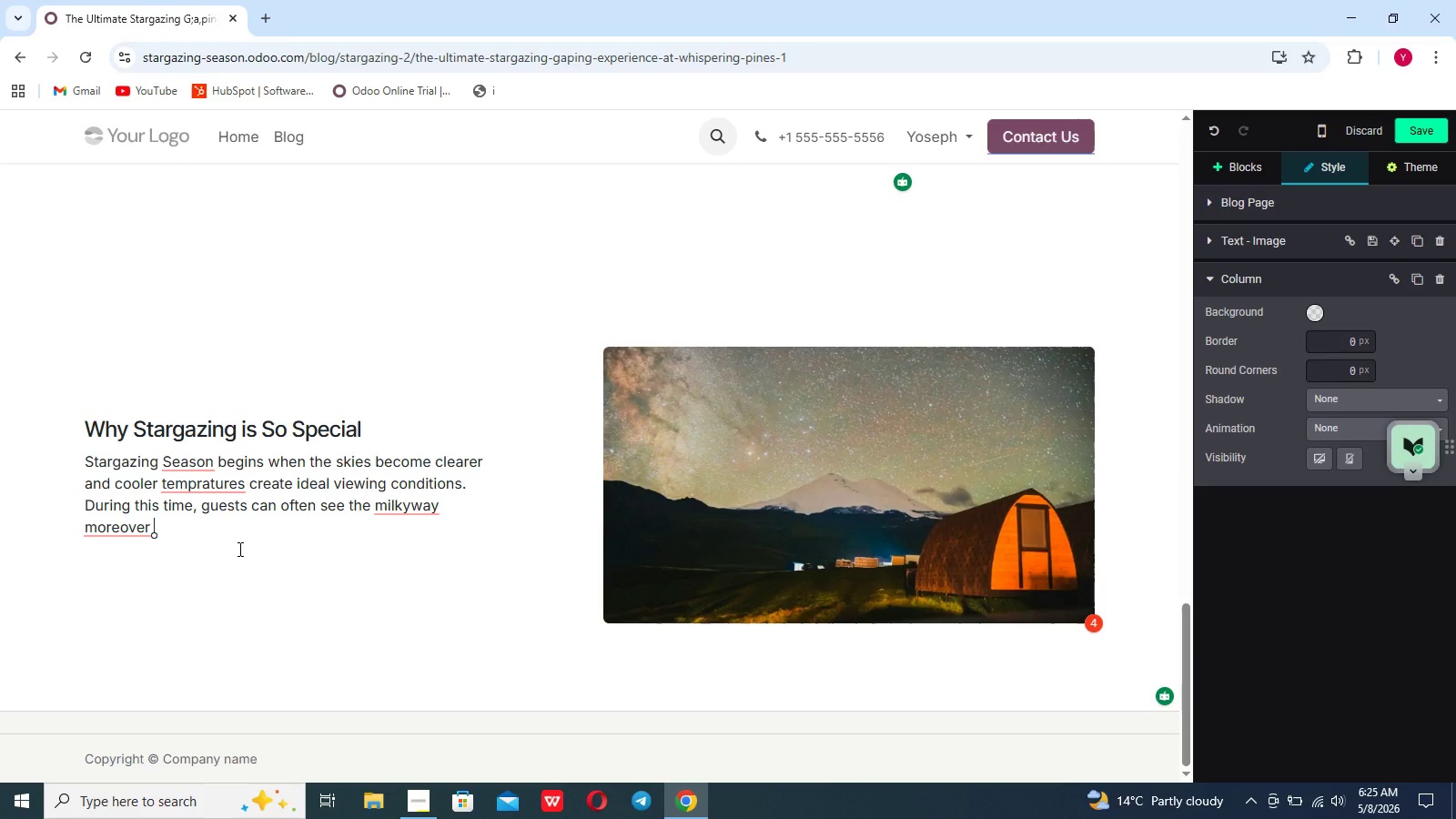 
key(Backspace)
 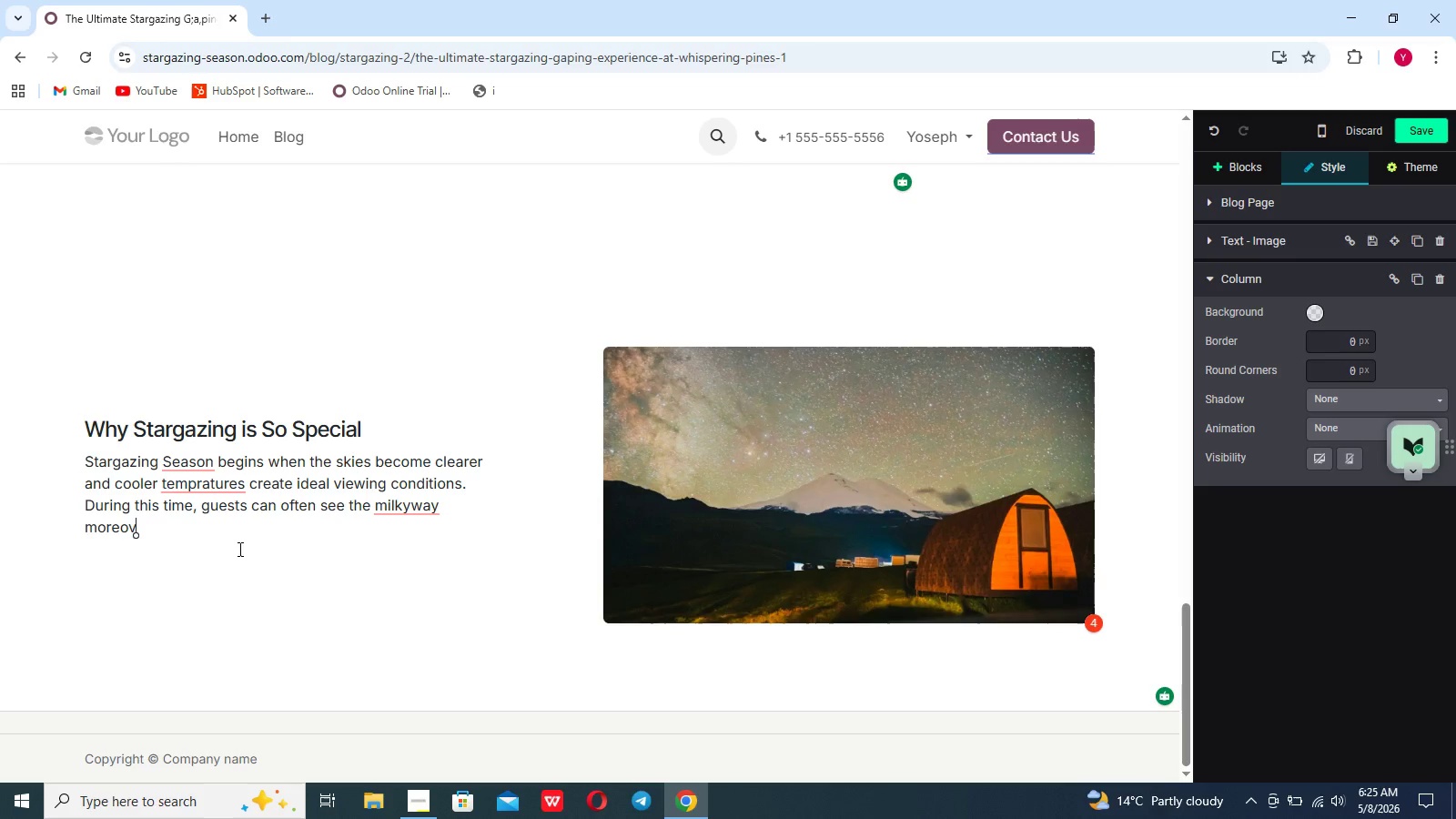 
key(Backspace)
 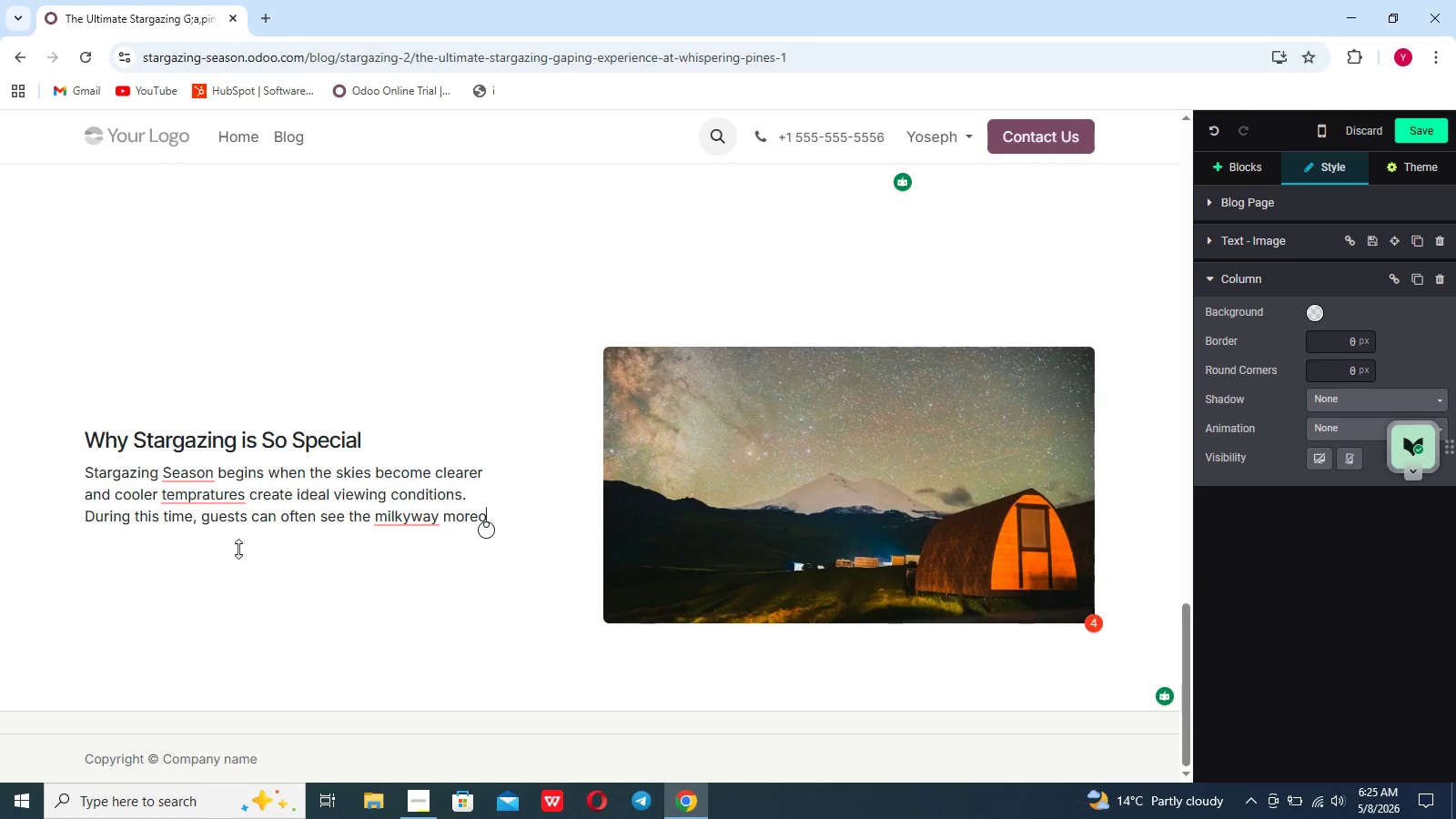 
key(Backspace)
 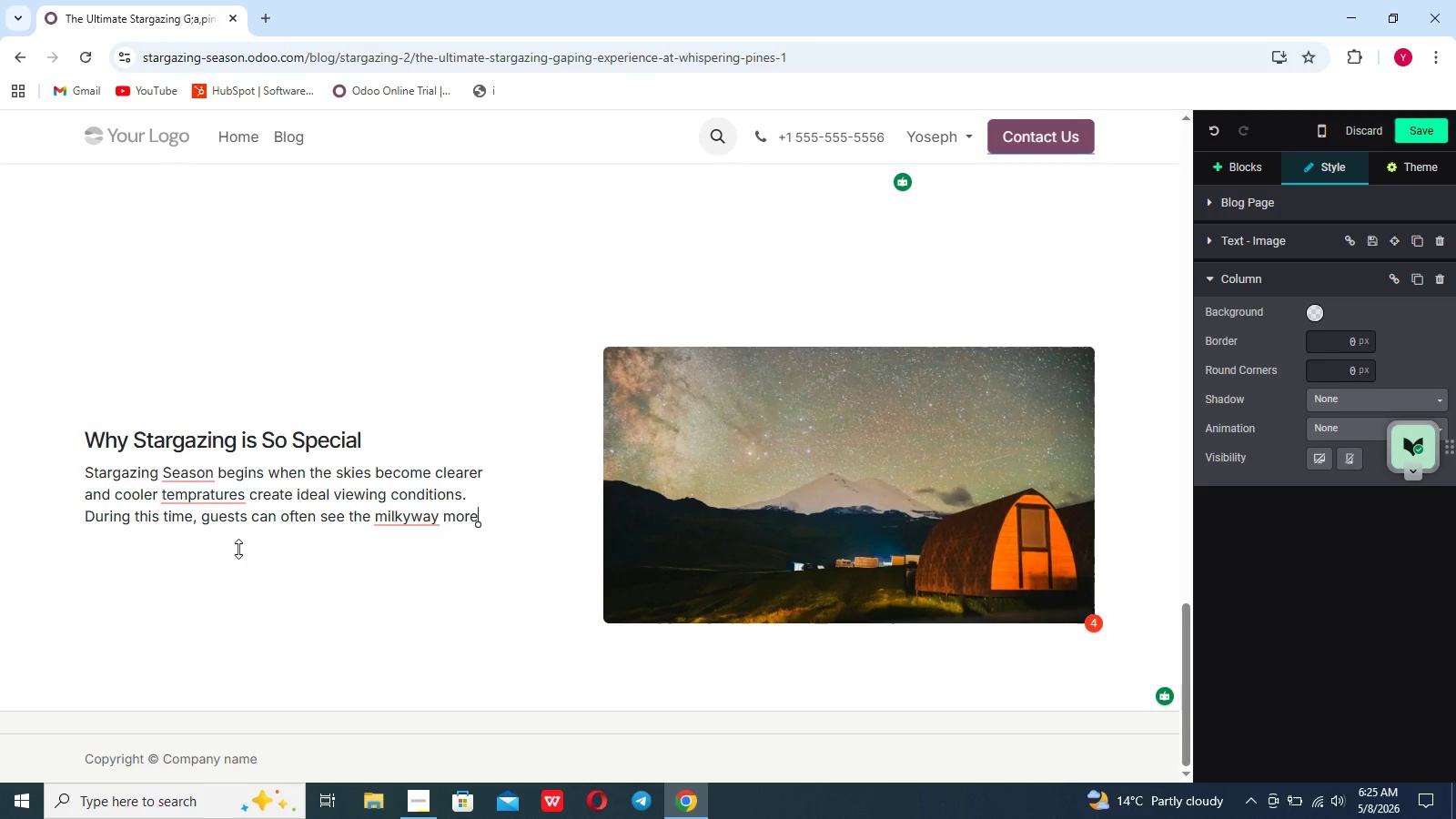 
key(Backspace)
 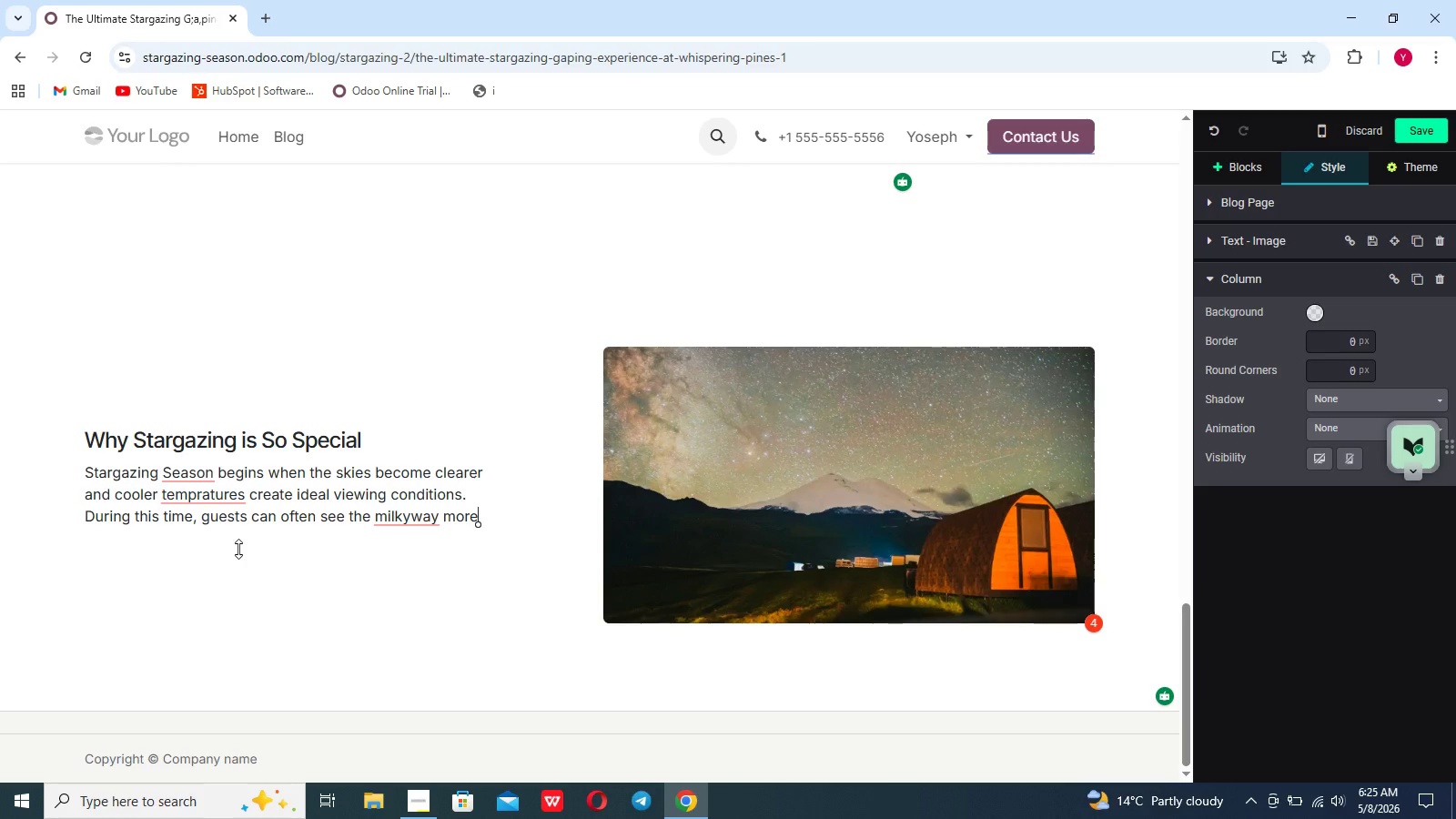 
key(Backspace)
 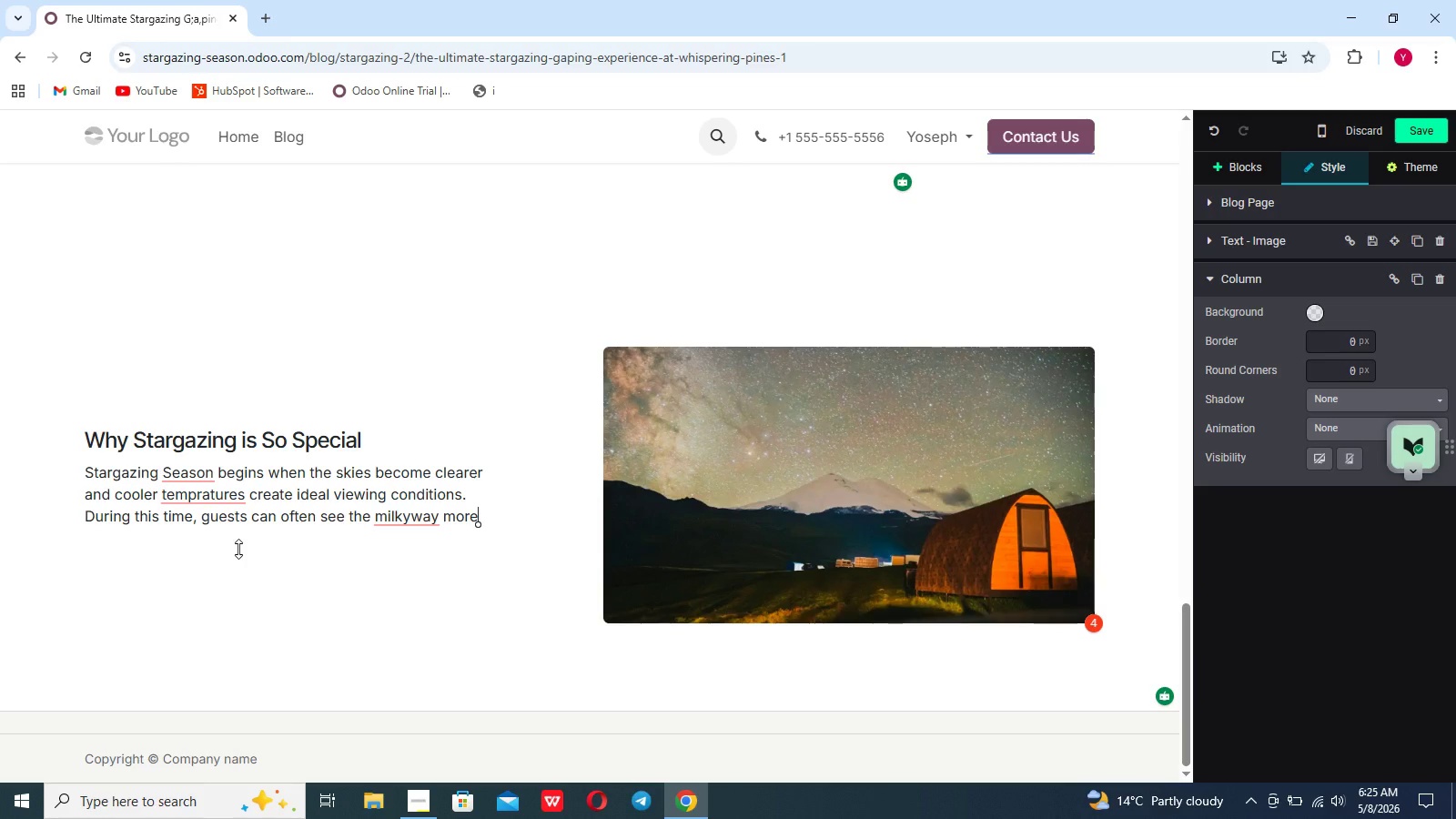 
key(Backspace)
 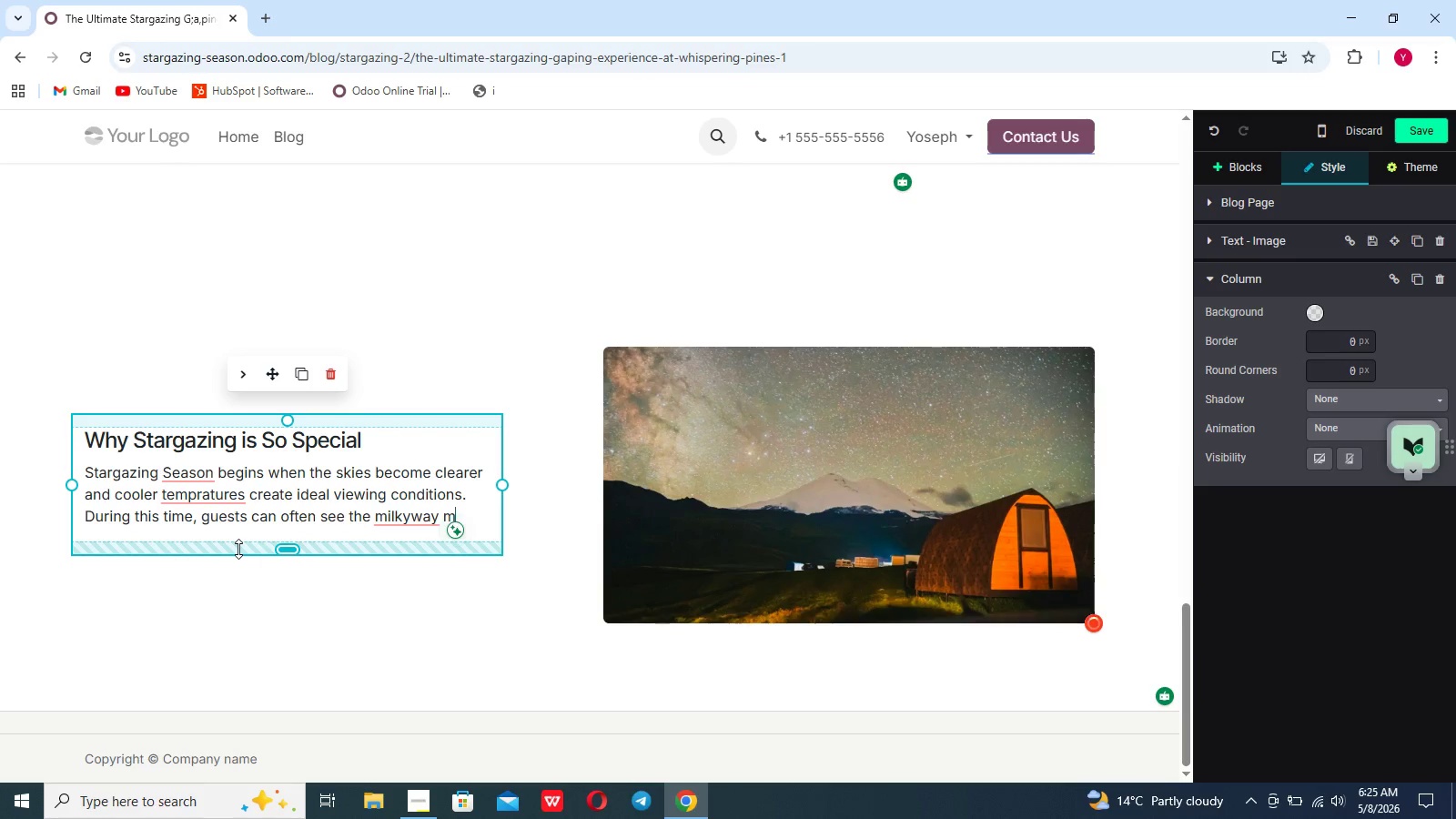 
key(Backspace)
key(Backspace)
type(, meteor showers, and countless visible constellations with remarkable v)
key(Backspace)
type(clarity.)
 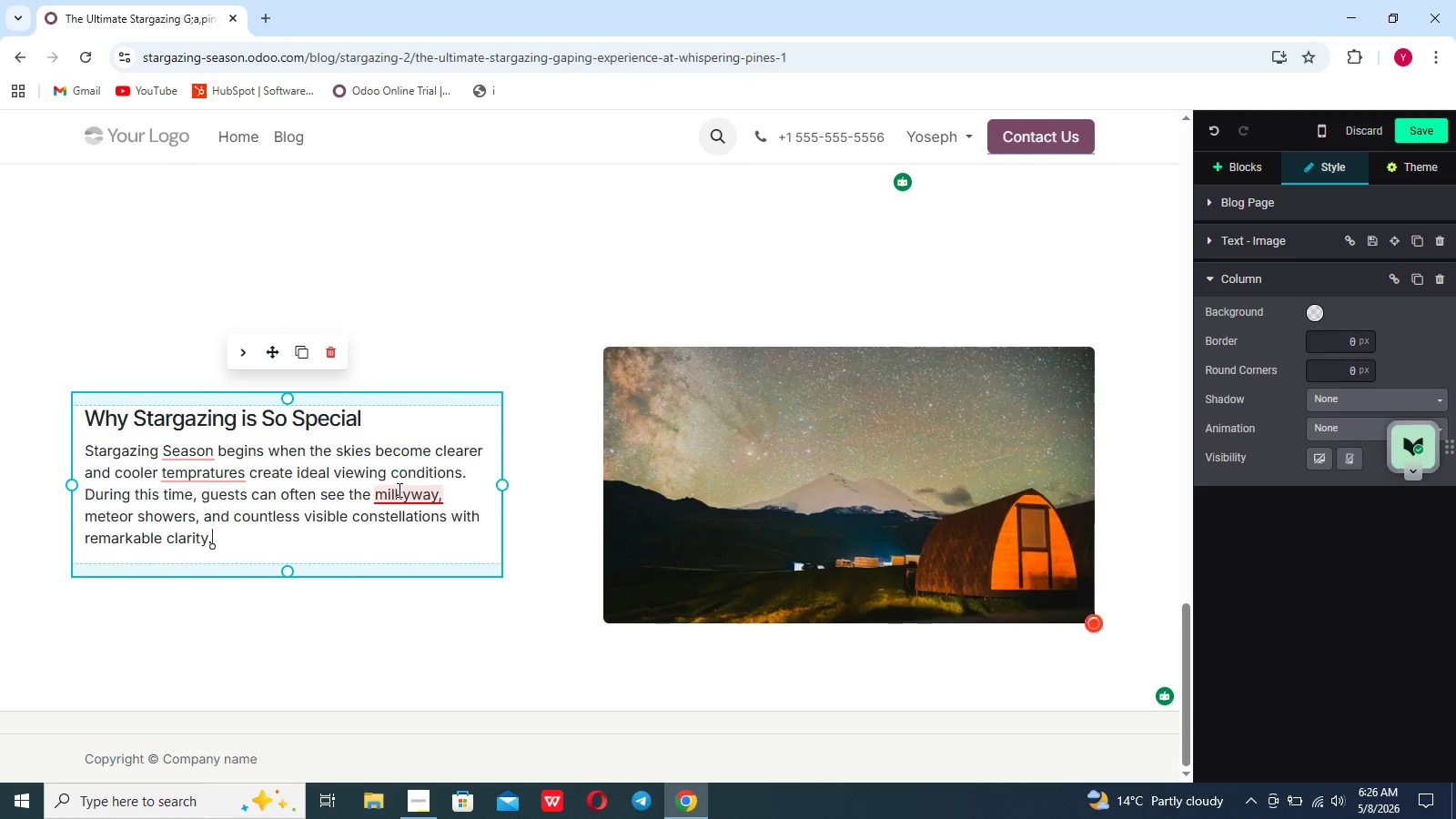 
mouse_move([379, 499])
 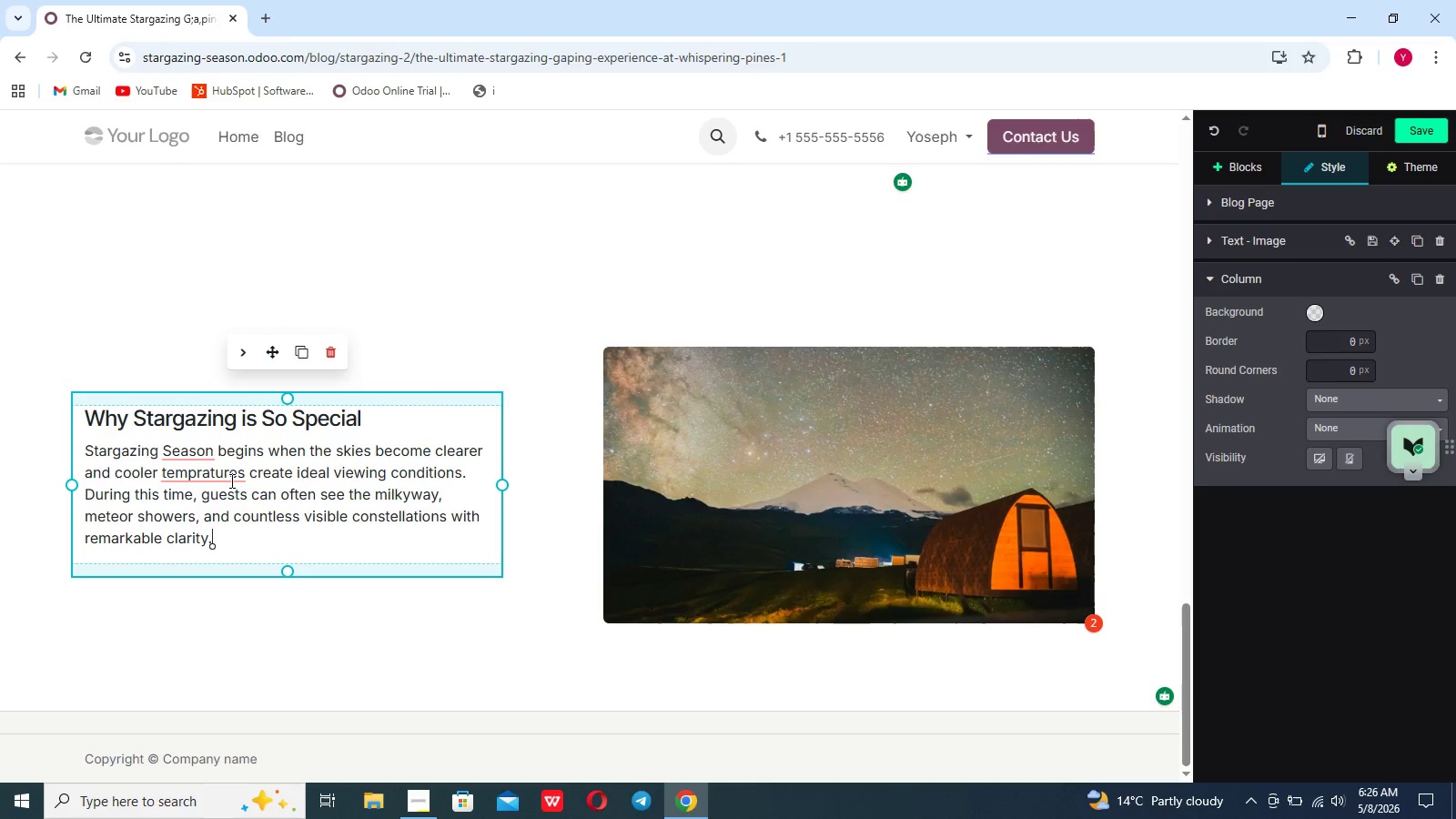 
mouse_move([224, 496])
 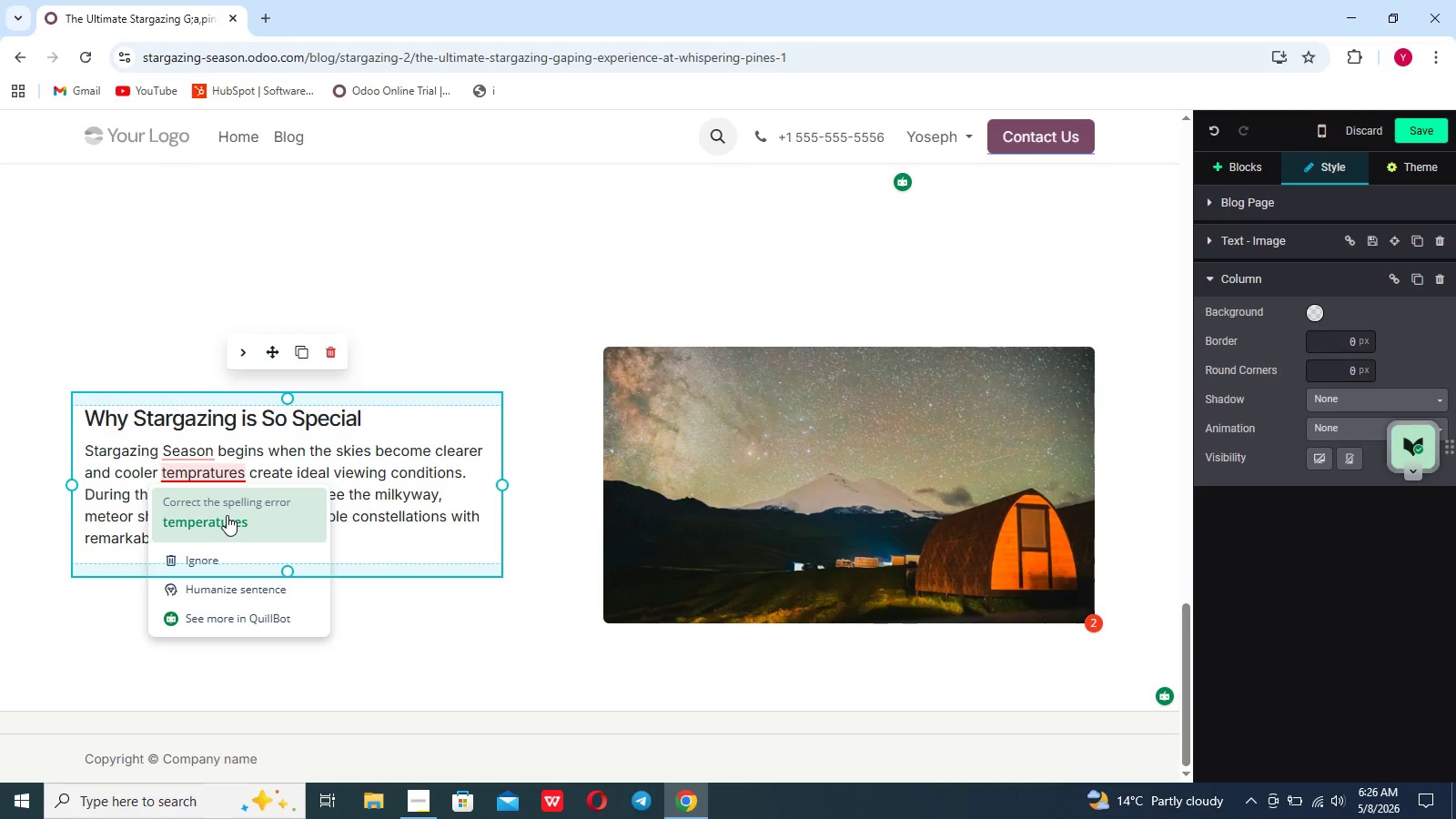 
left_click([227, 515])
 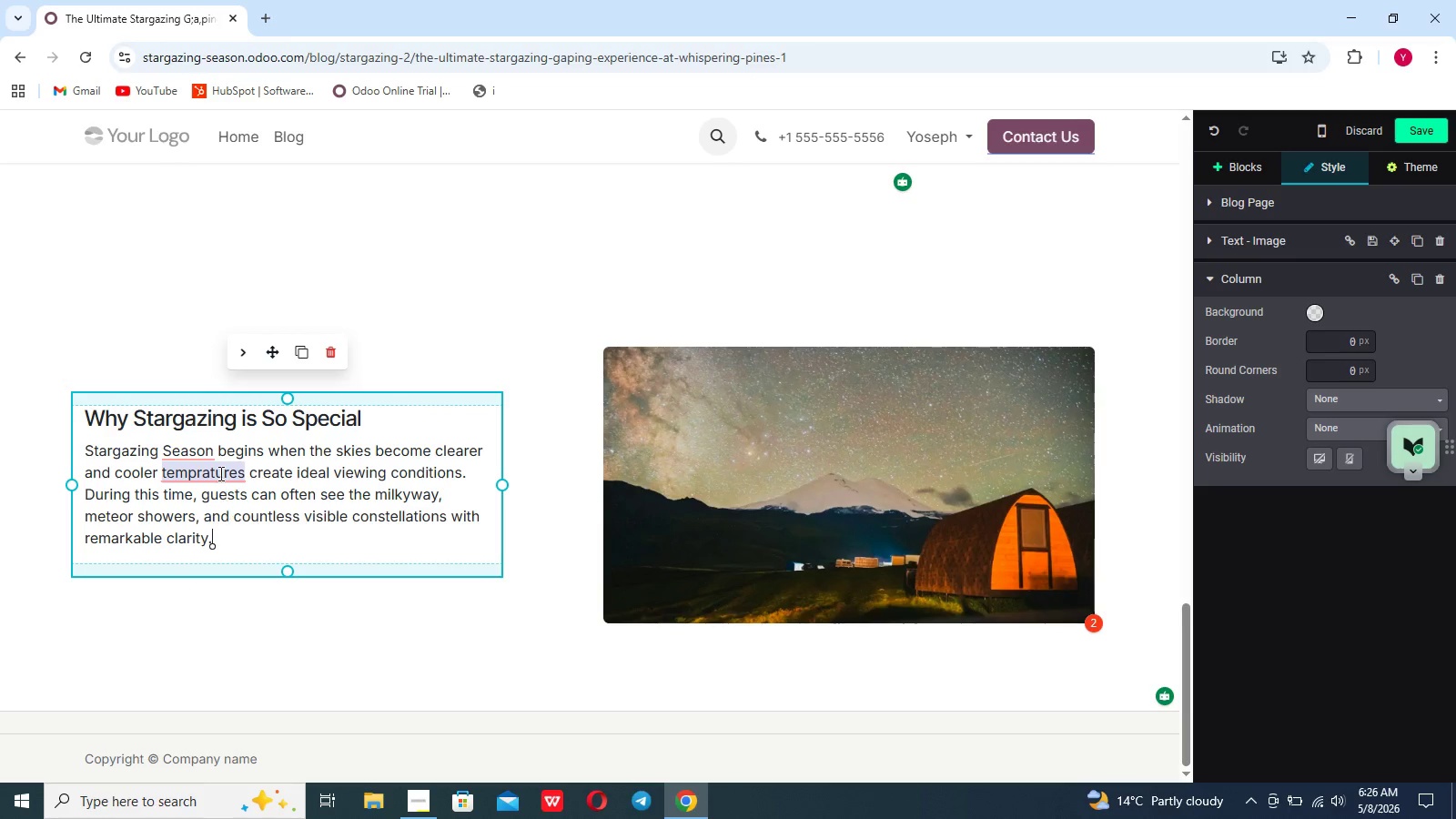 
mouse_move([197, 471])
 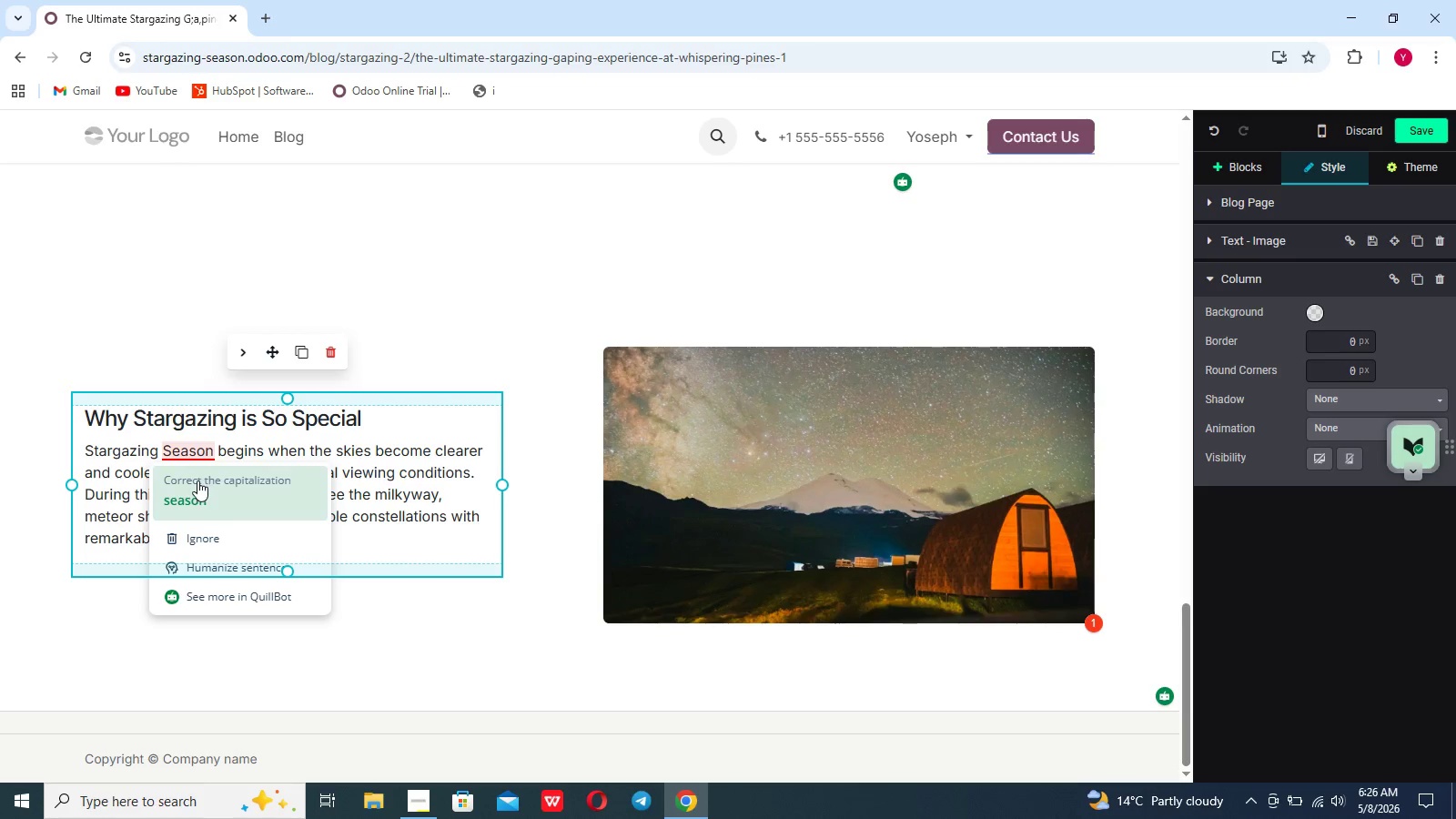 
left_click([197, 480])
 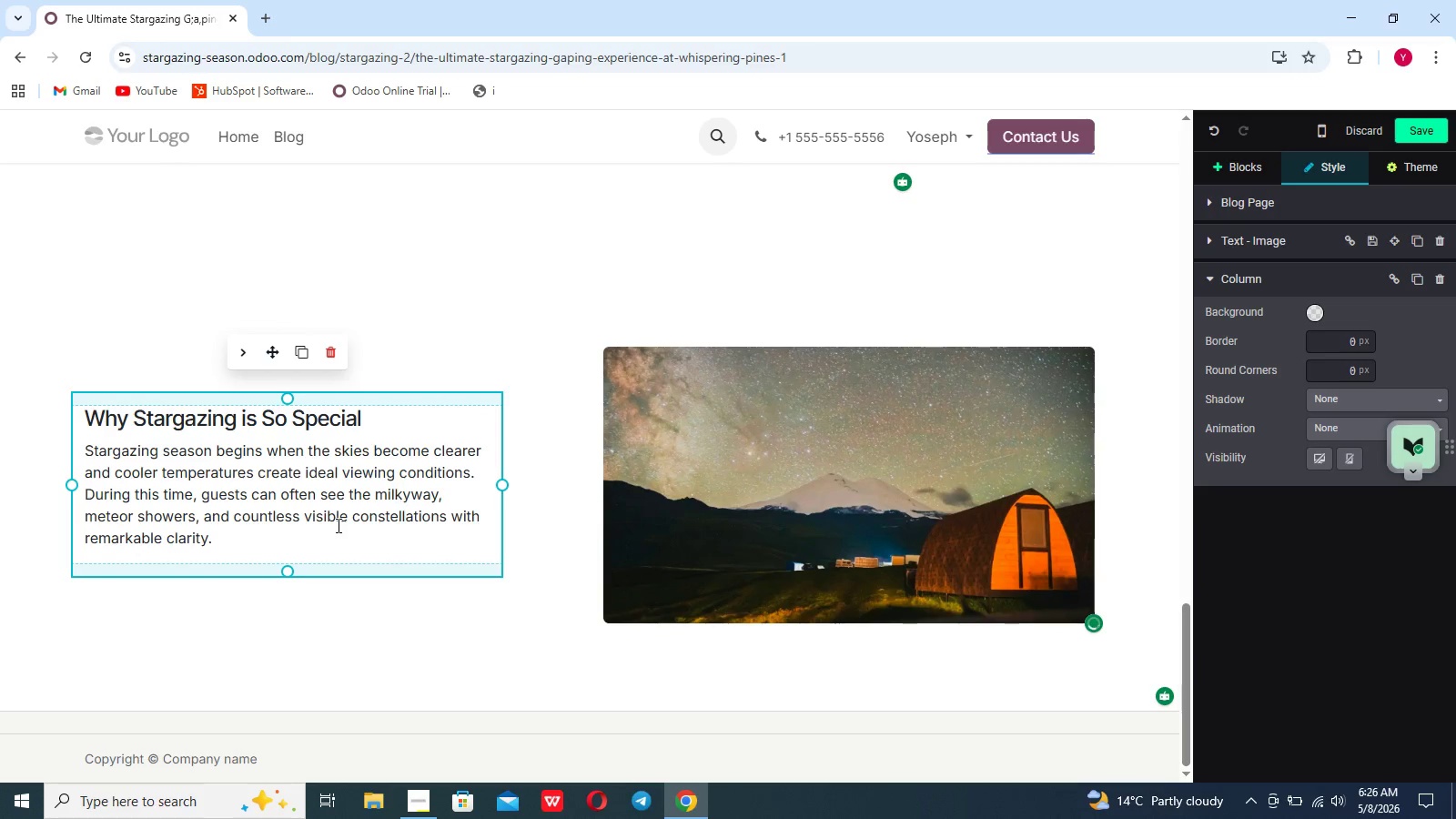 
left_click([255, 540])
 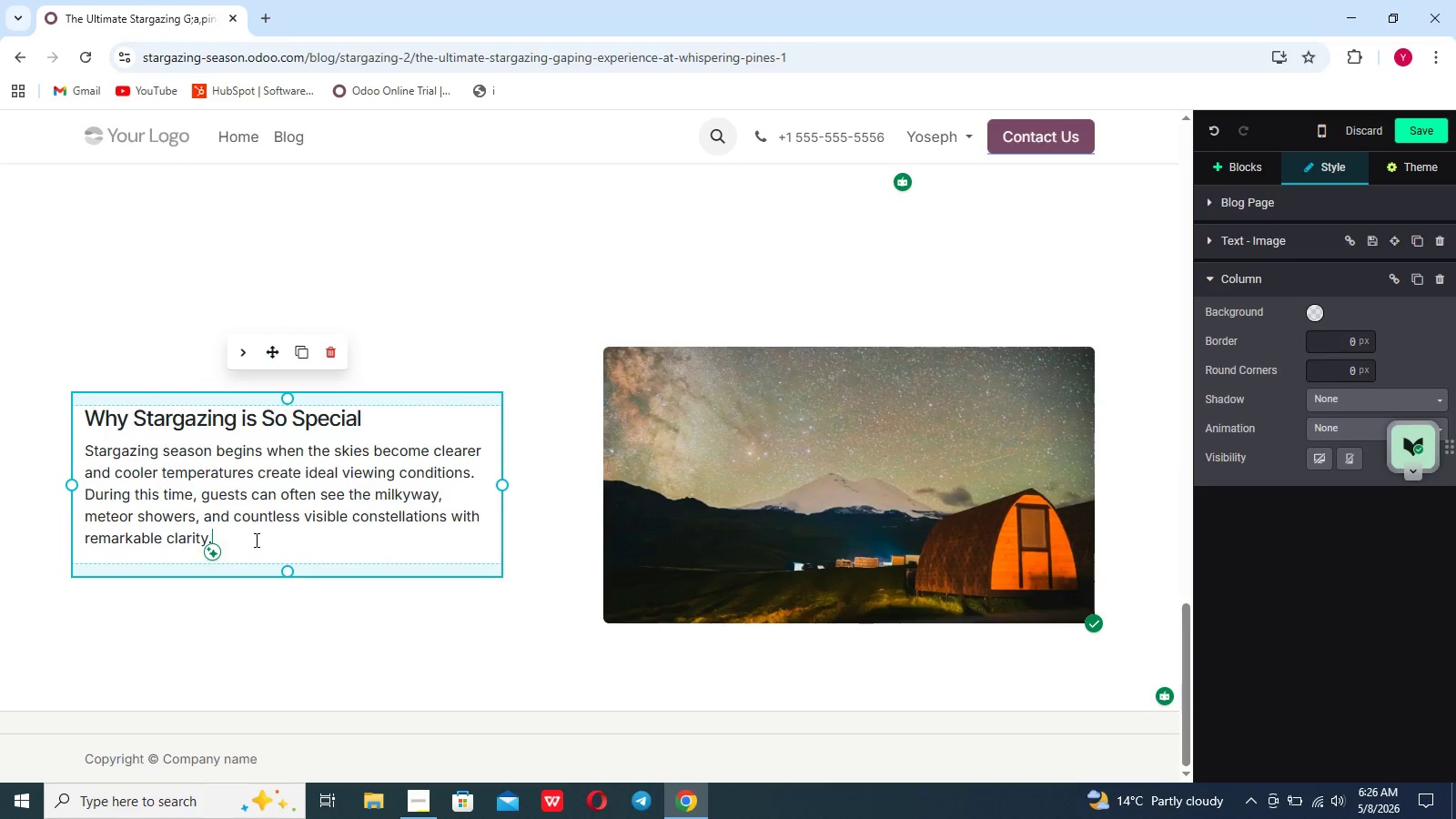 
key(Enter)
 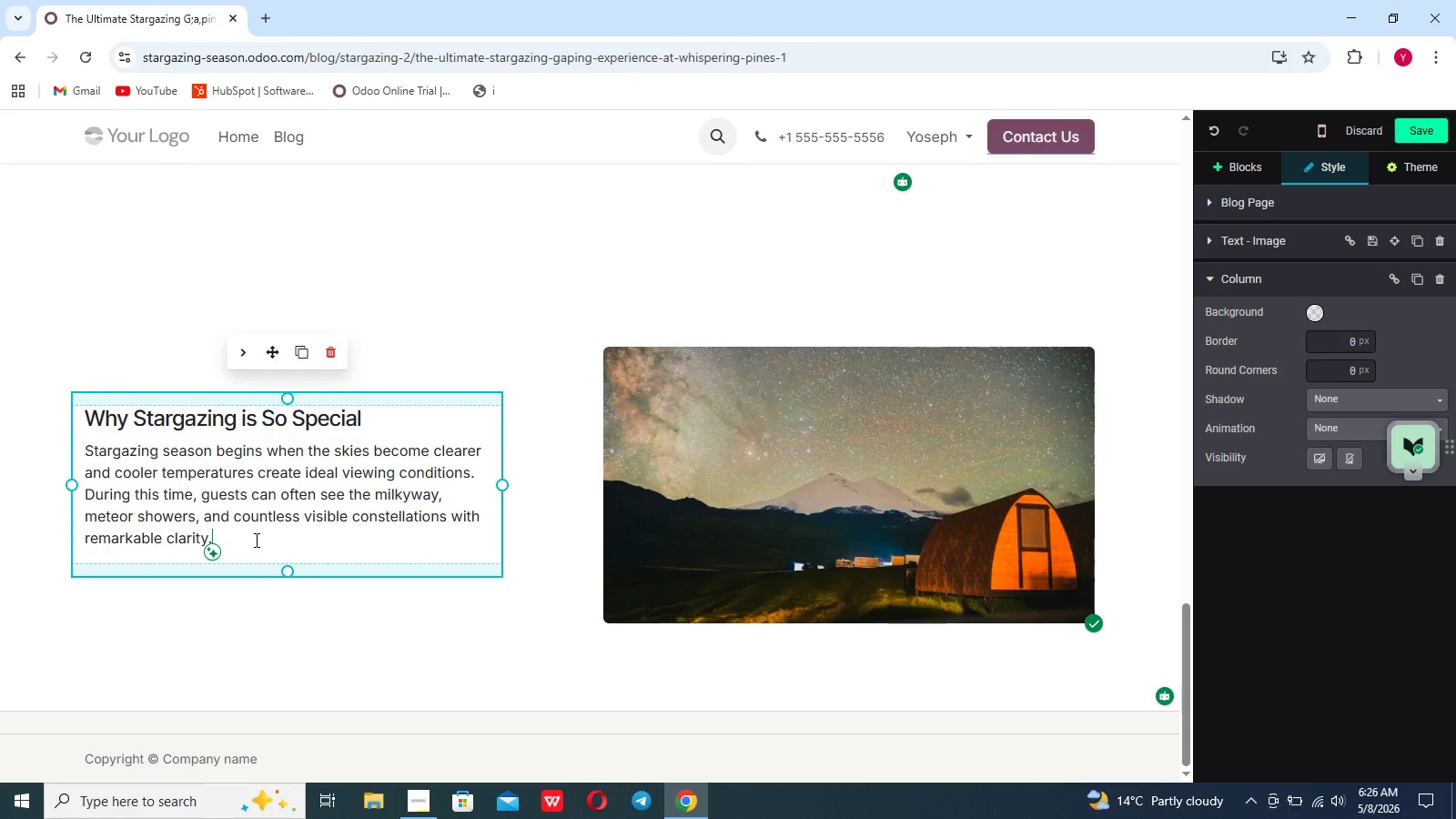 
key(Enter)
 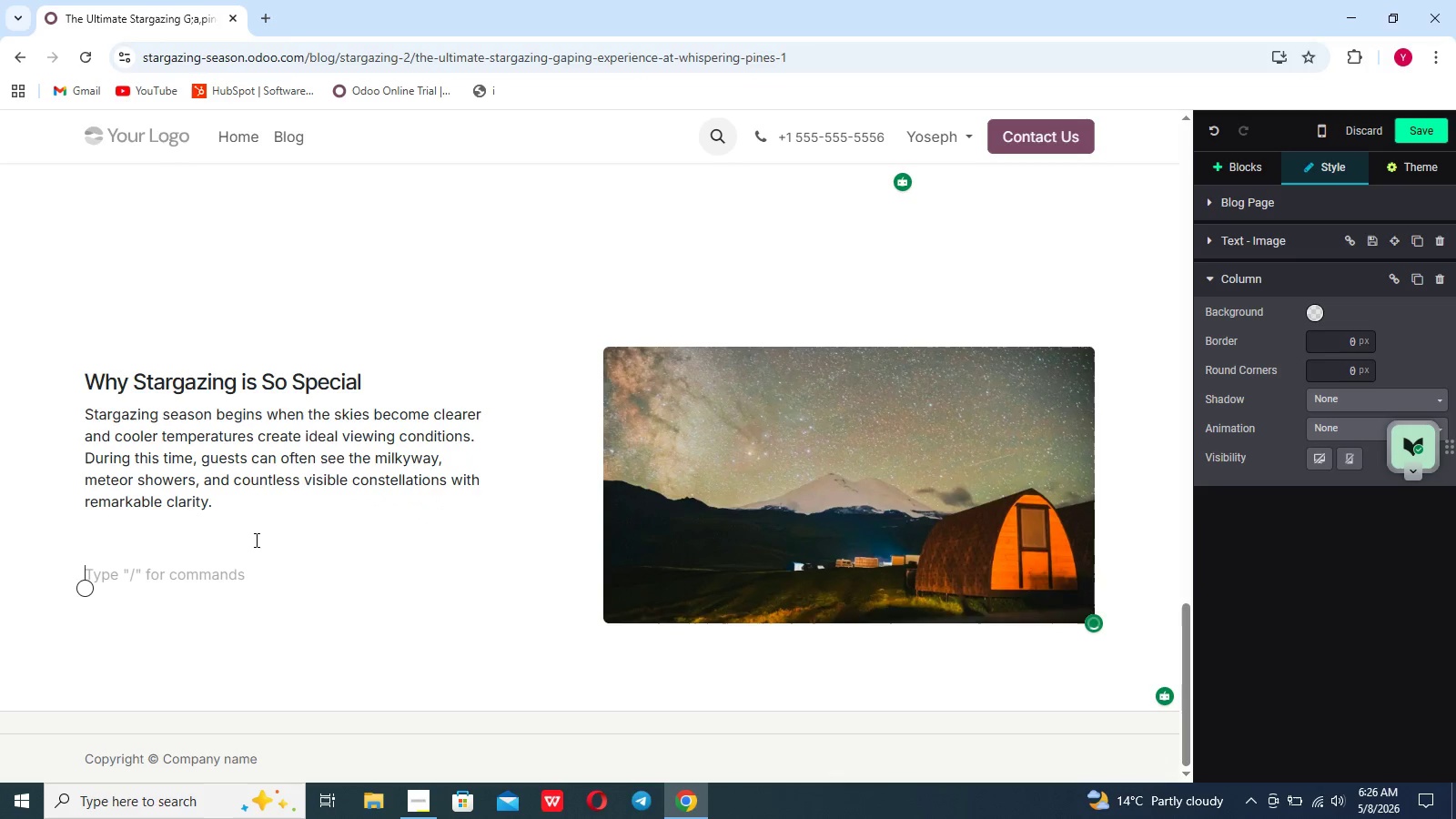 
type(The)
key(Backspace)
key(Backspace)
key(Backspace)
key(Backspace)
type(The remote location of Whispering Pines significantly reduces light pollution)
 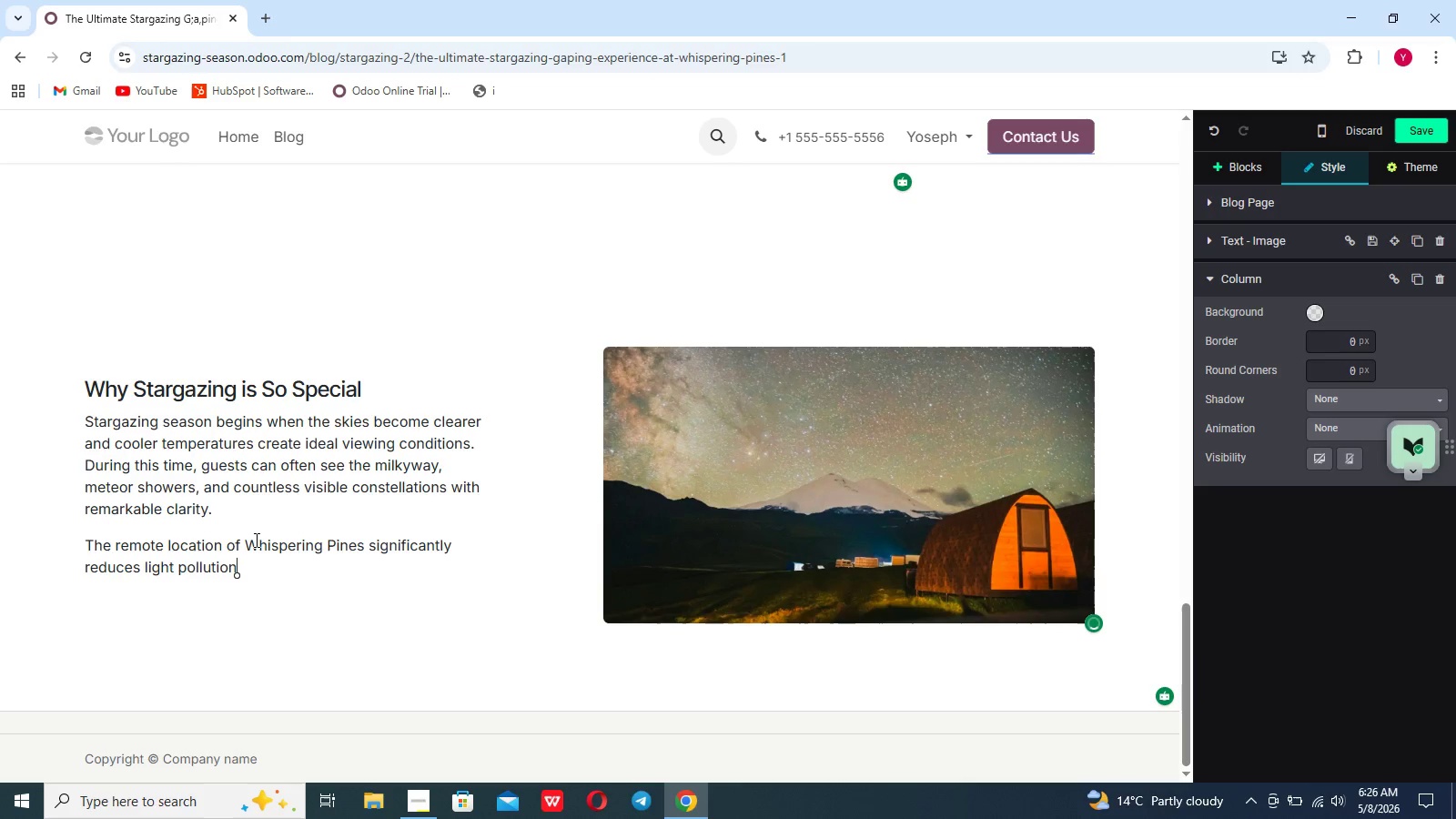 
type(, allowing the stars to appear brighter and more vivid than they do in urban environments , For many vsitors it's)
 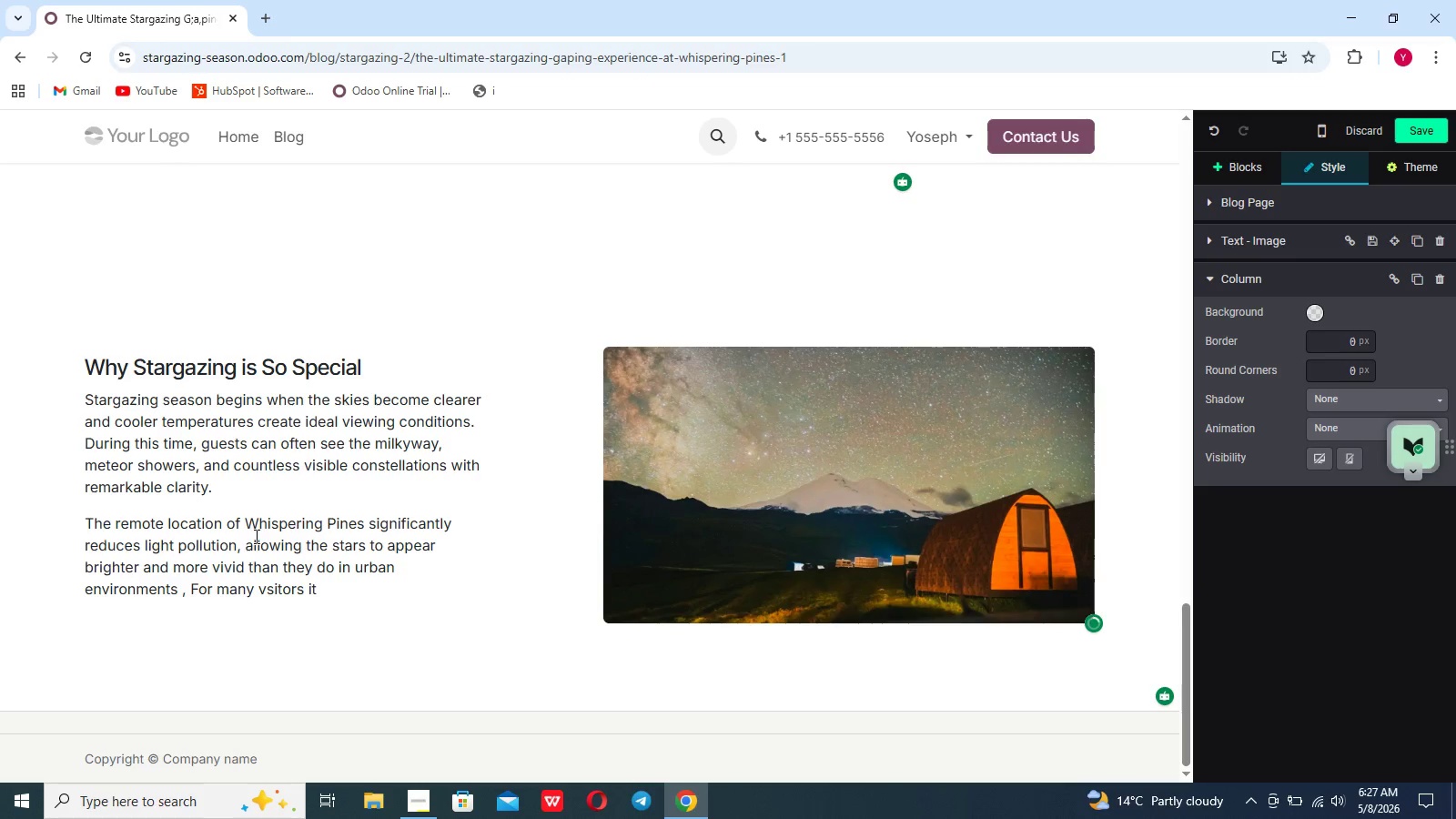 
type( the first time they truly experience a natural dark sky/.)
 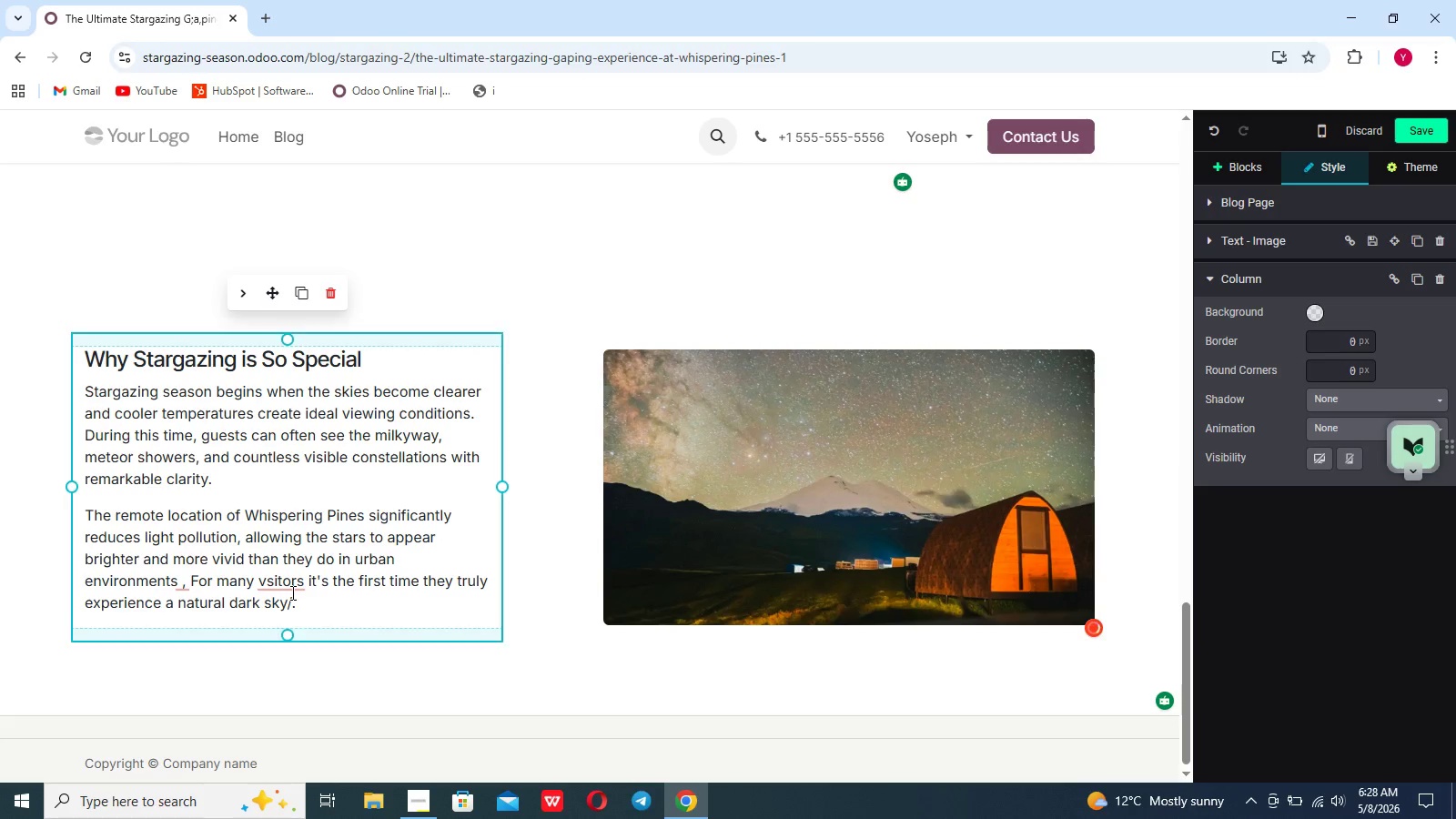 
key(Backspace)
 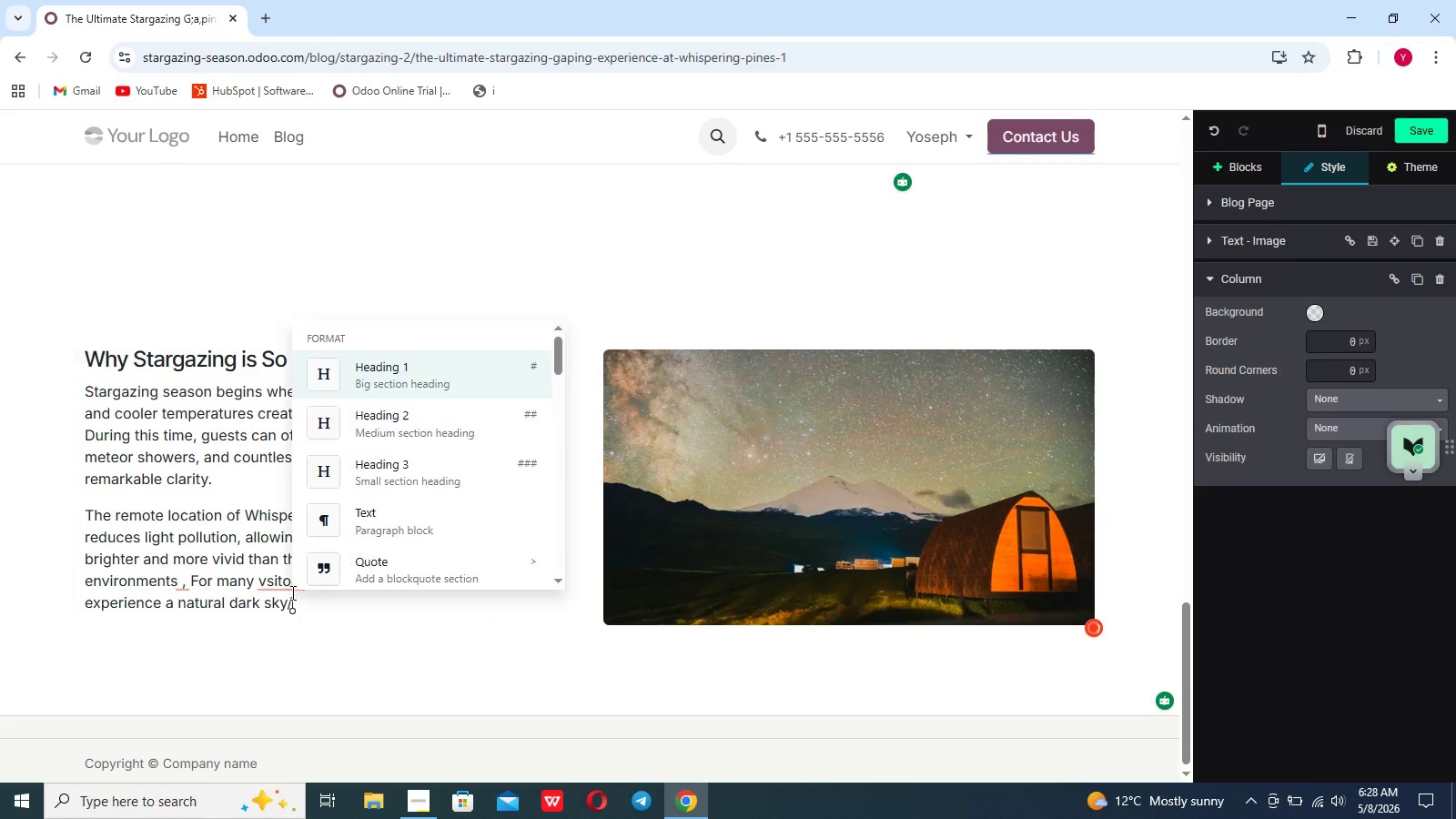 
key(Period)
 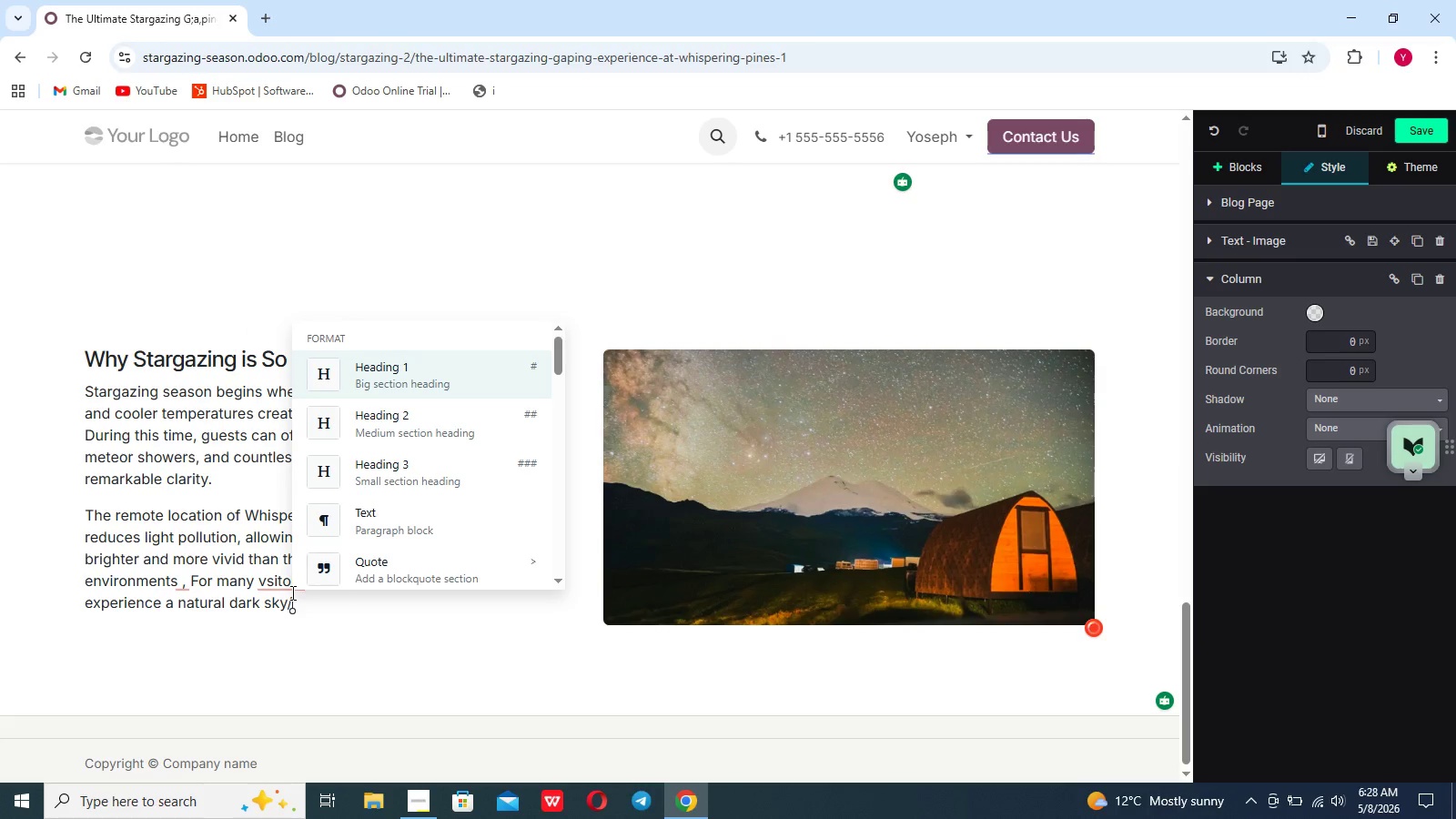 
key(Backspace)
 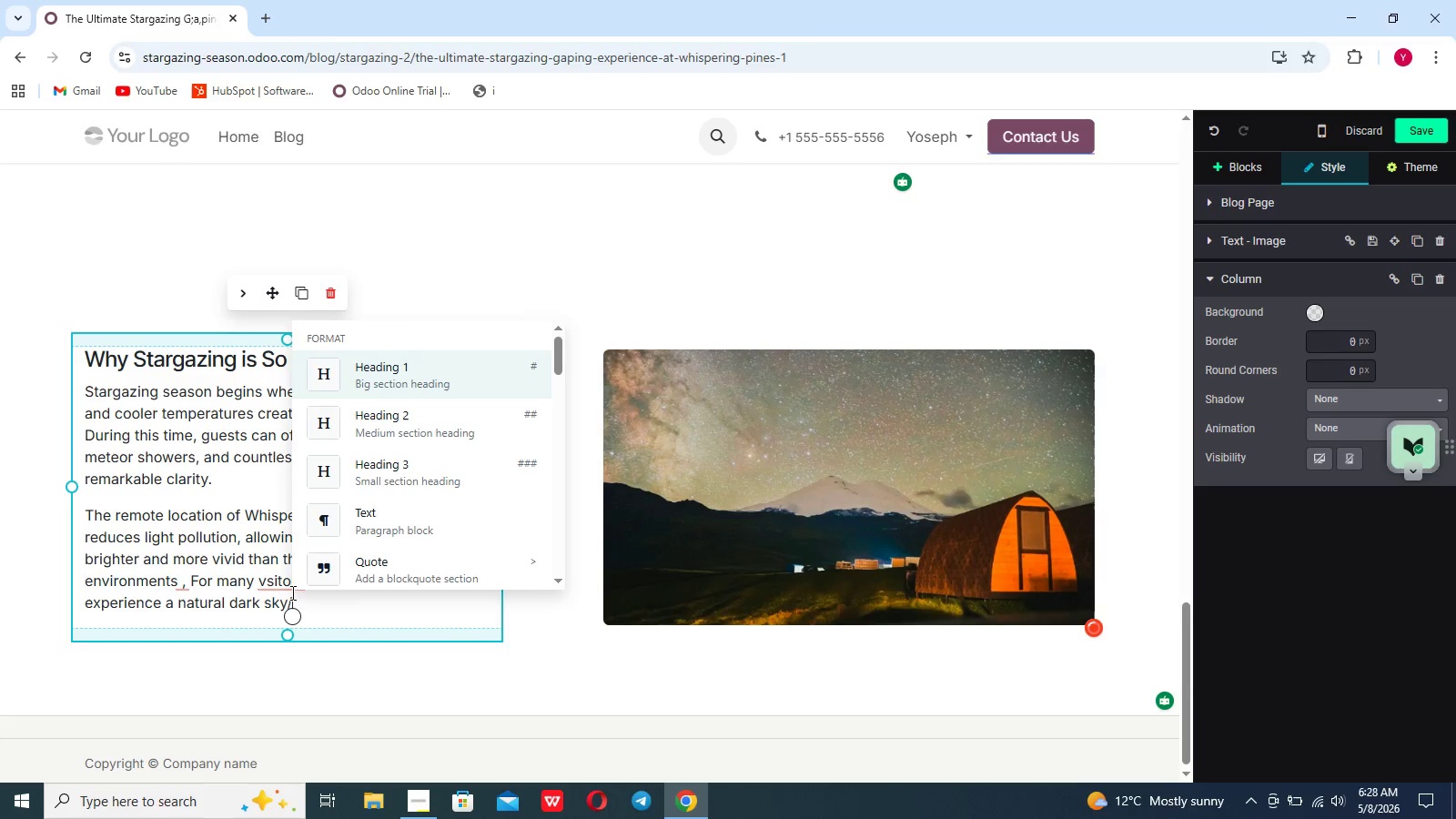 
key(Backspace)
 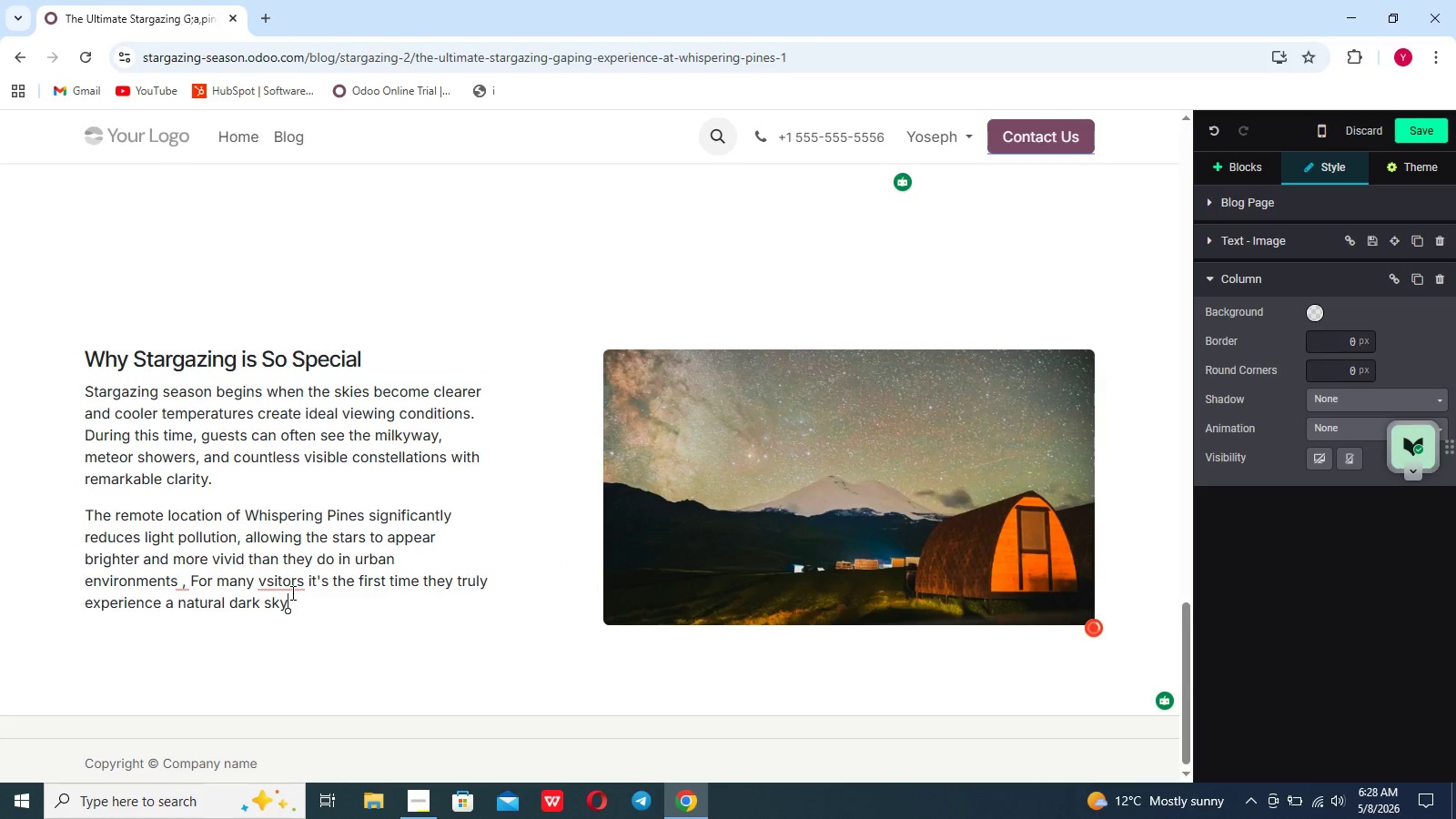 
key(Period)
 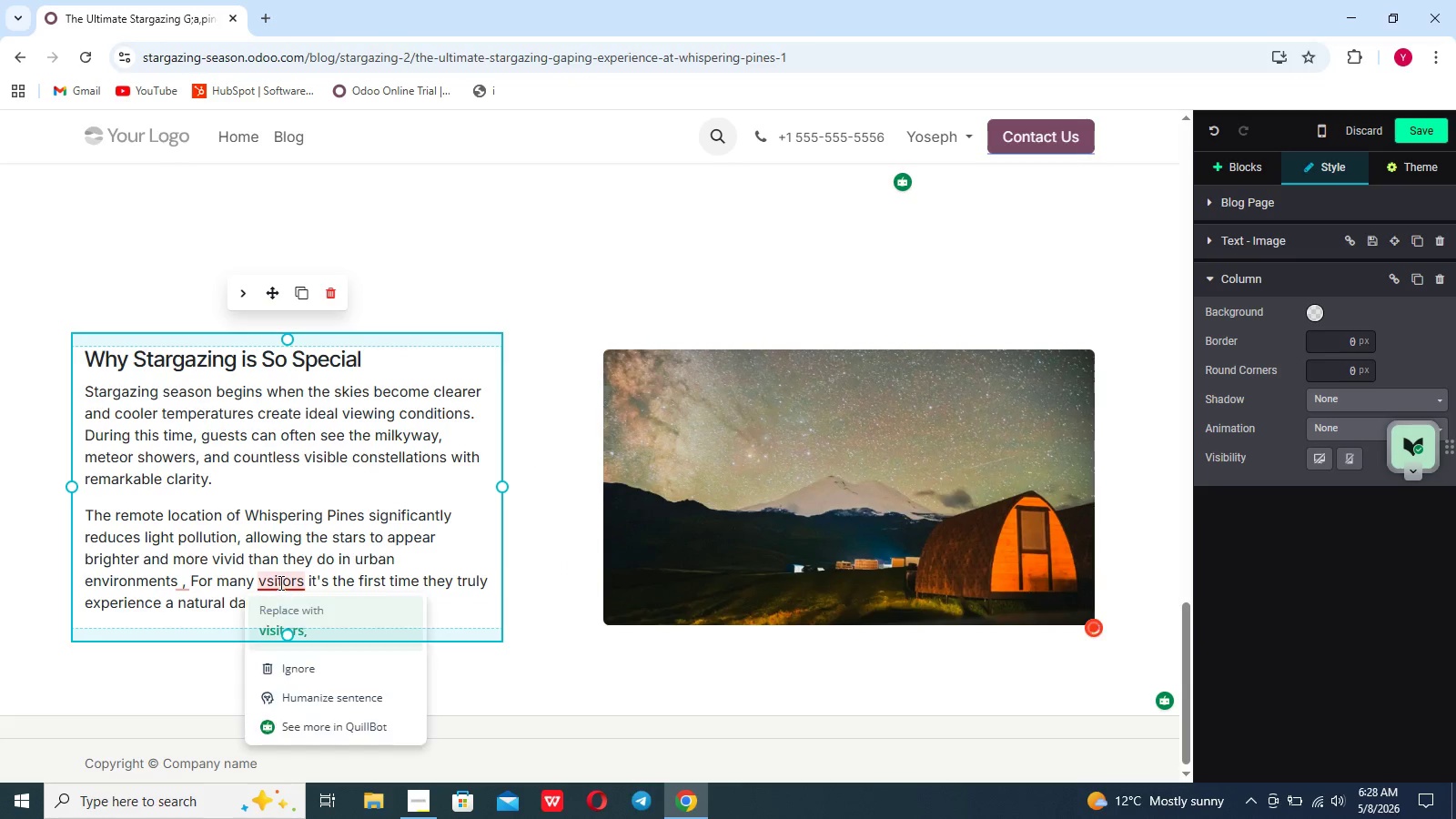 
mouse_move([258, 601])
 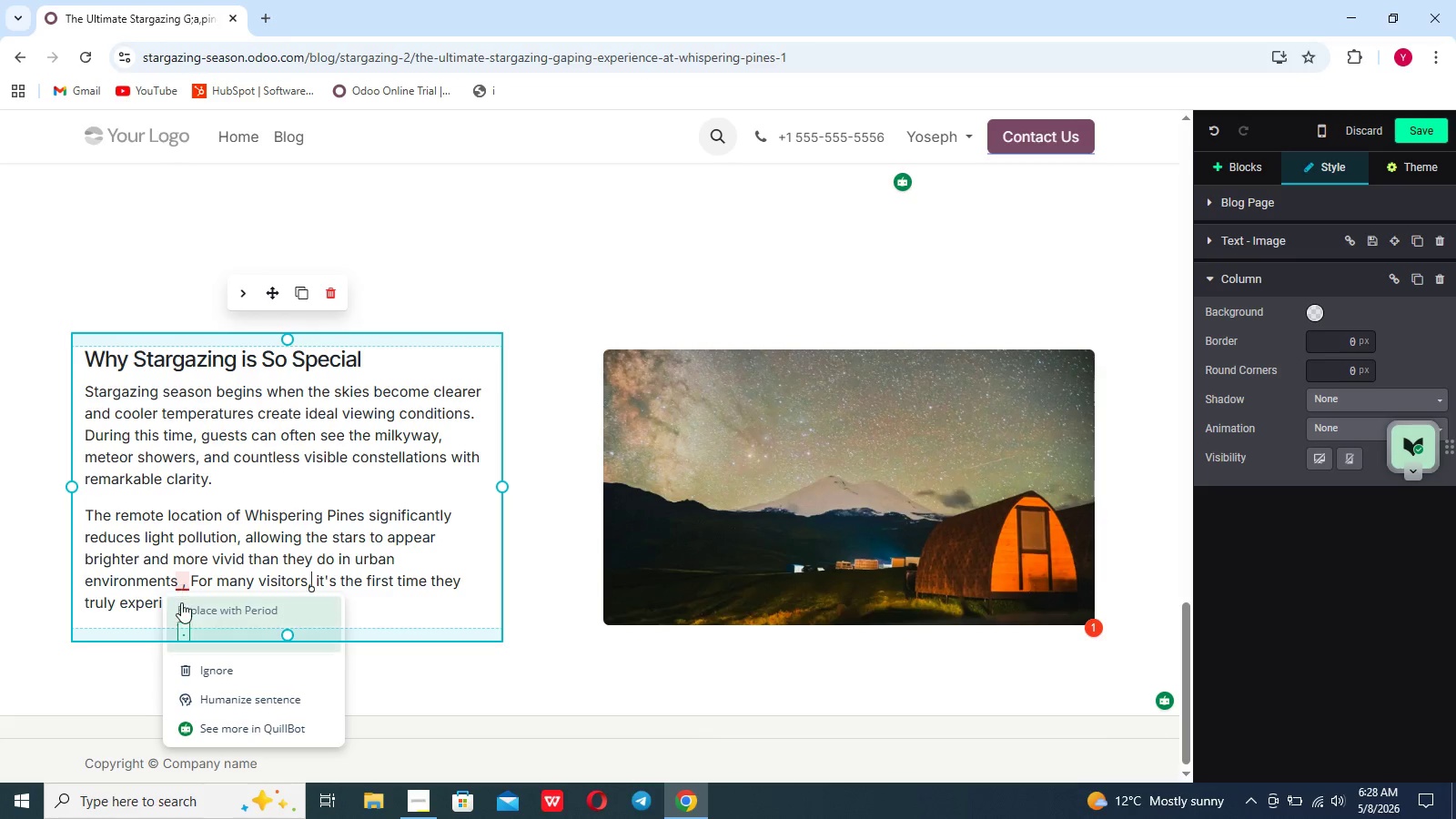 
left_click([181, 605])
 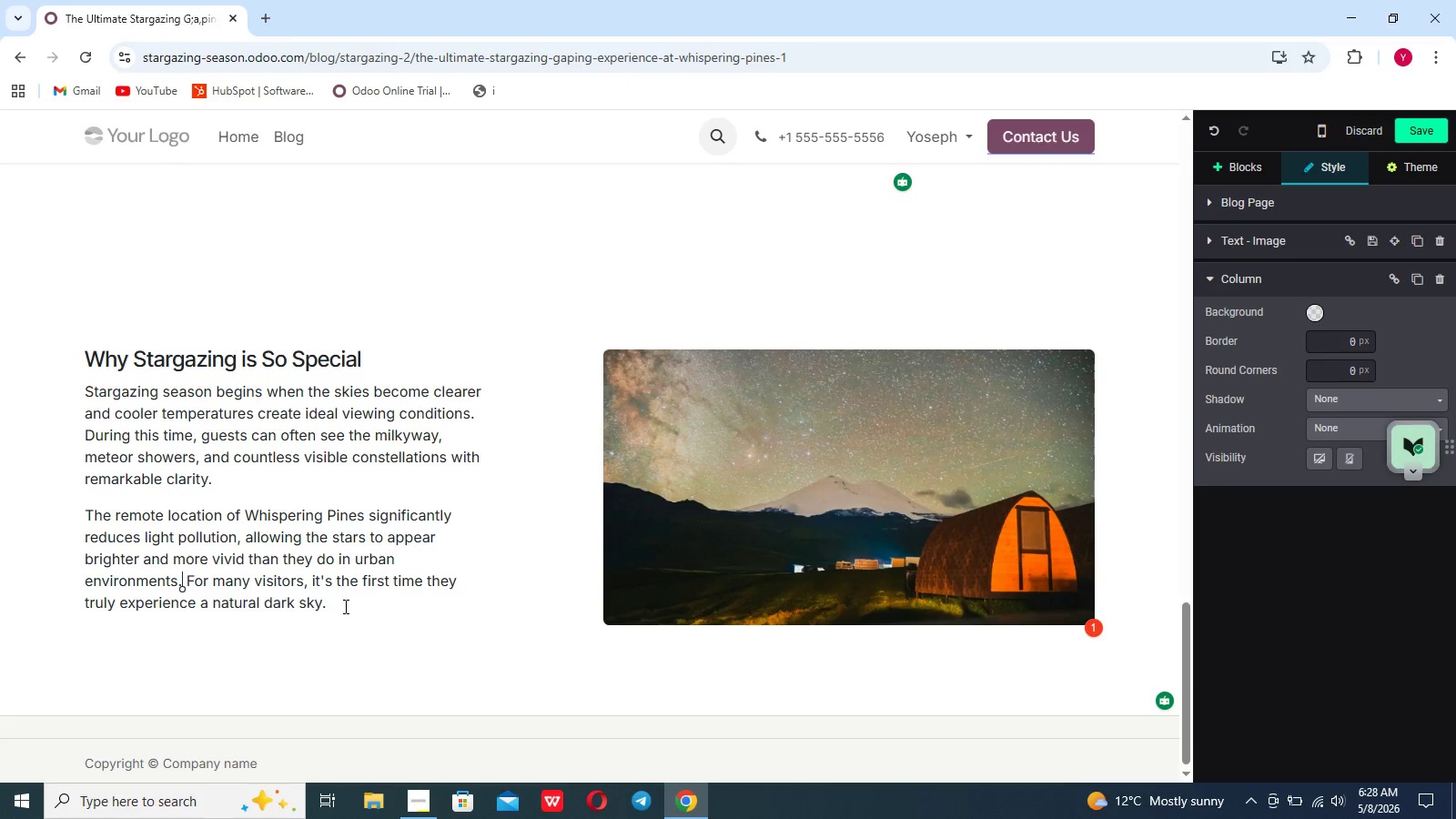 
left_click([341, 606])
 